 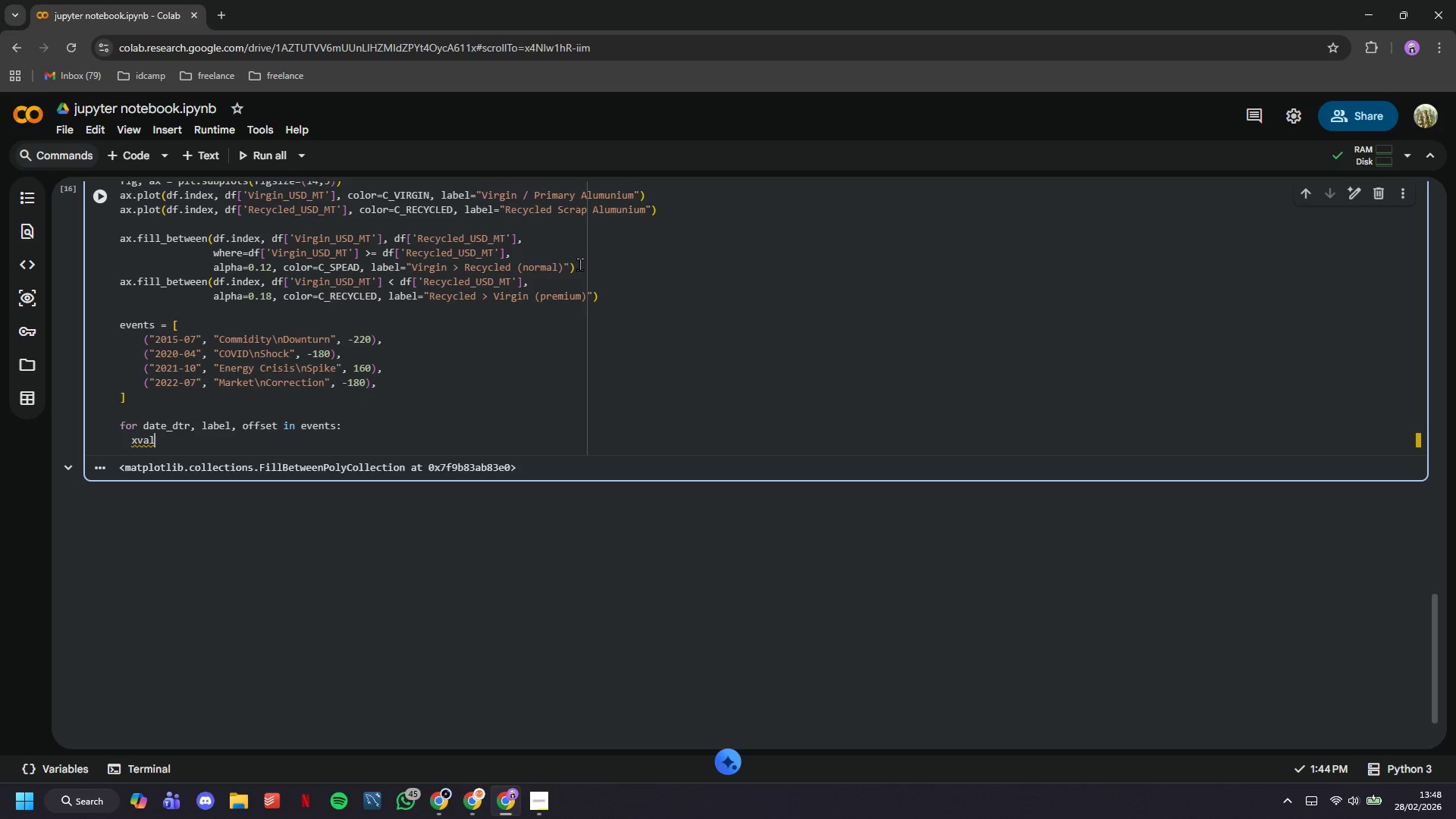 
hold_key(key=ShiftLeft, duration=0.45)
 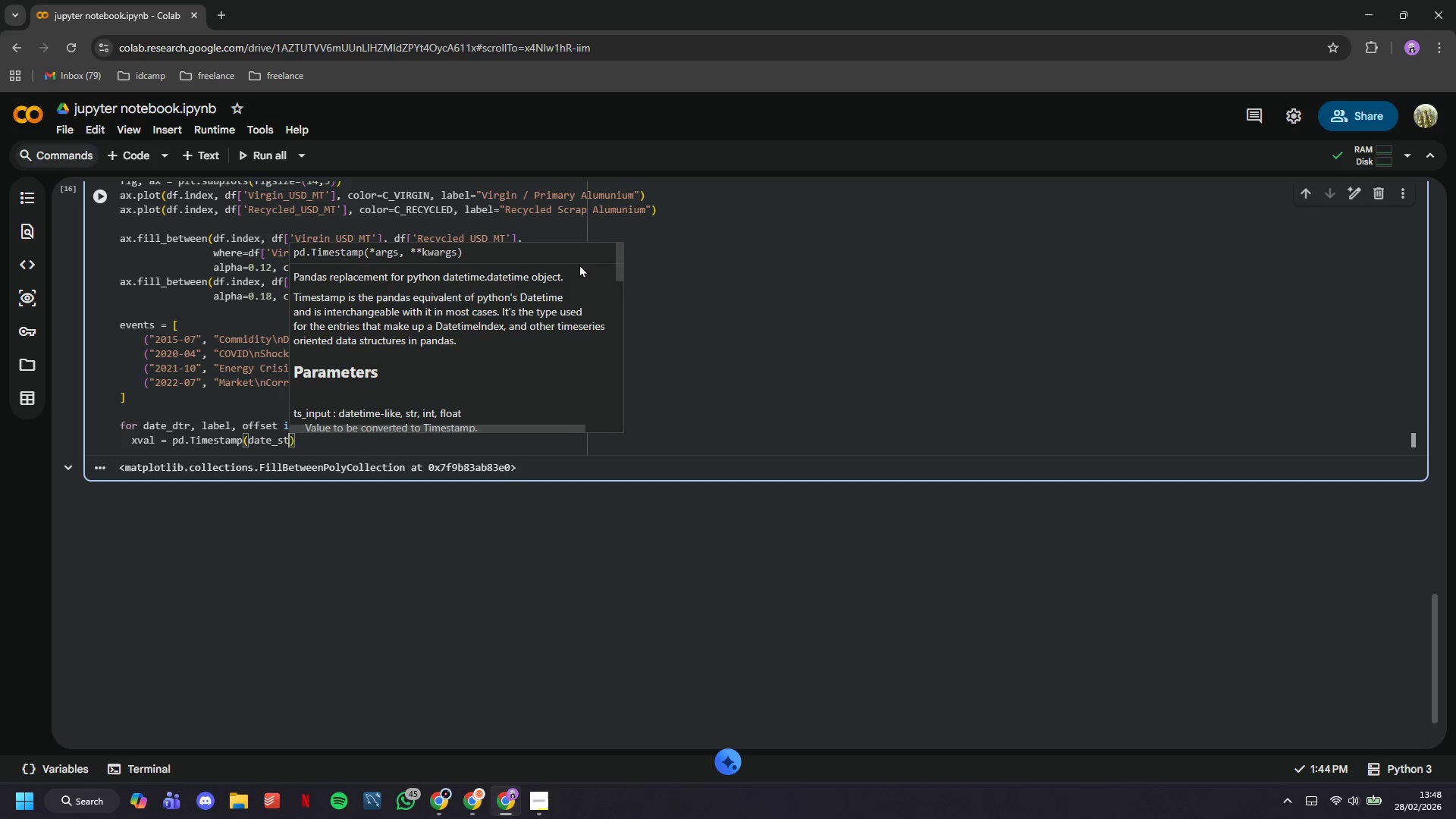 
key(ArrowRight)
 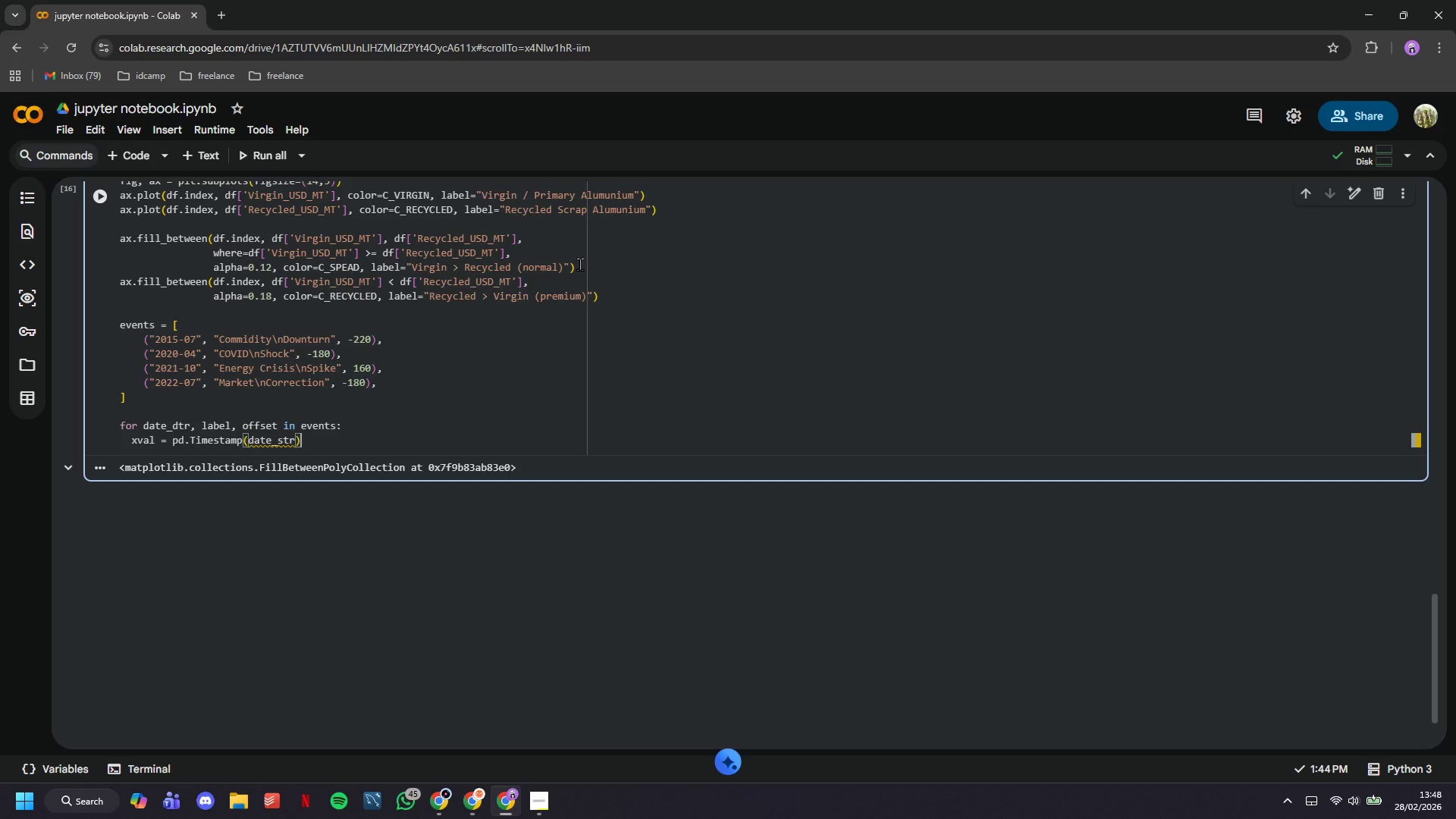 
key(Enter)
 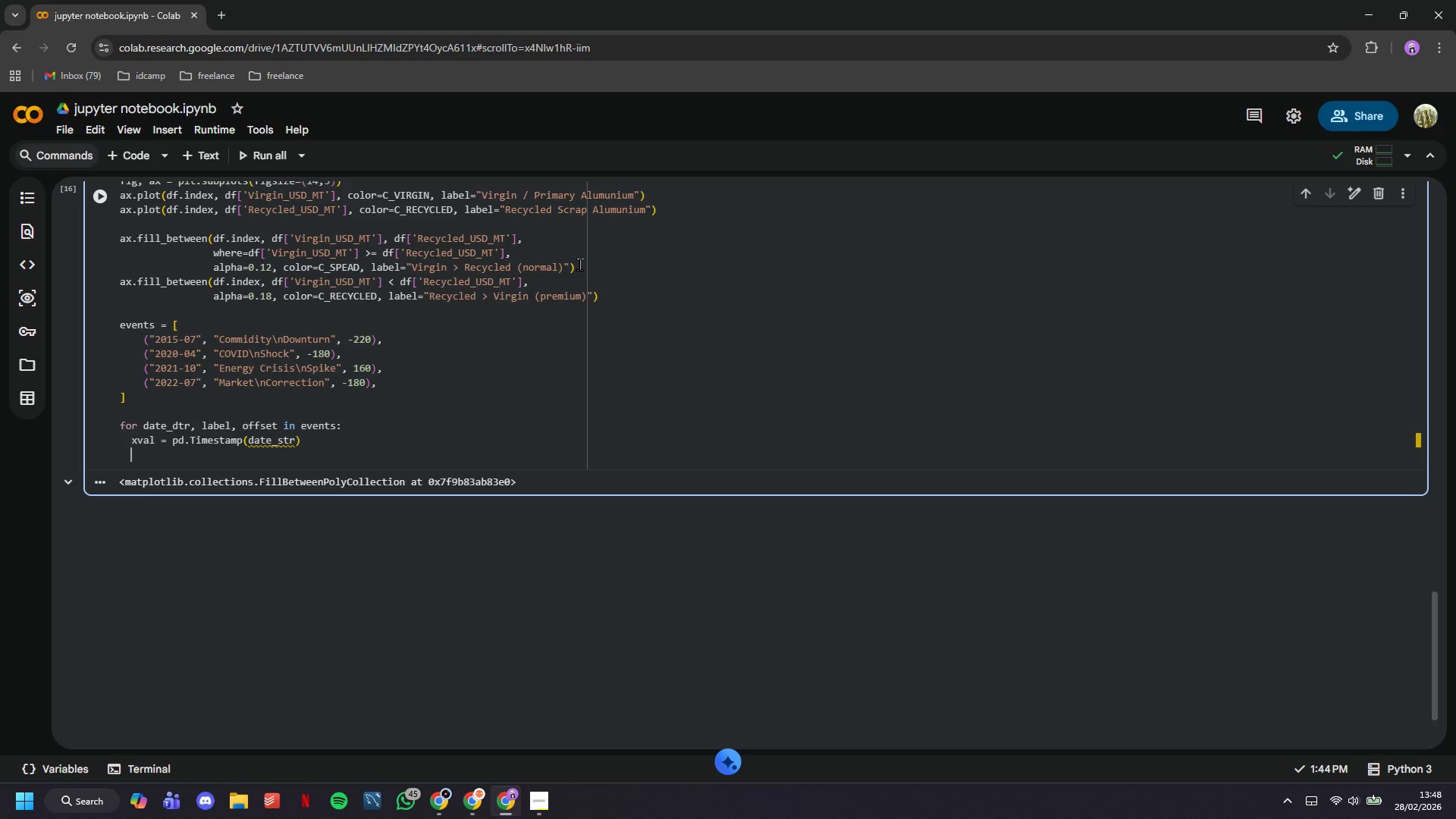 
type(yval = df.loc[df.index >= xval, "Virgin_USD_MT)
 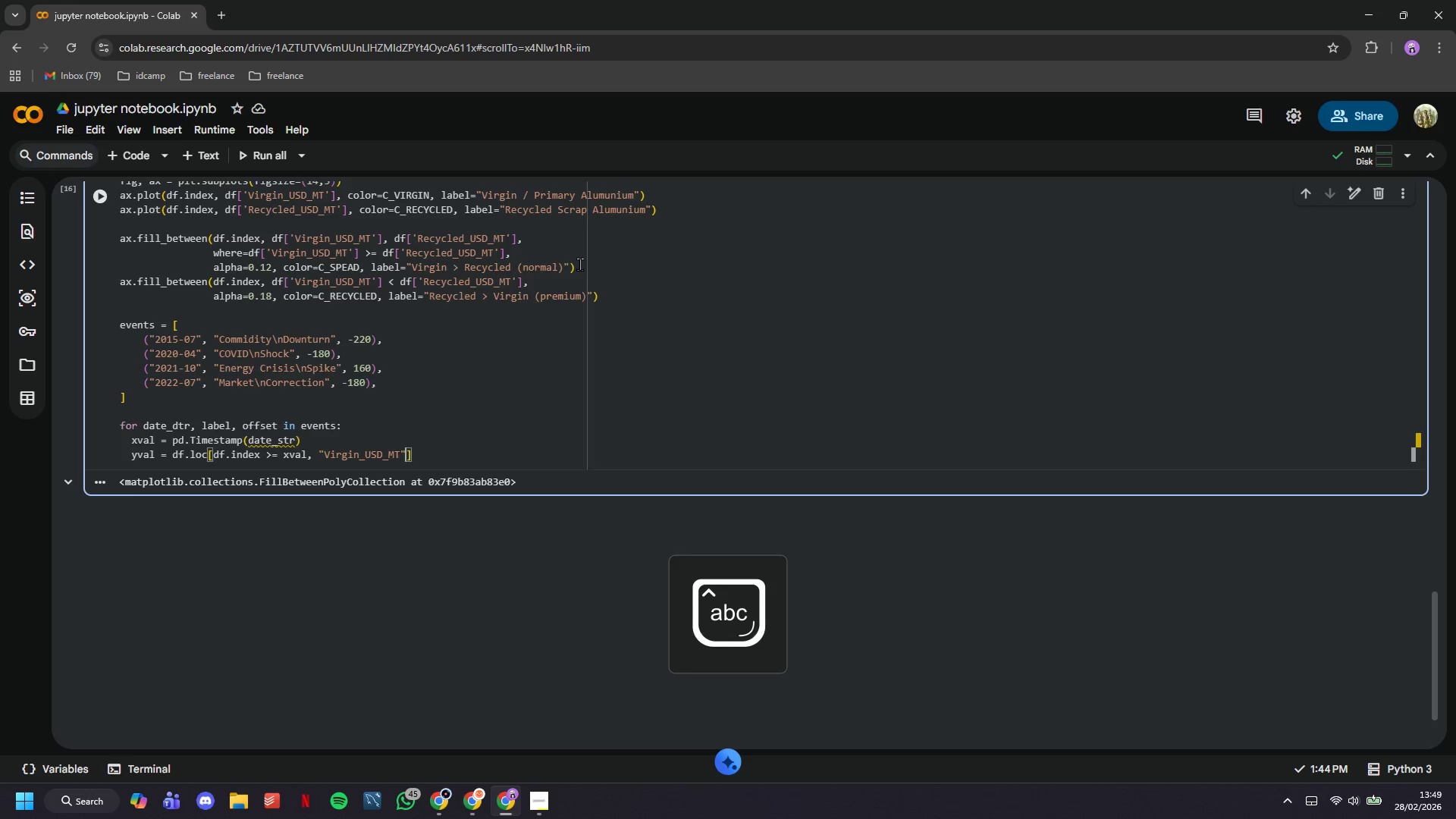 
 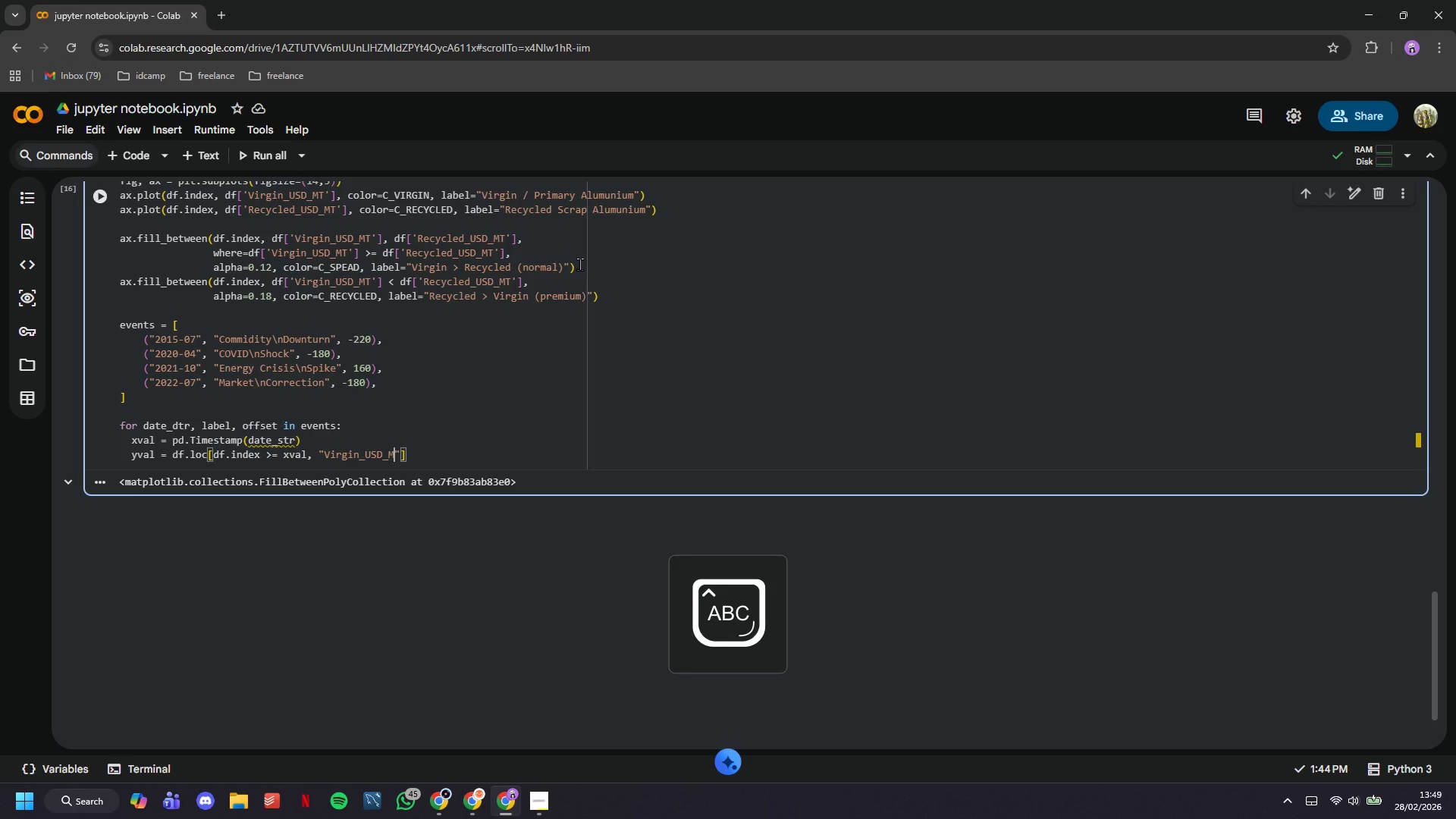 
key(ArrowRight)
 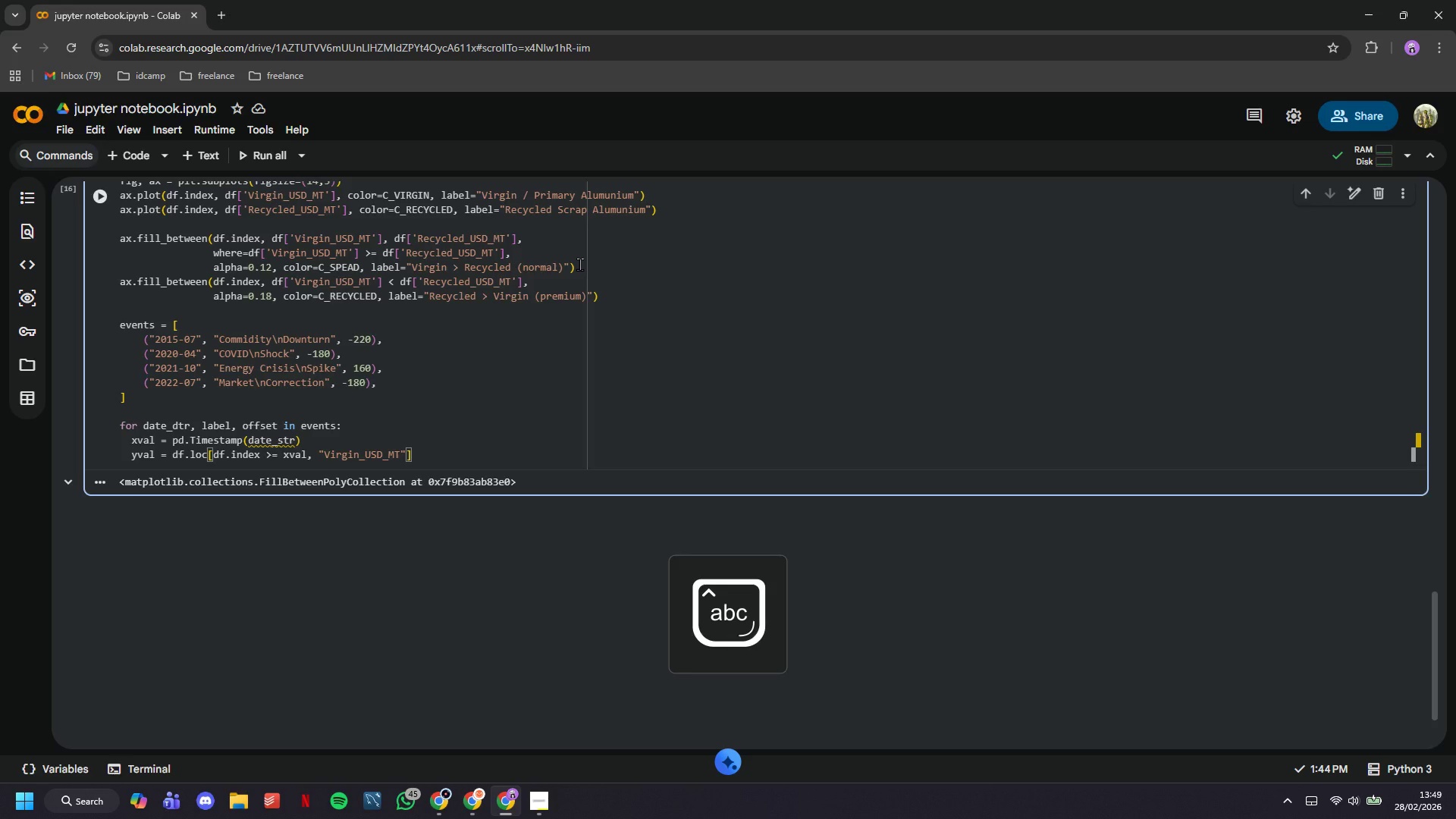 
key(ArrowRight)
 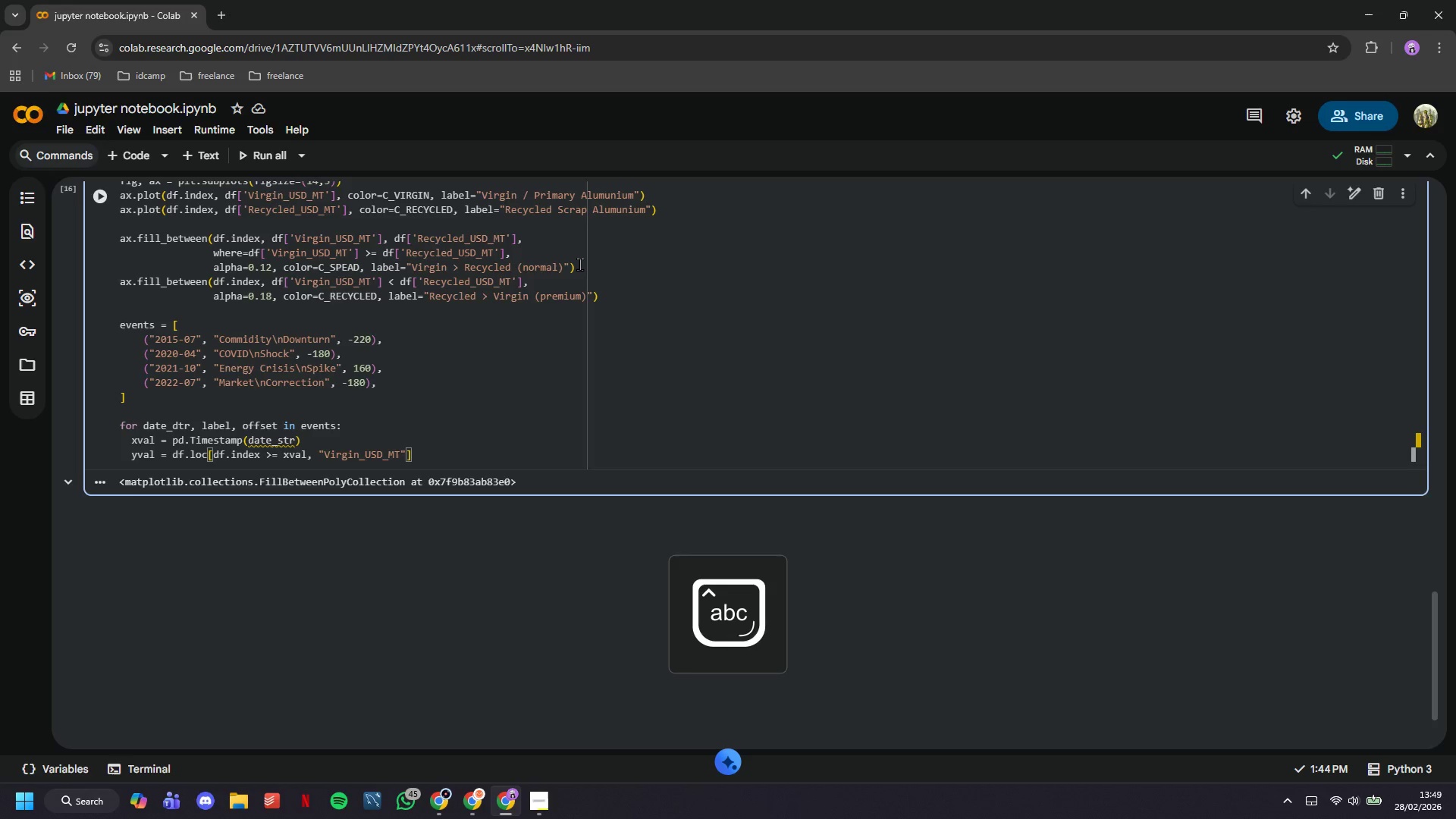 
type(.iloc[0)
 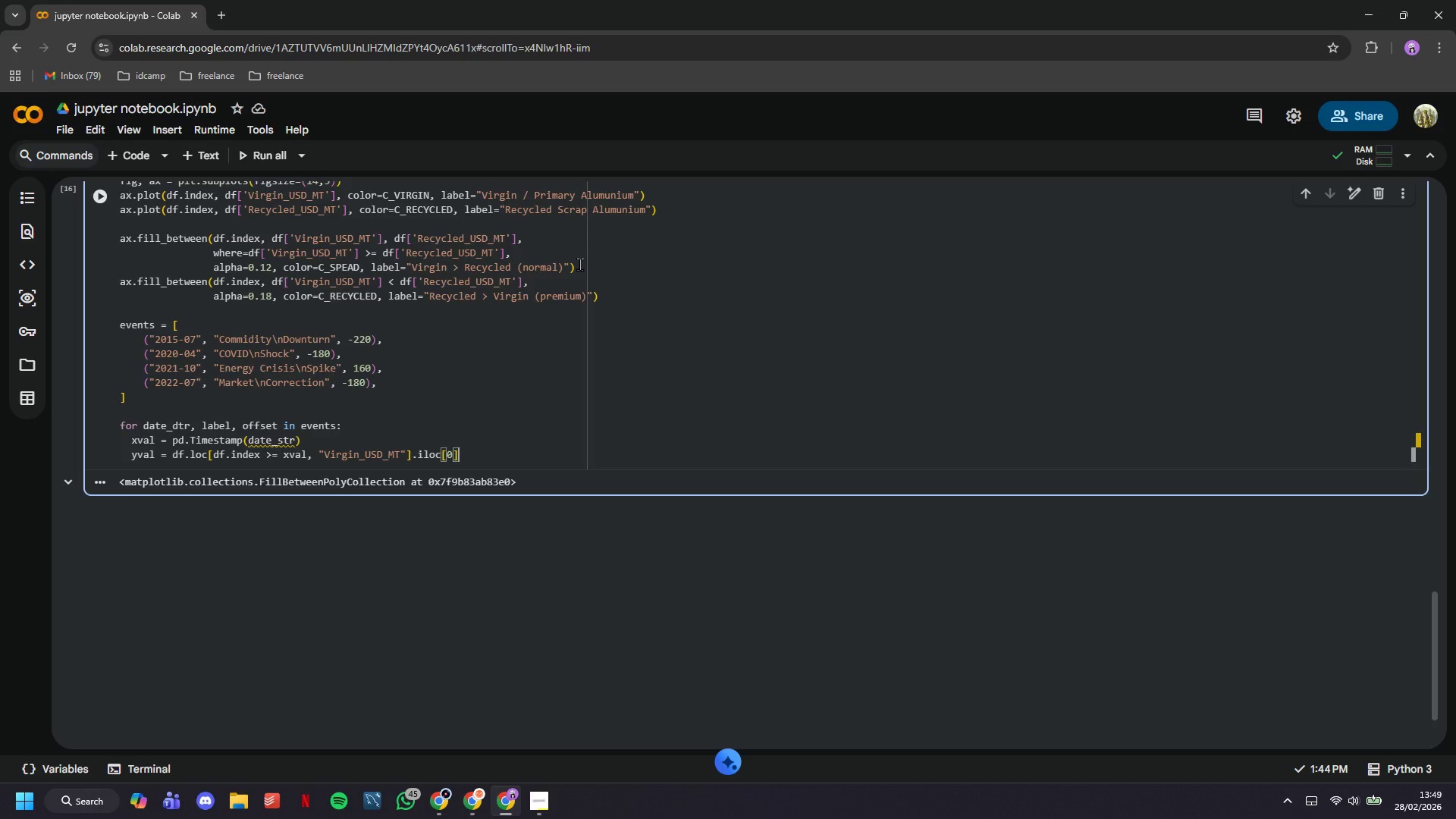 
key(ArrowRight)
 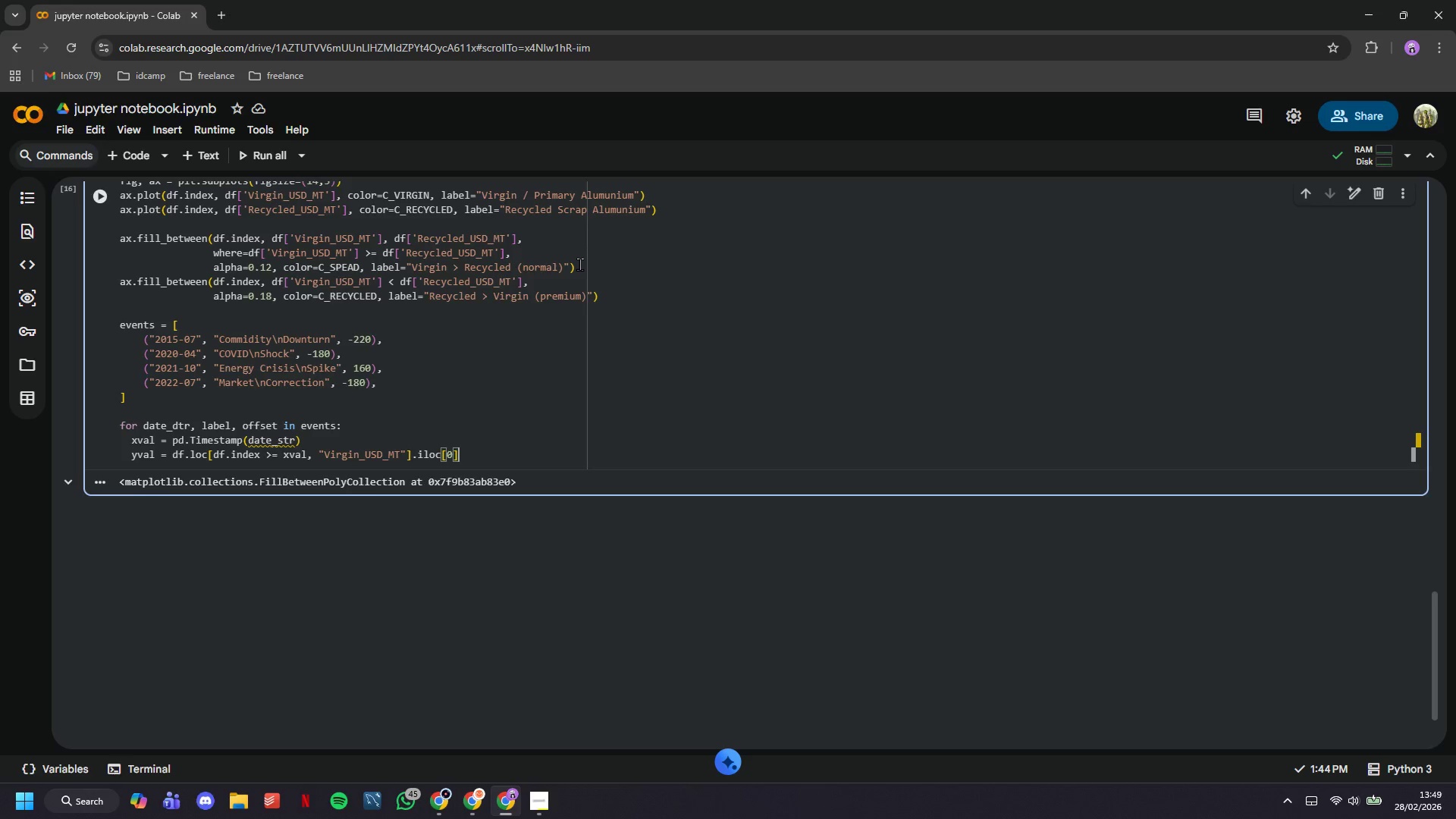 
key(Enter)
 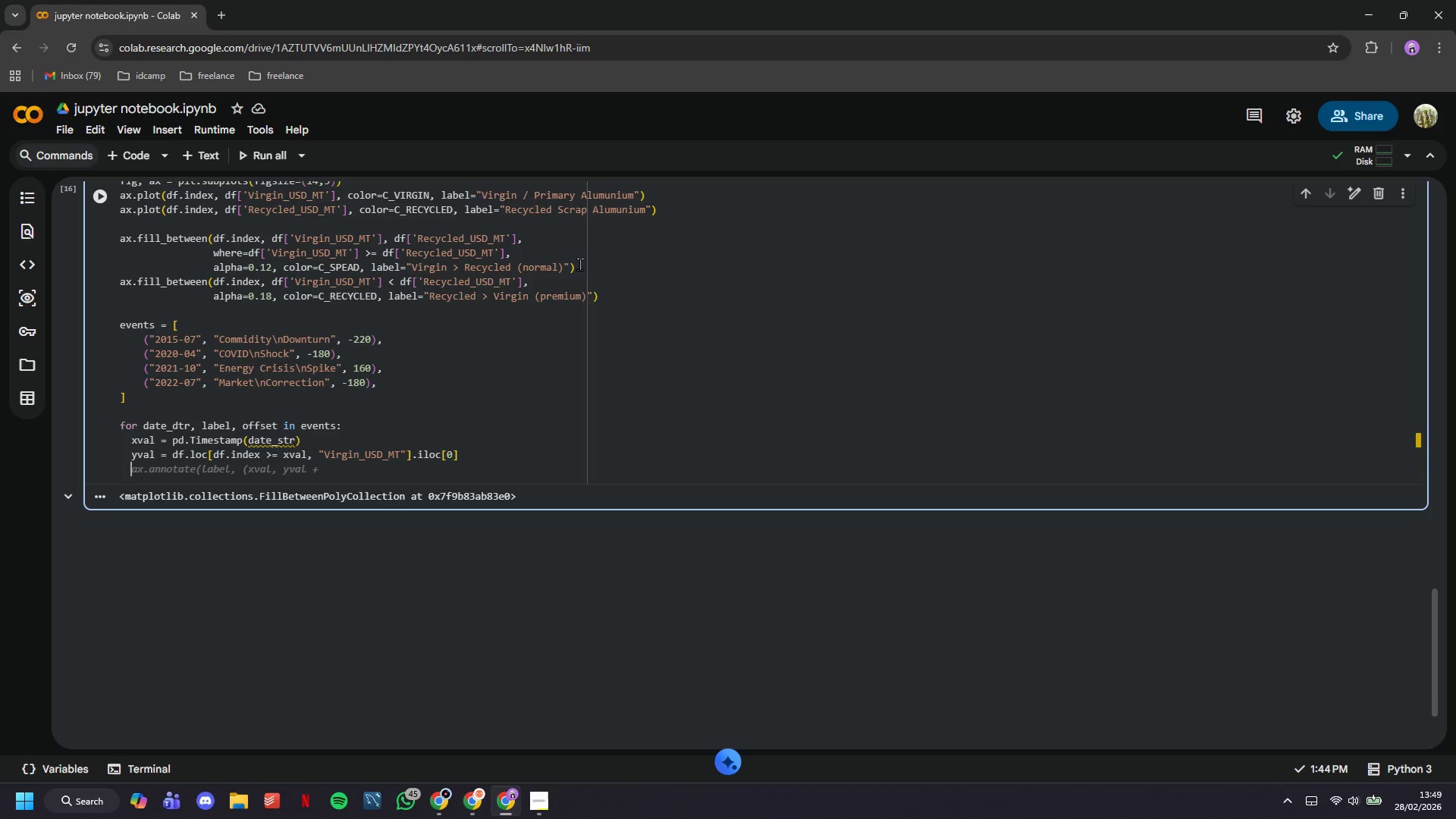 
type(ax.anootate(label, xy=(xval, yval)
 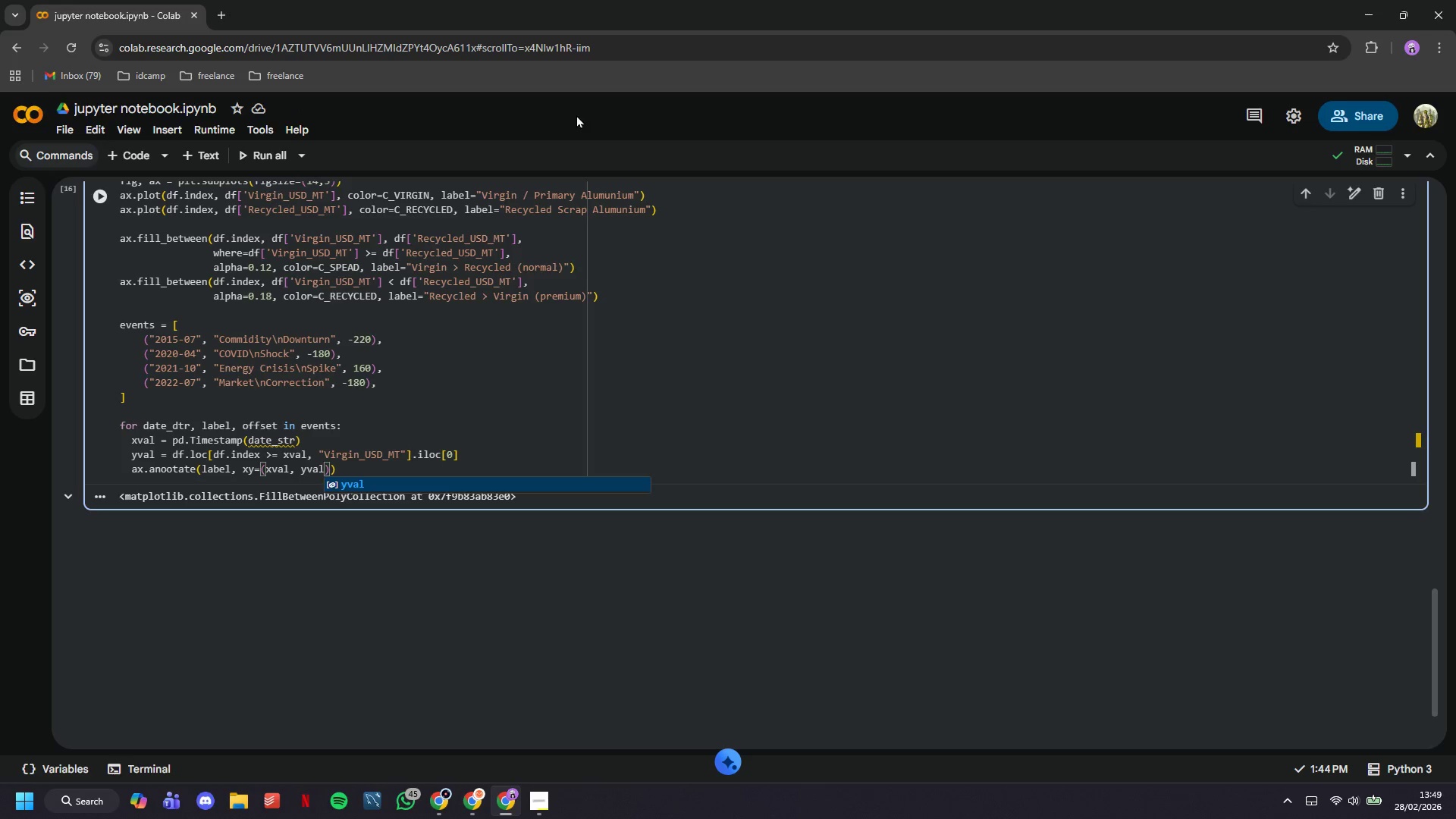 
wait(22.19)
 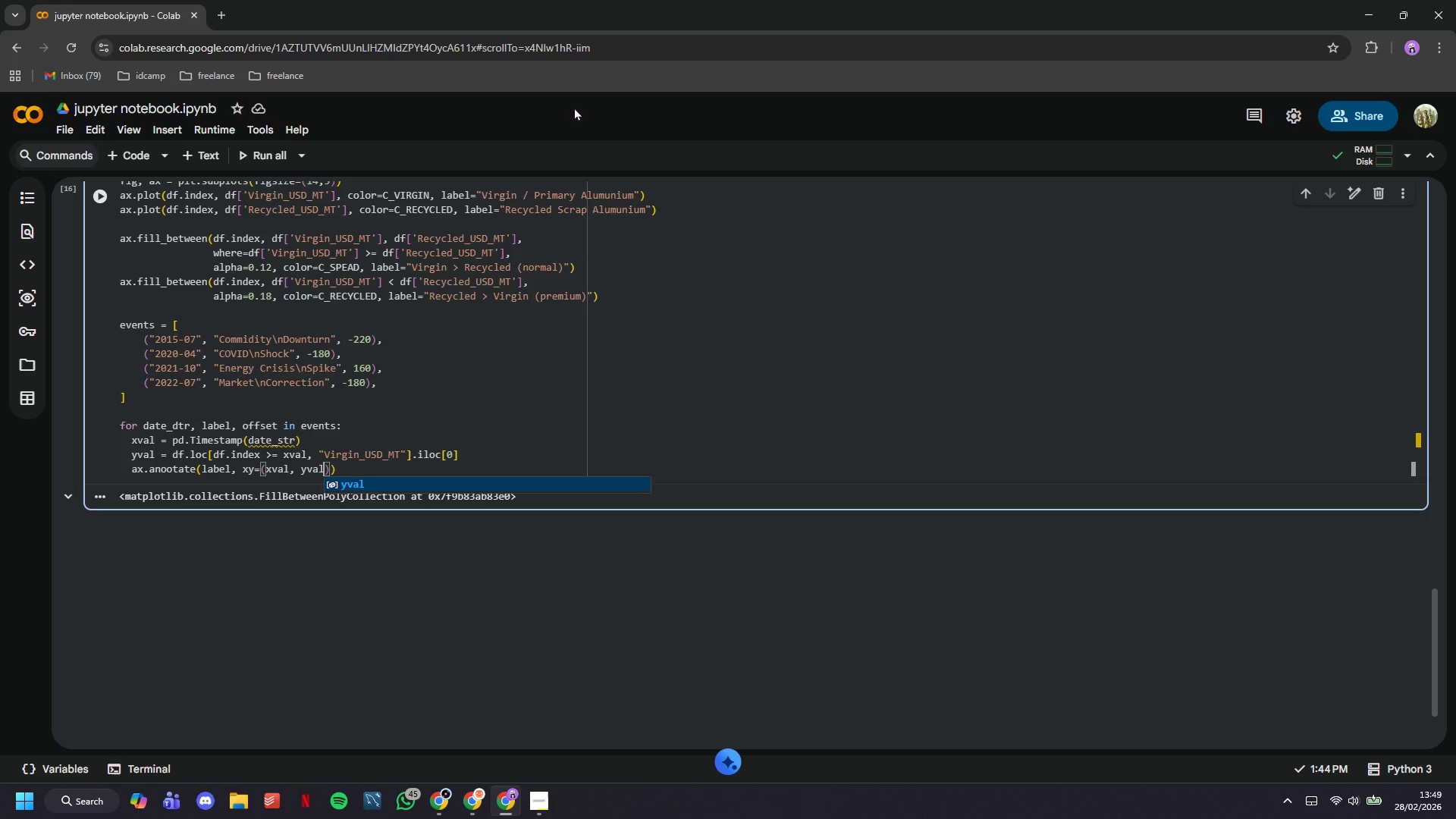 
key(ArrowRight)
 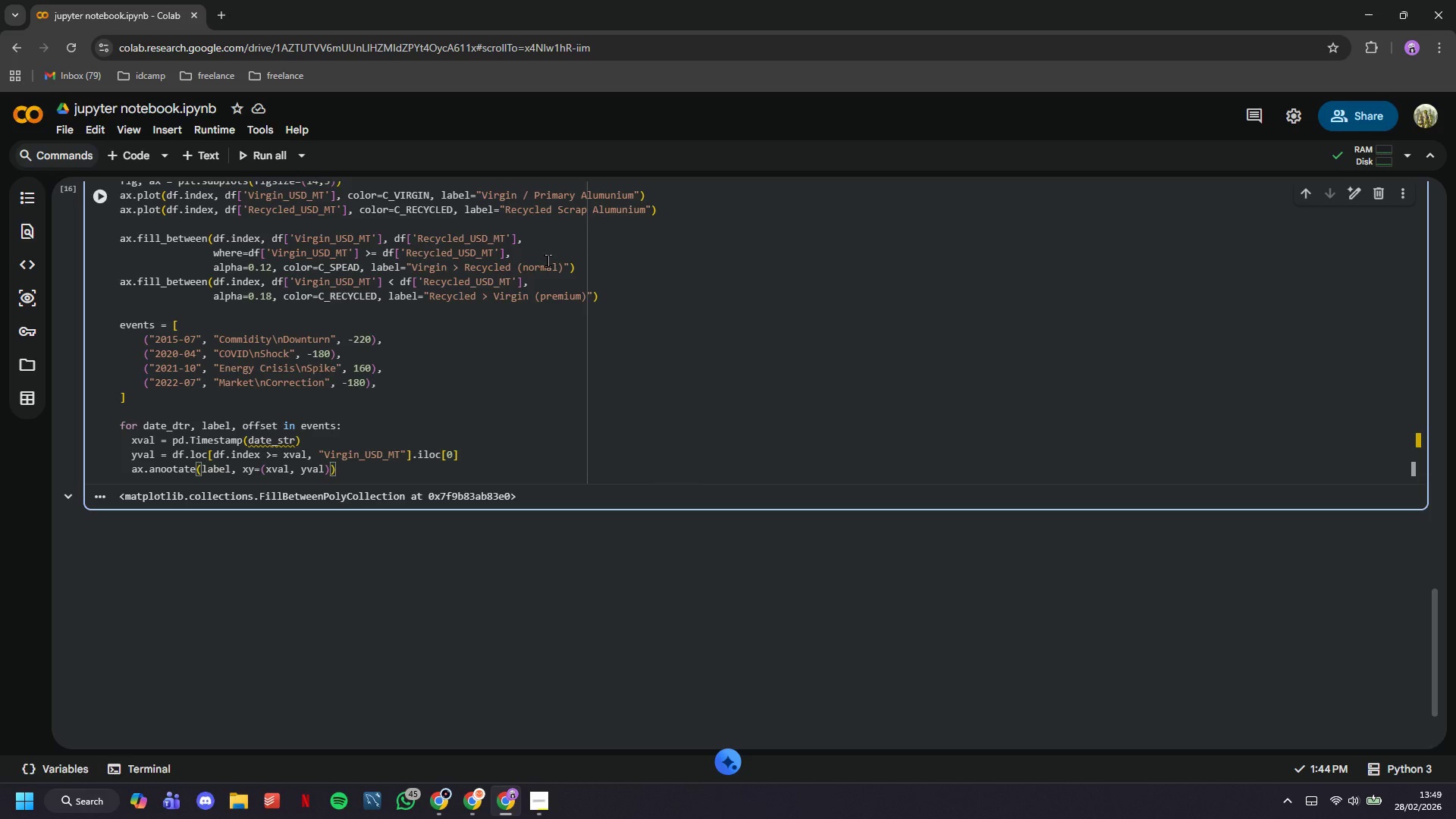 
type(, xytext=(xval, yval + offset)
 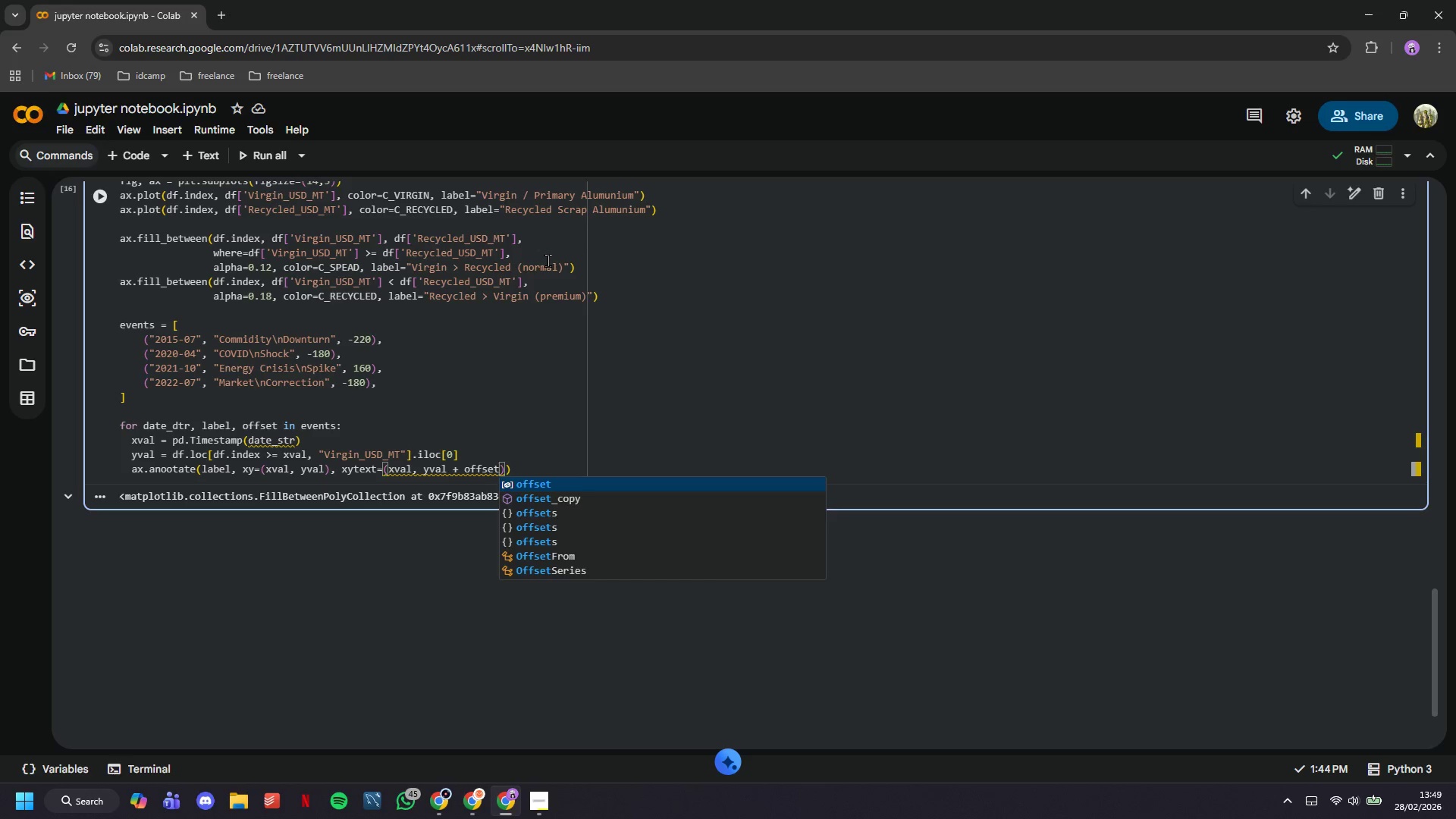 
key(ArrowRight)
 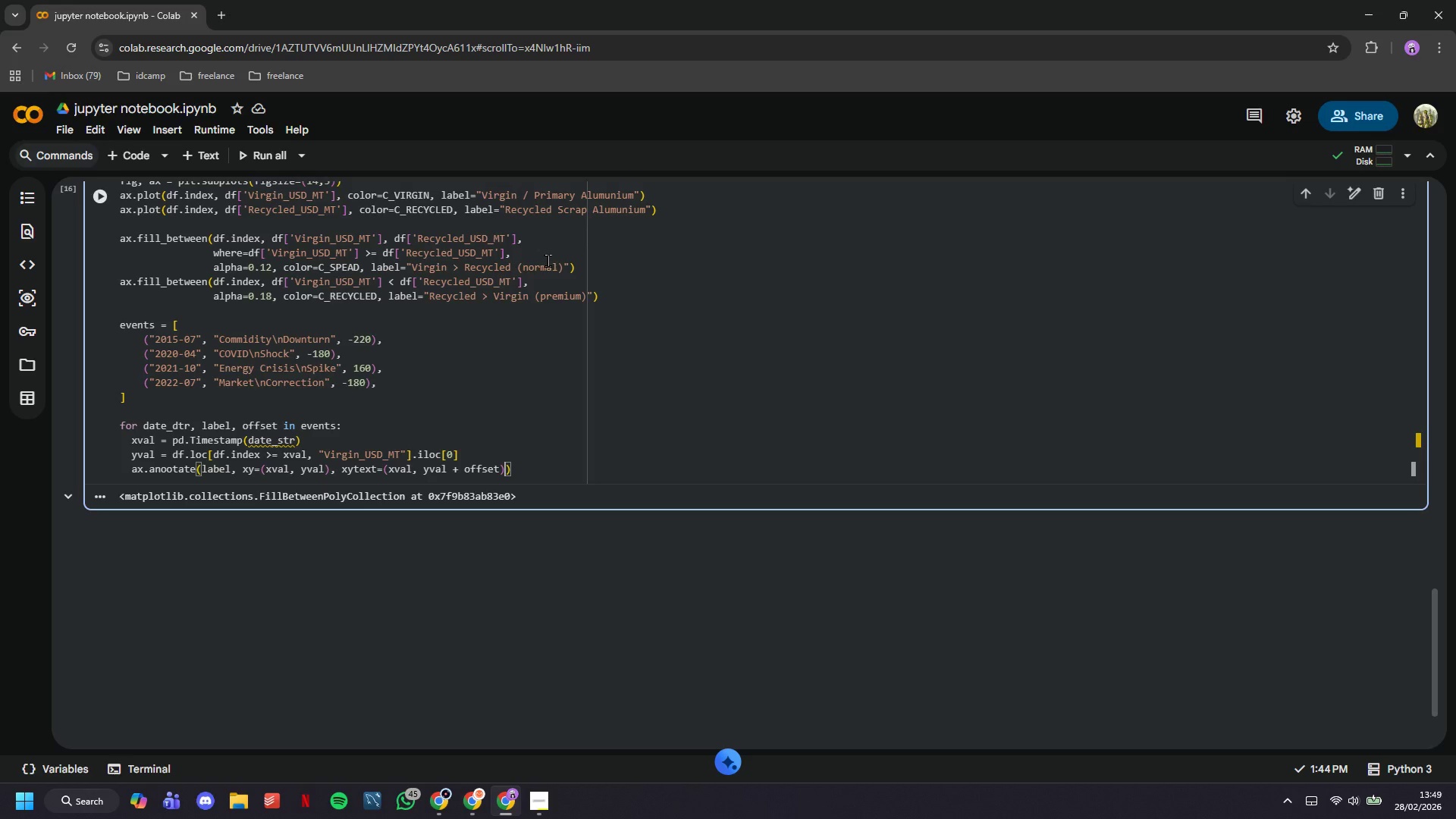 
key(Comma)
 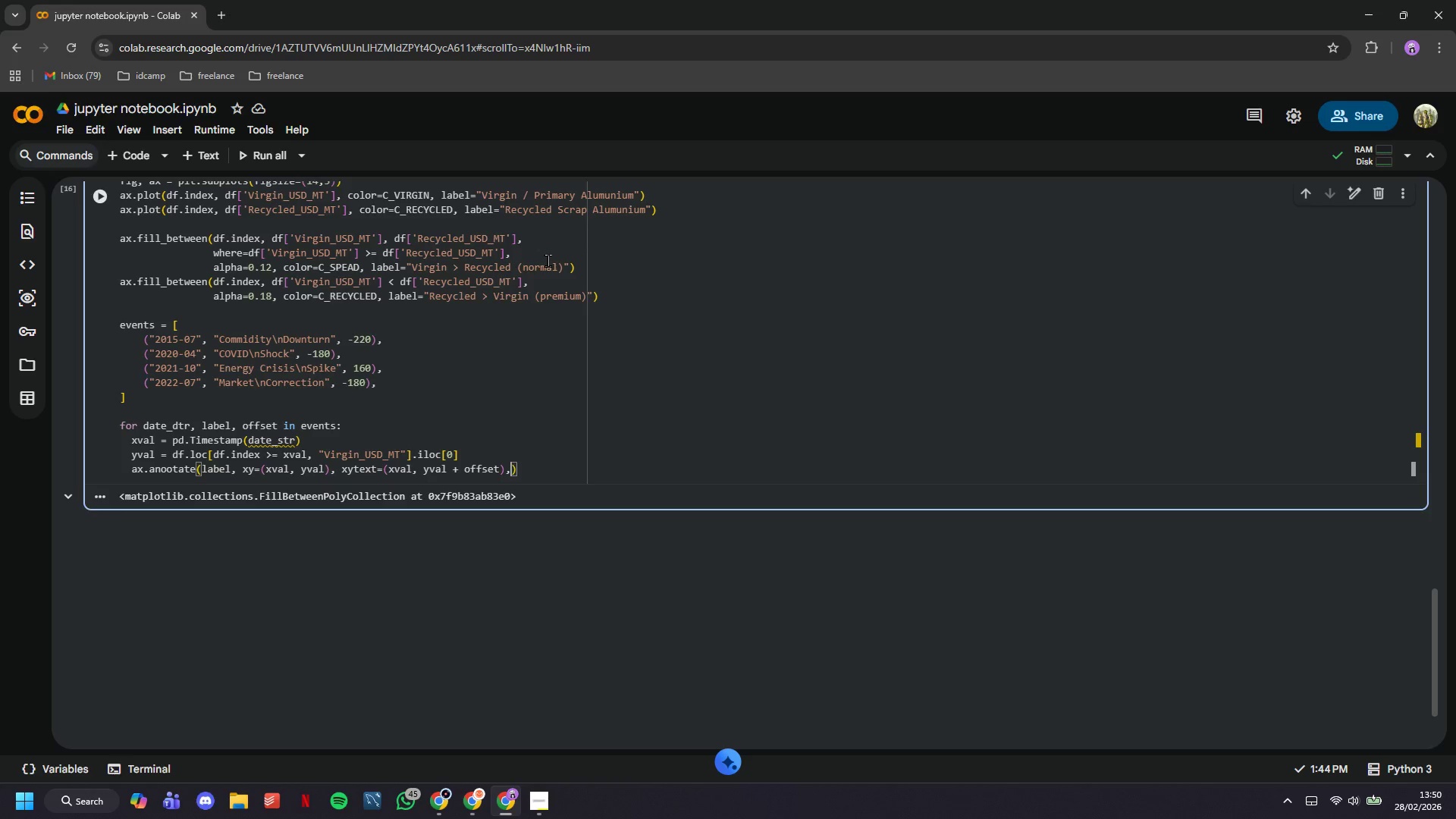 
key(Enter)
 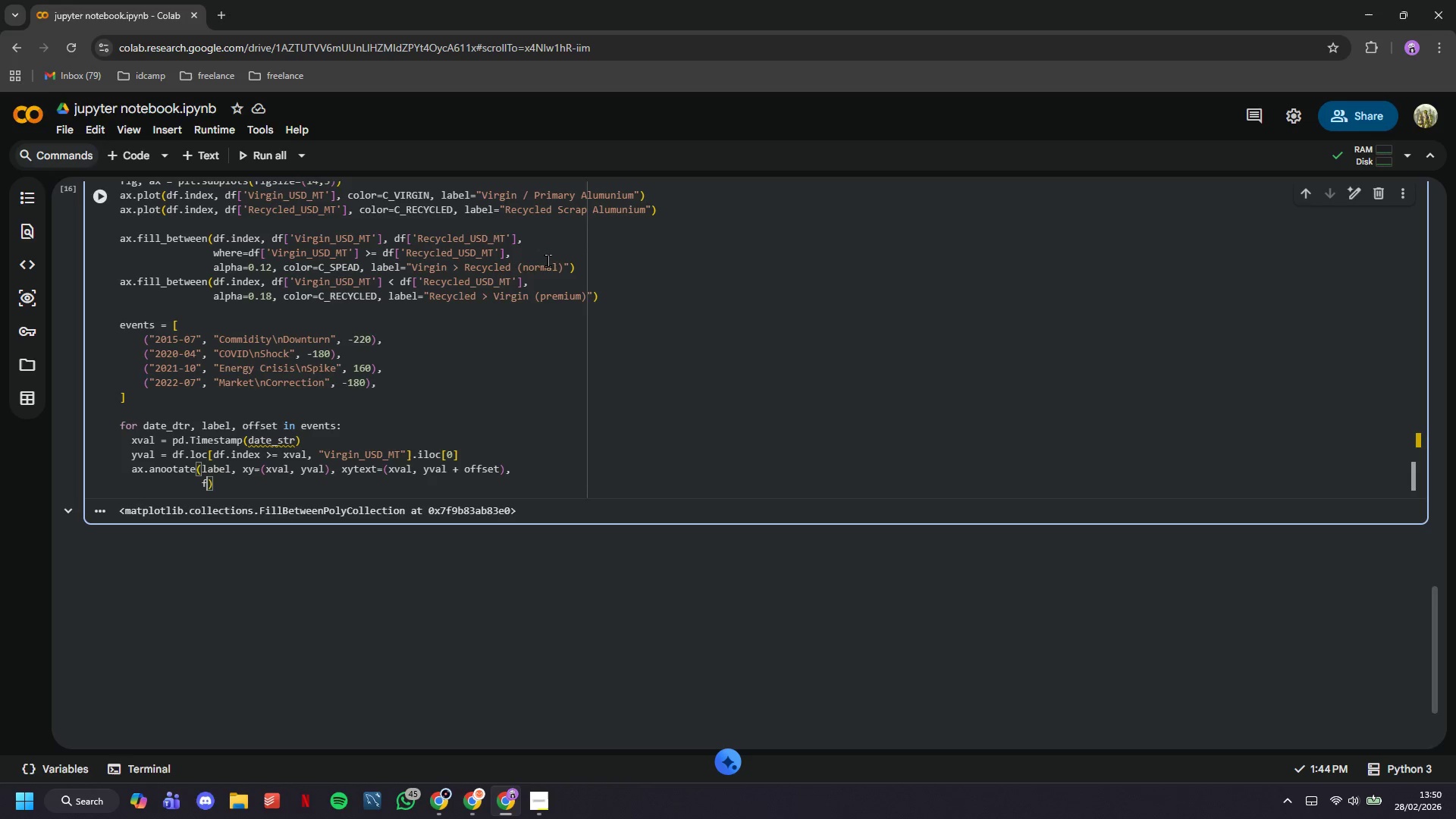 
type(fontsuz)
key(Backspace)
key(Backspace)
type(ize=)
 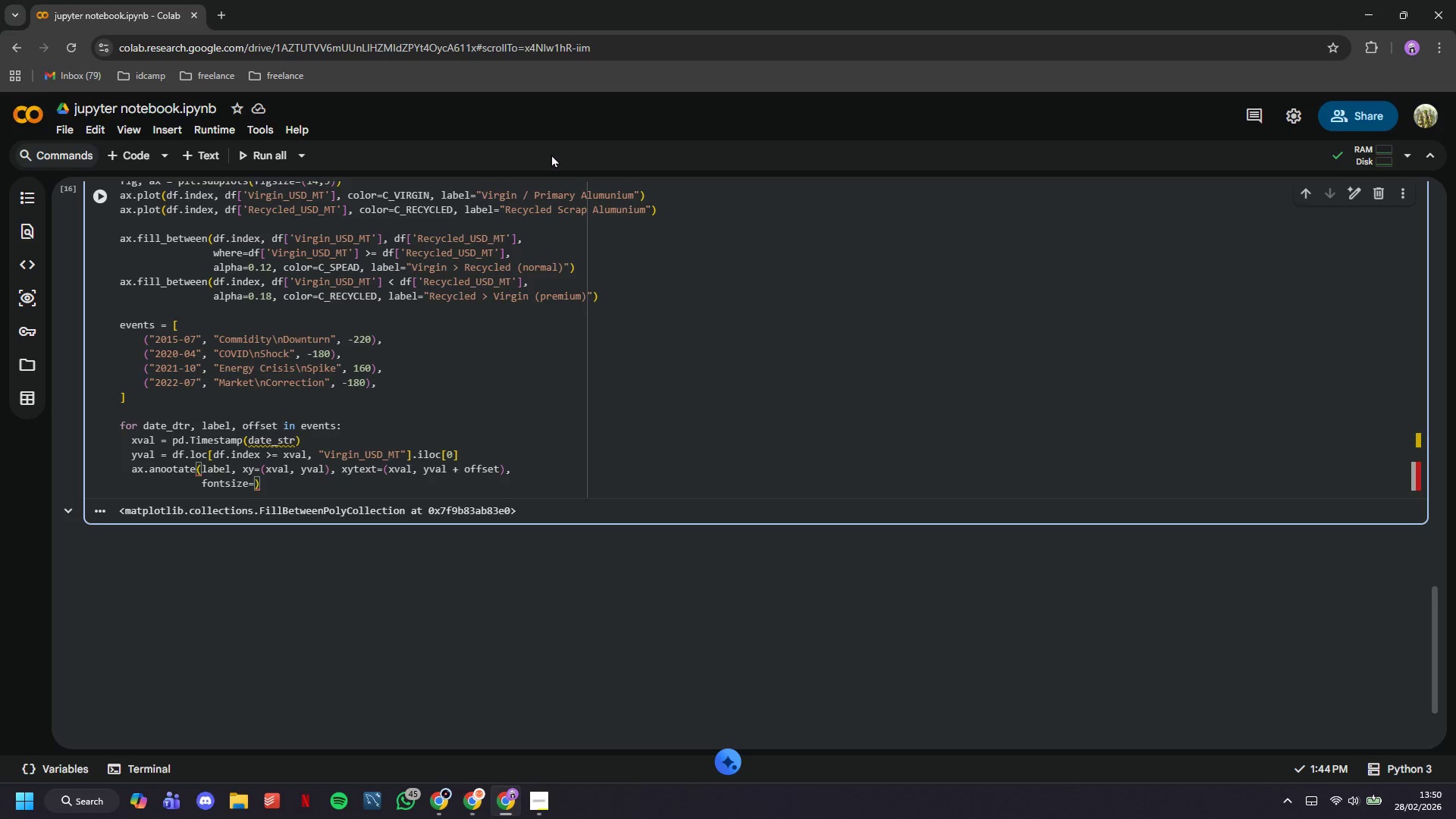 
wait(23.44)
 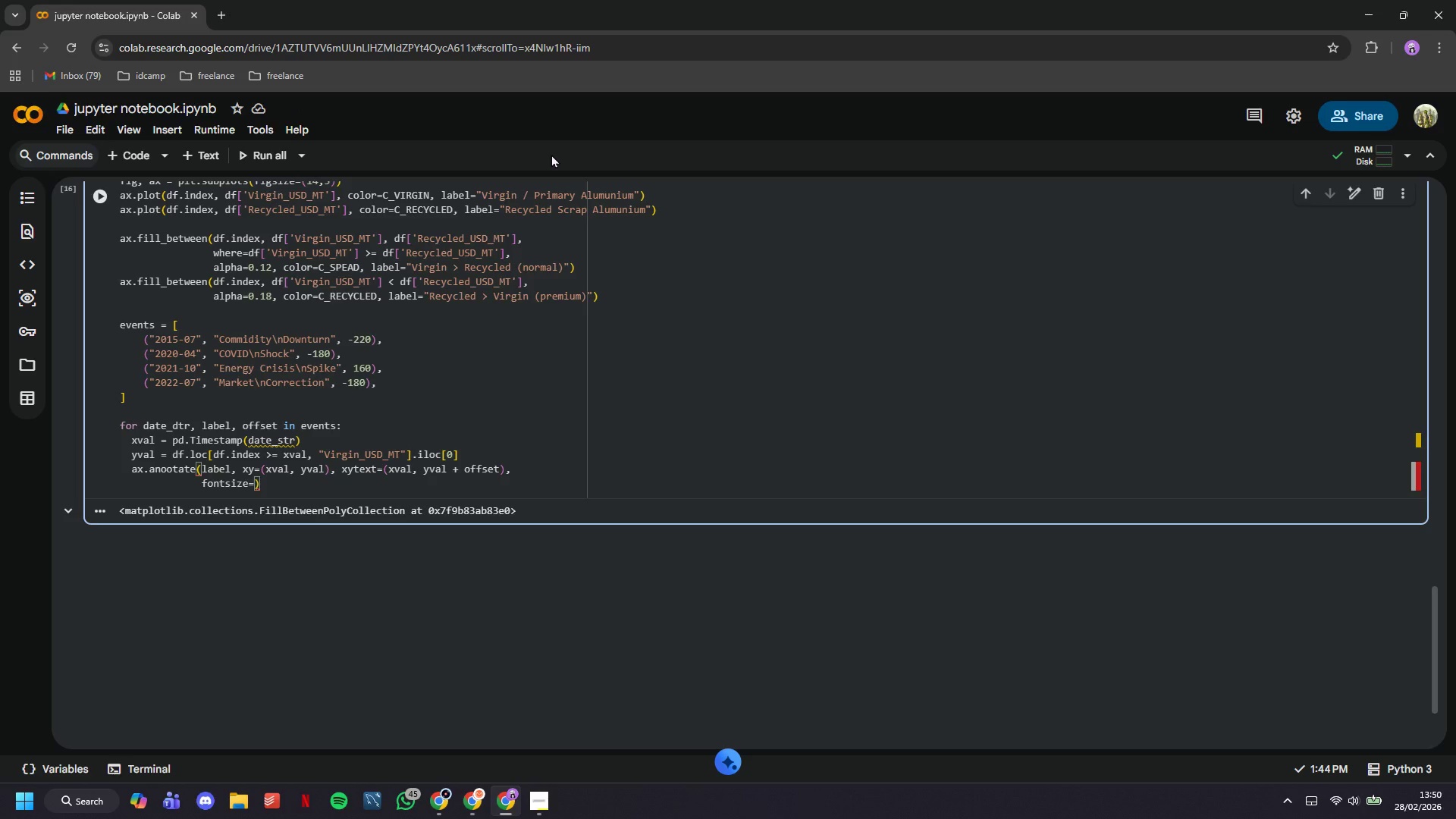 
type(8, ha='center)
 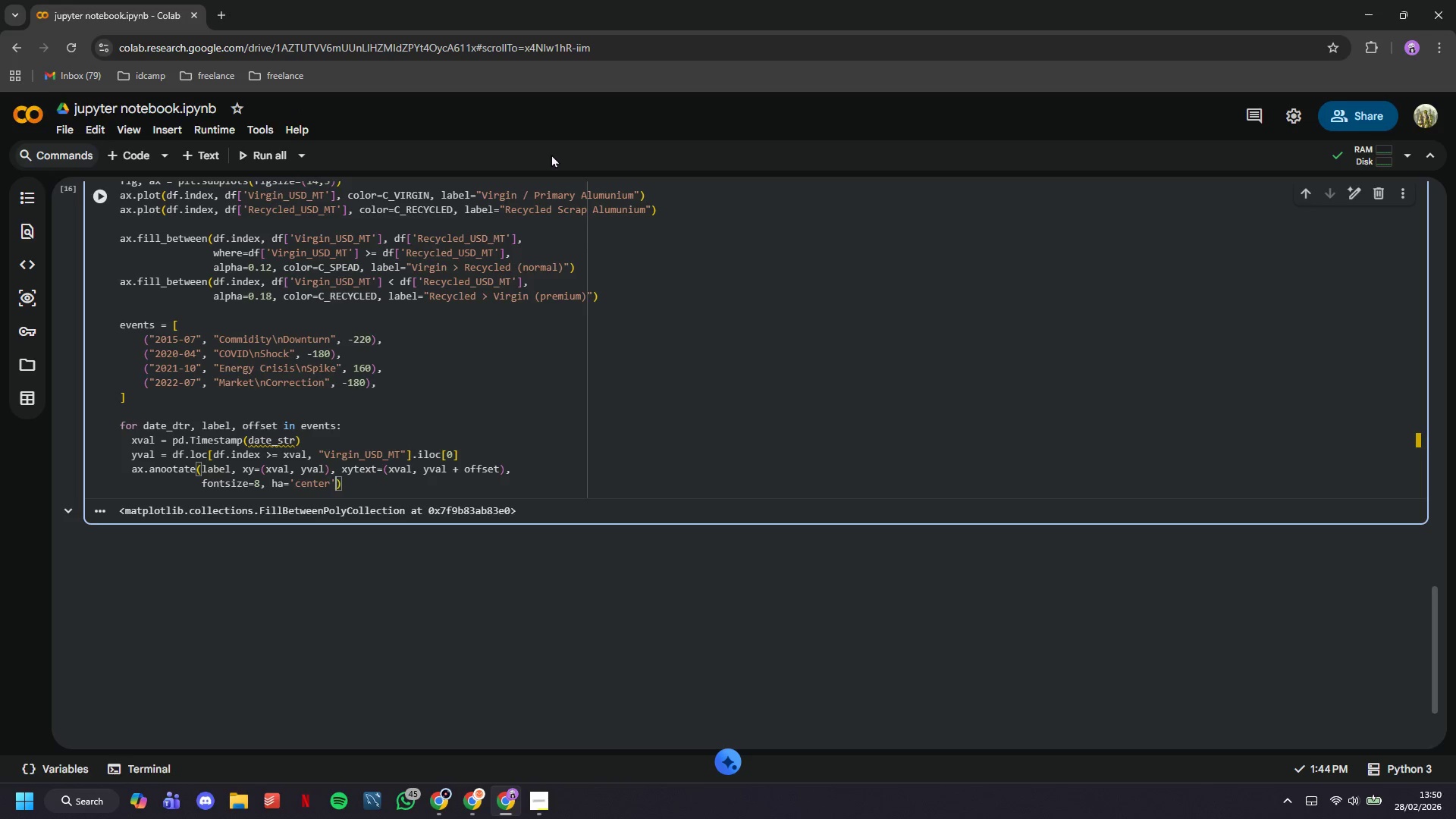 
key(ArrowRight)
 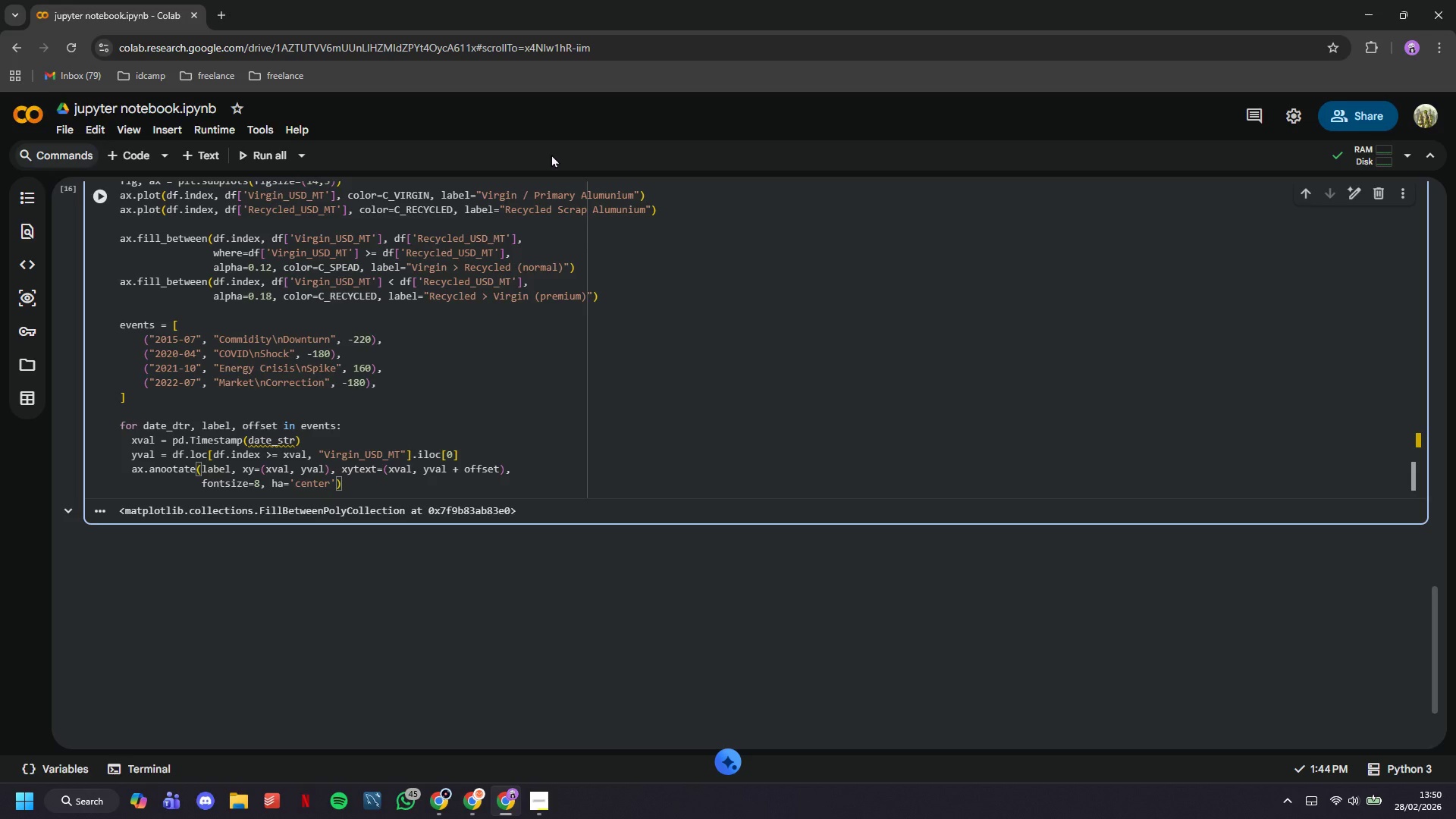 
type(, color_c)
key(Backspace)
key(Backspace)
type(=C_NEUTRAL,)
 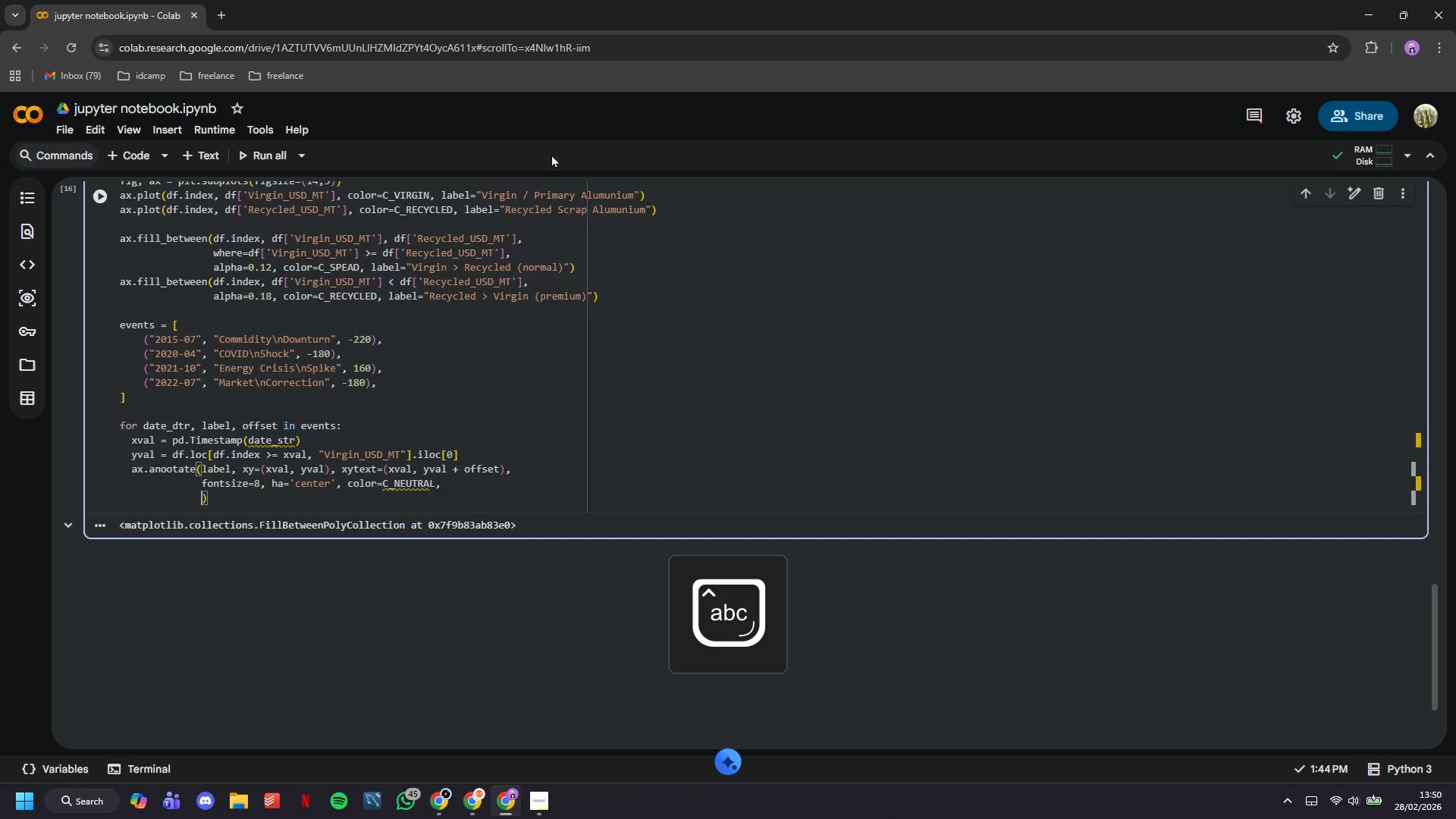 
key(Enter)
 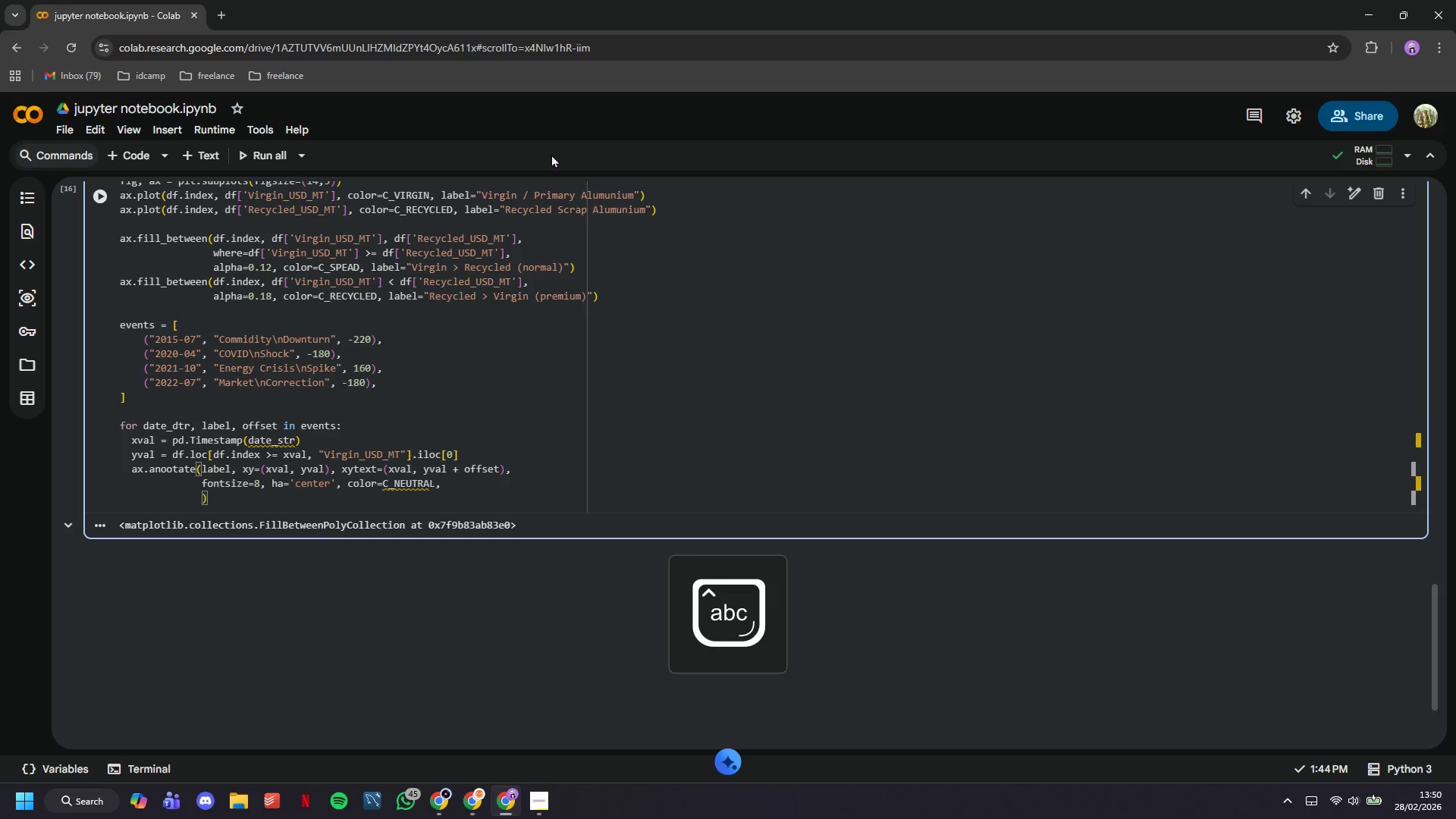 
type(arrowprops=dict(arrowstu)
key(Backspace)
type(yles="-|>)
 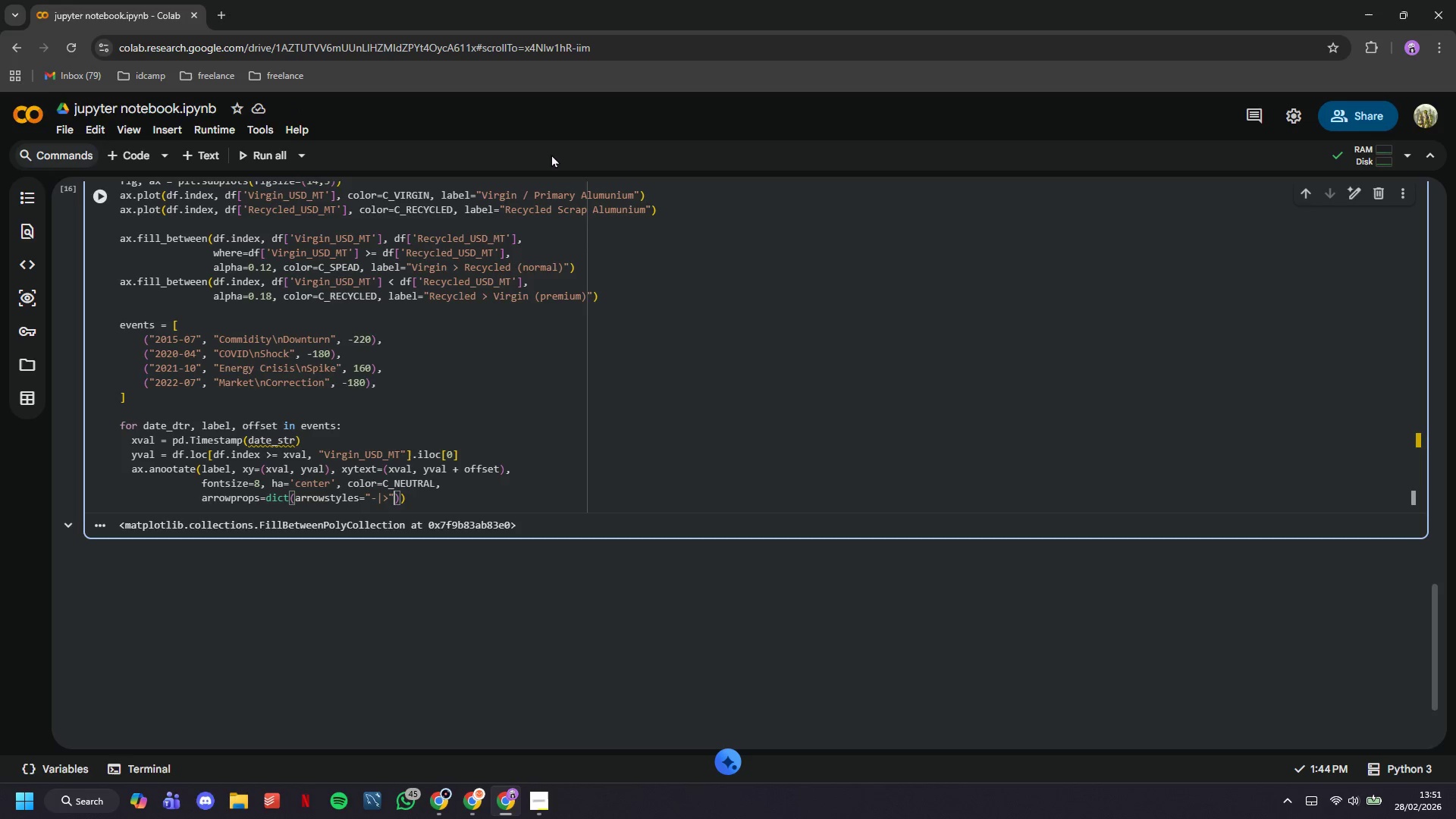 
 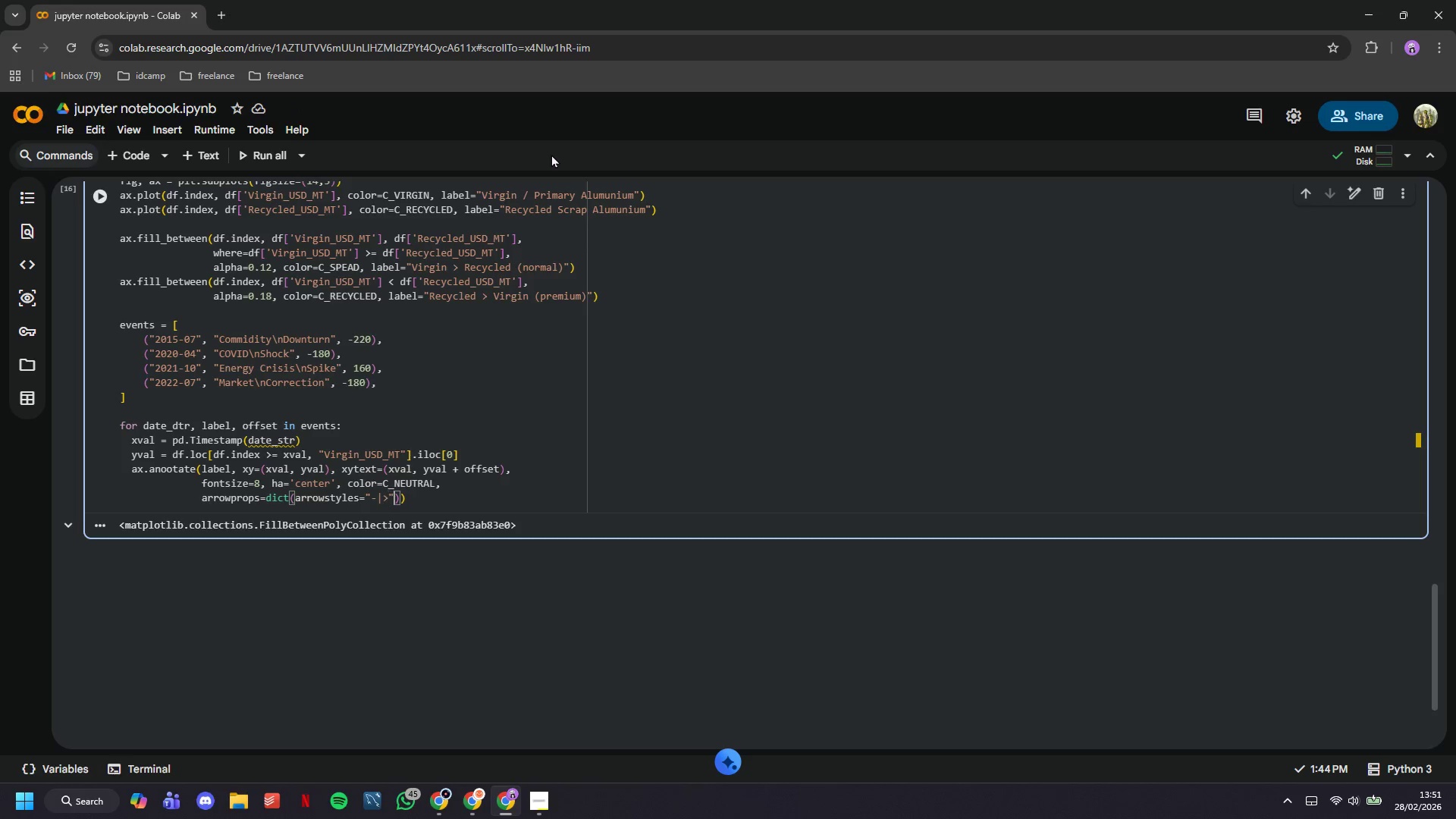 
key(ArrowRight)
 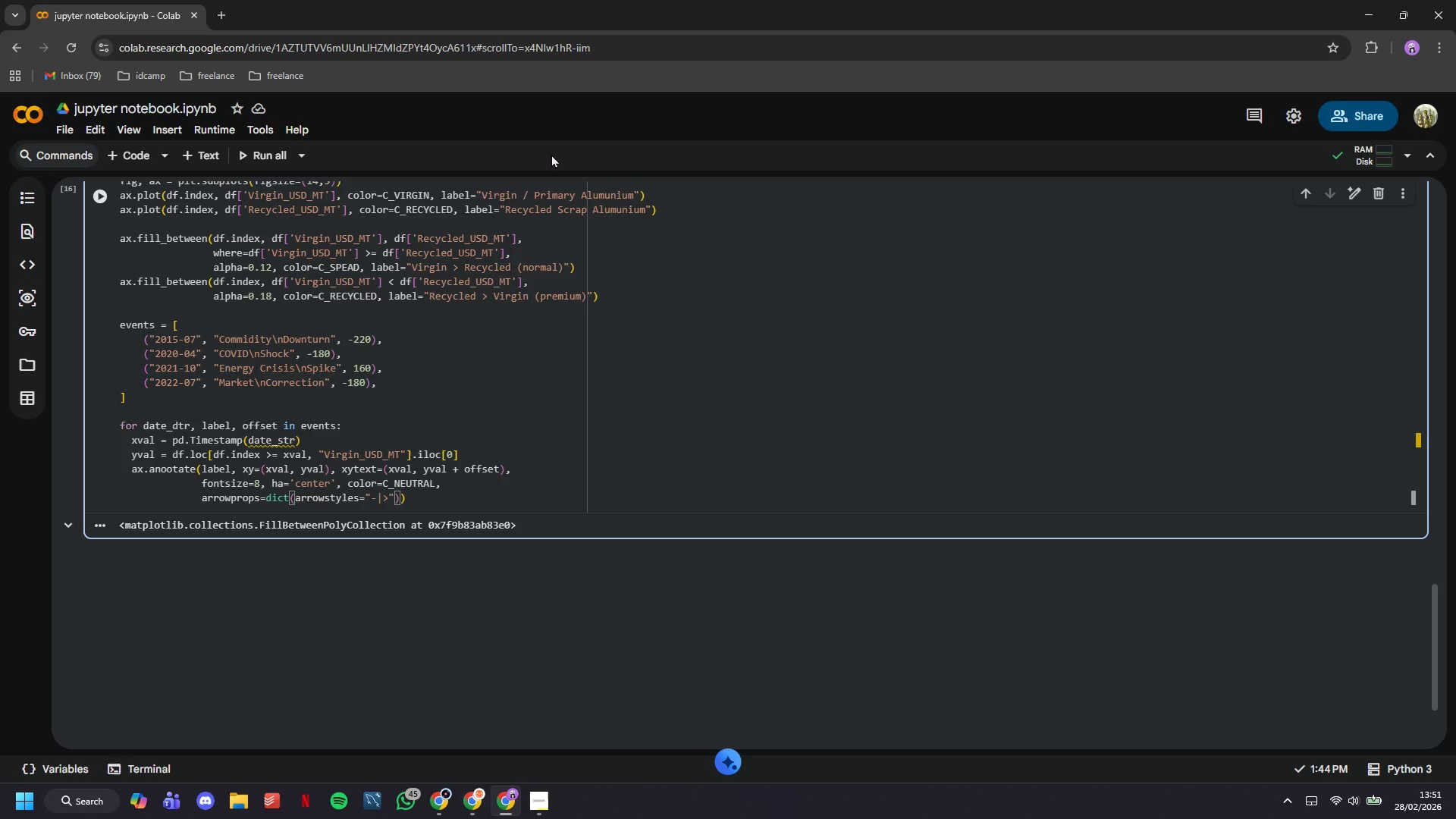 
type(, color=C_NEUTRAL, lw=1)
 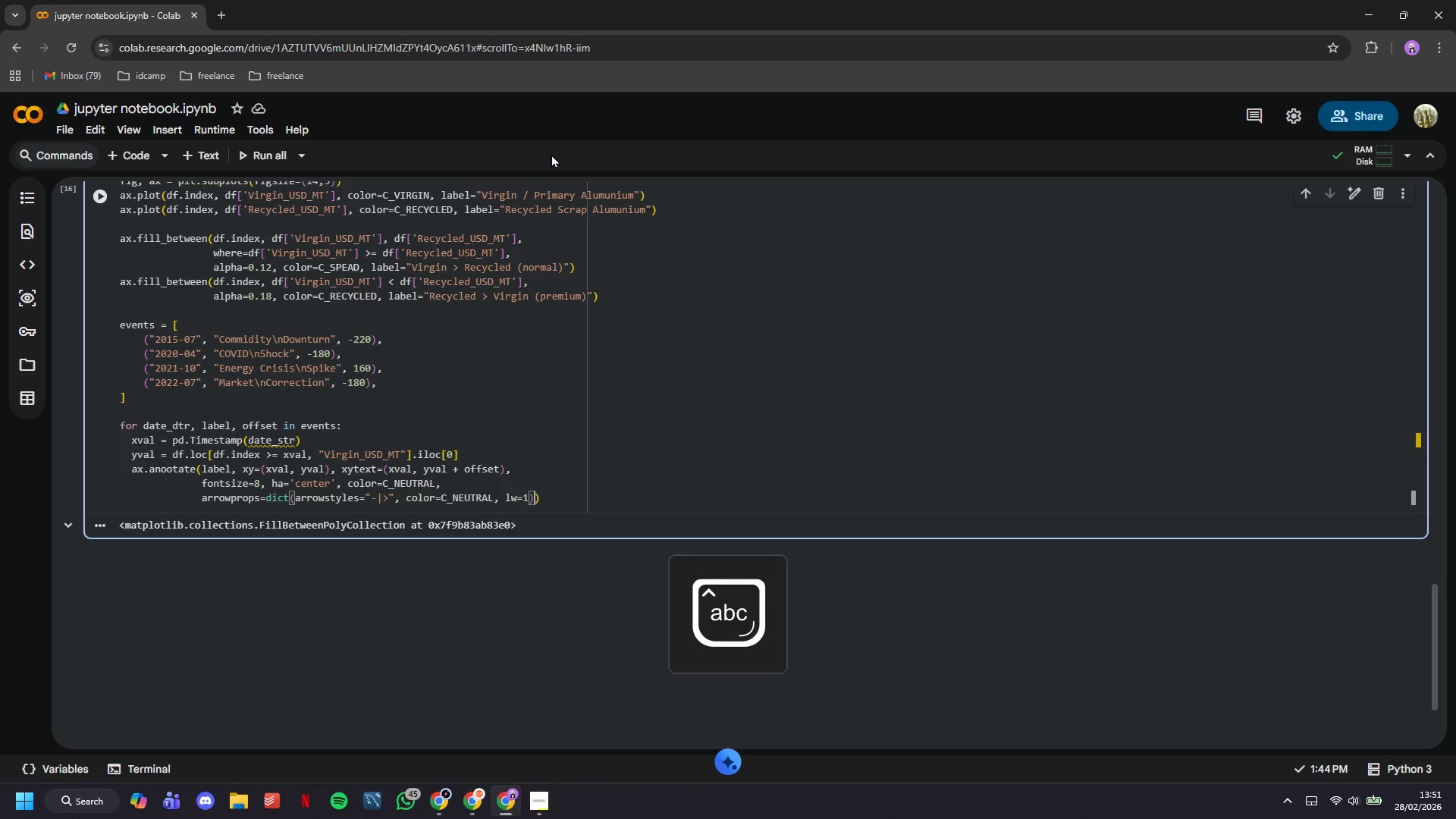 
key(ArrowRight)
 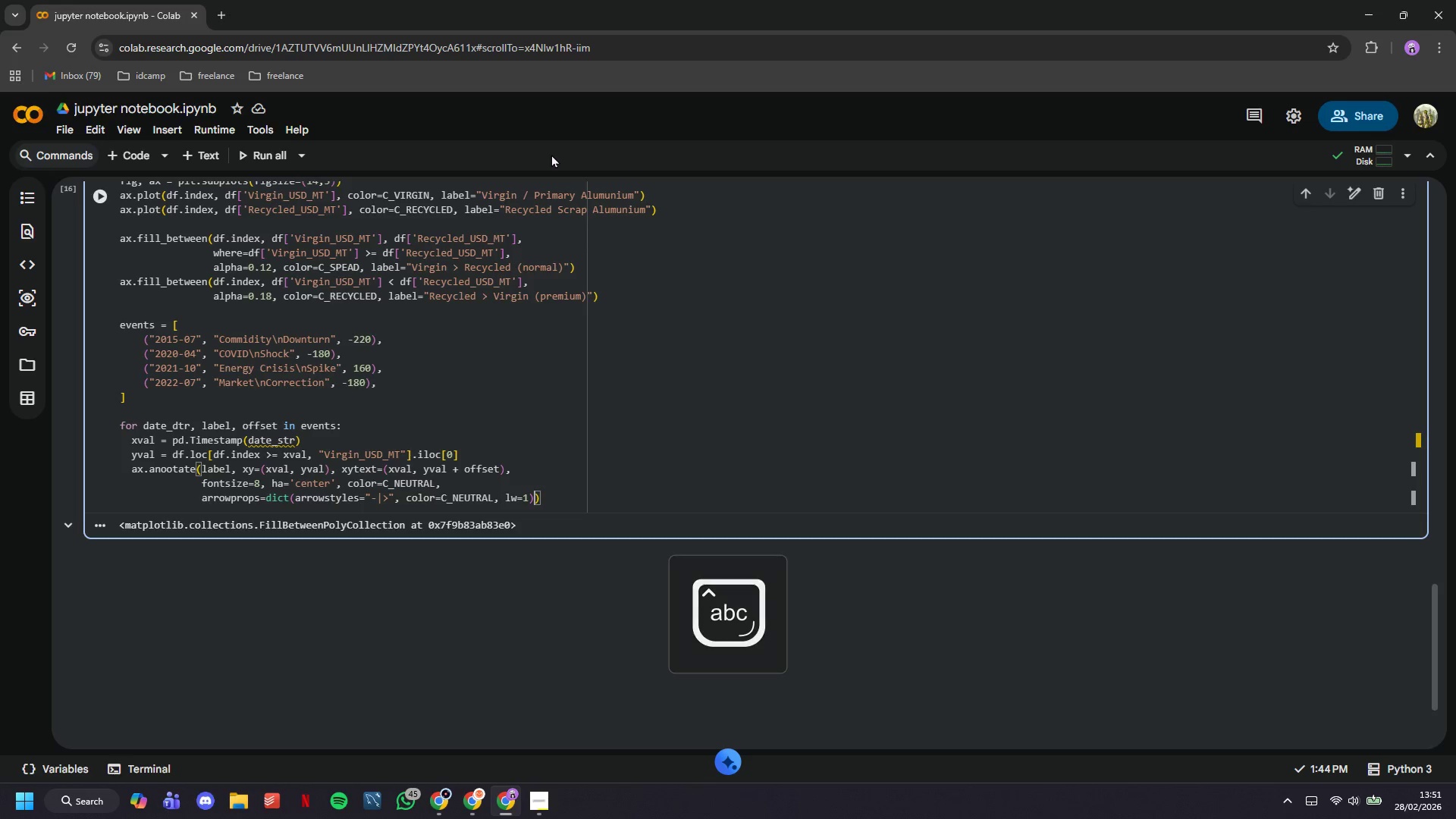 
key(Comma)
 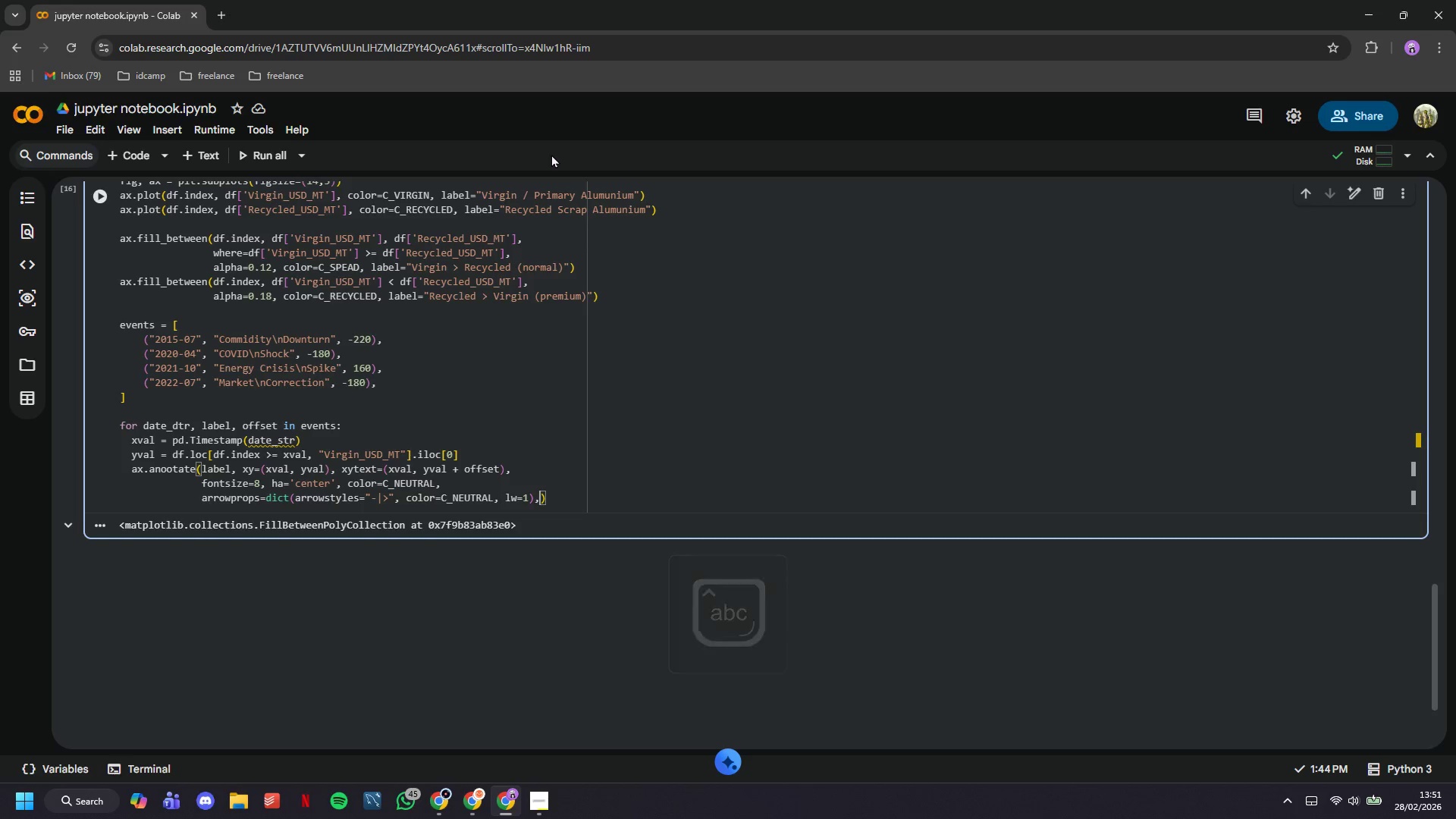 
key(Enter)
 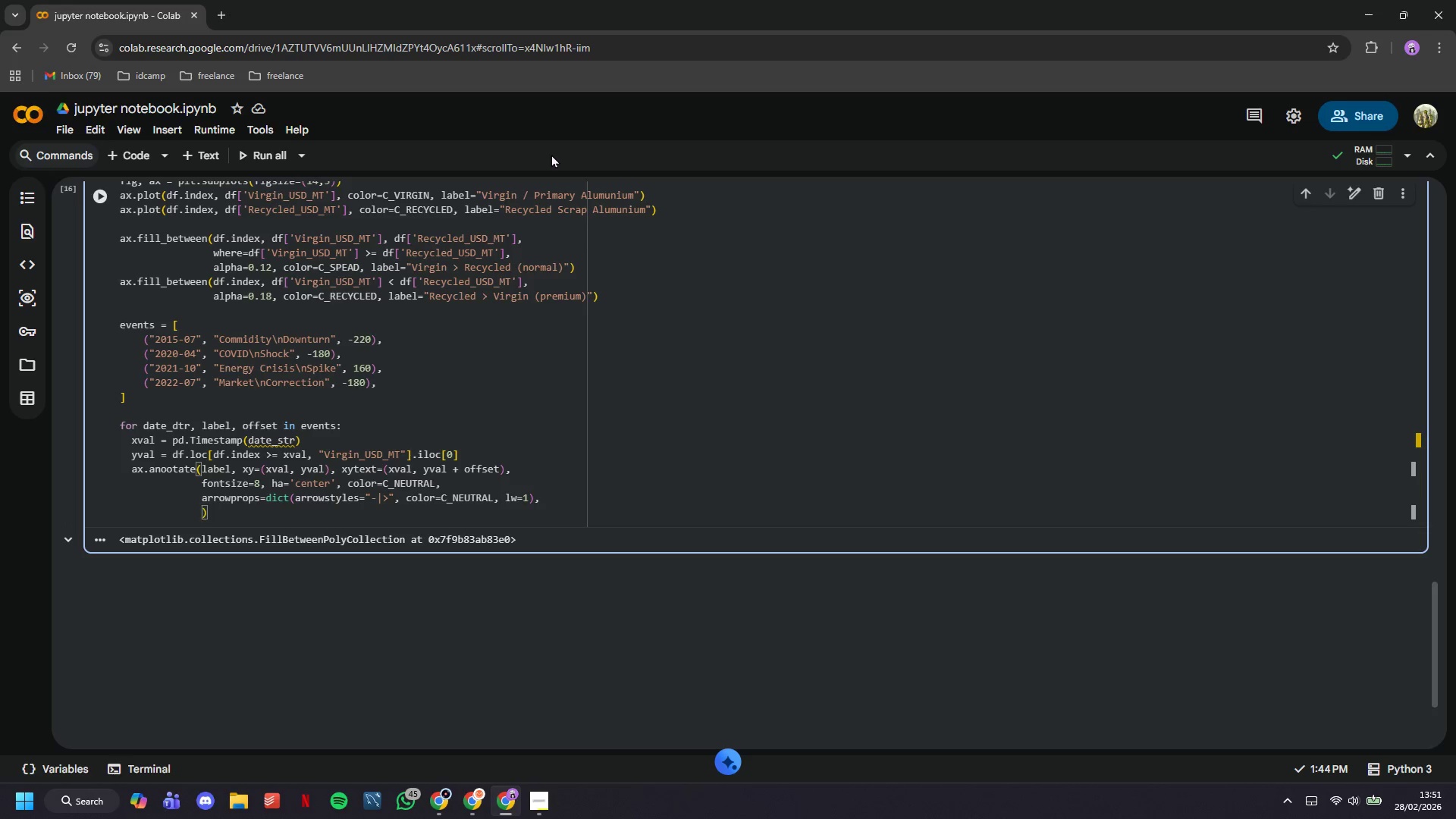 
type(bbox=dict(boxstyle="round, pad=0.2)
 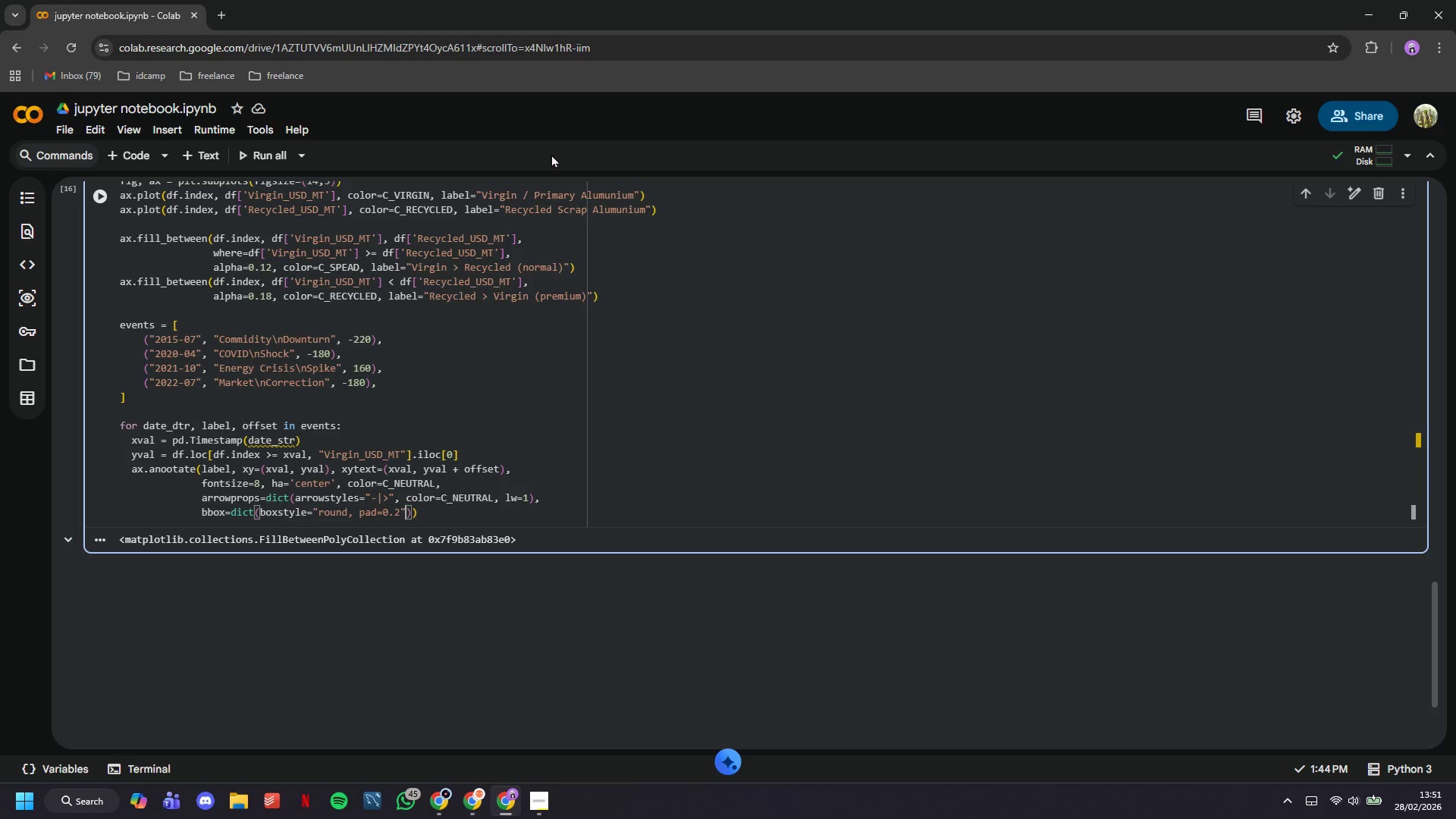 
 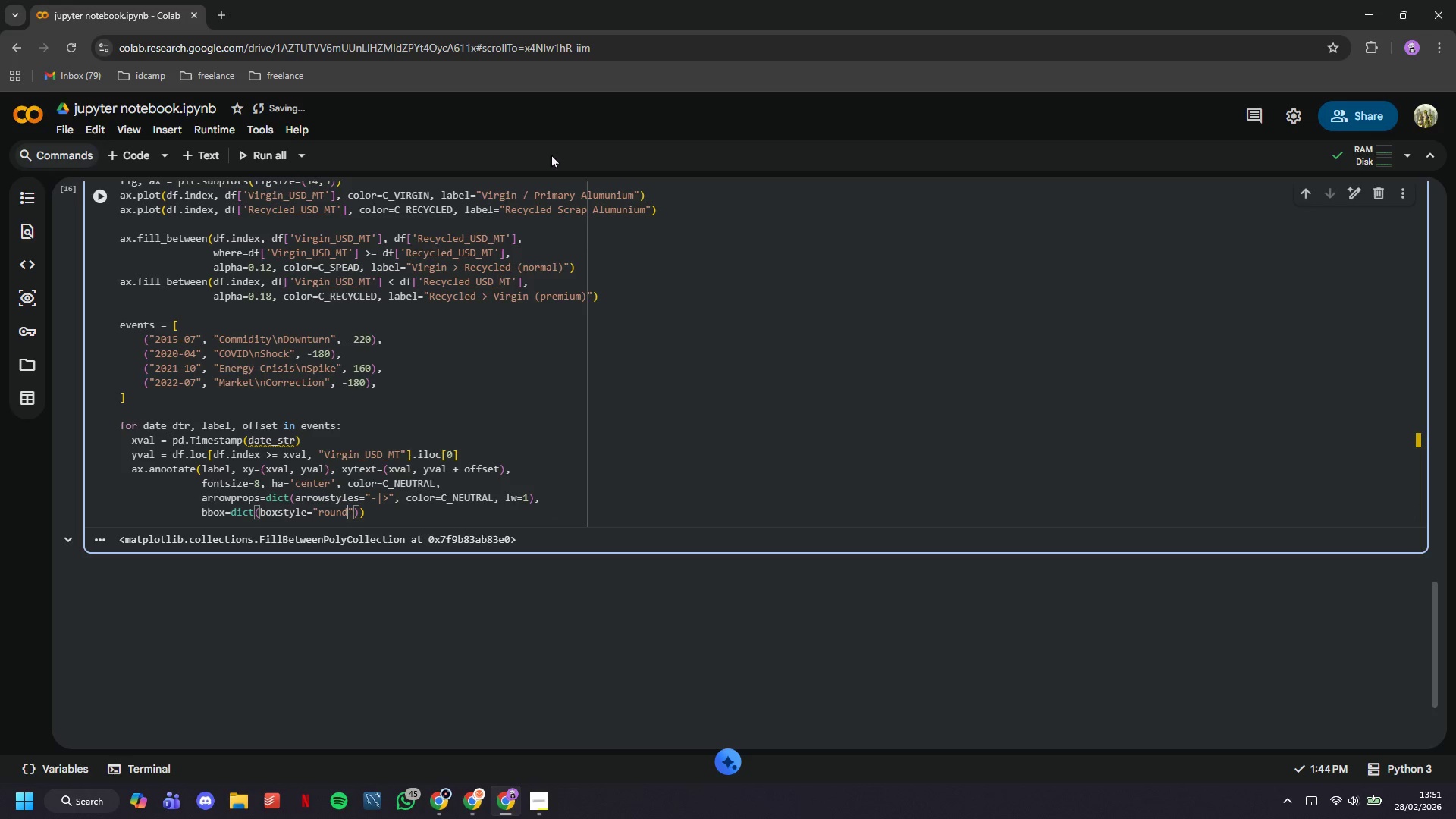 
key(ArrowRight)
 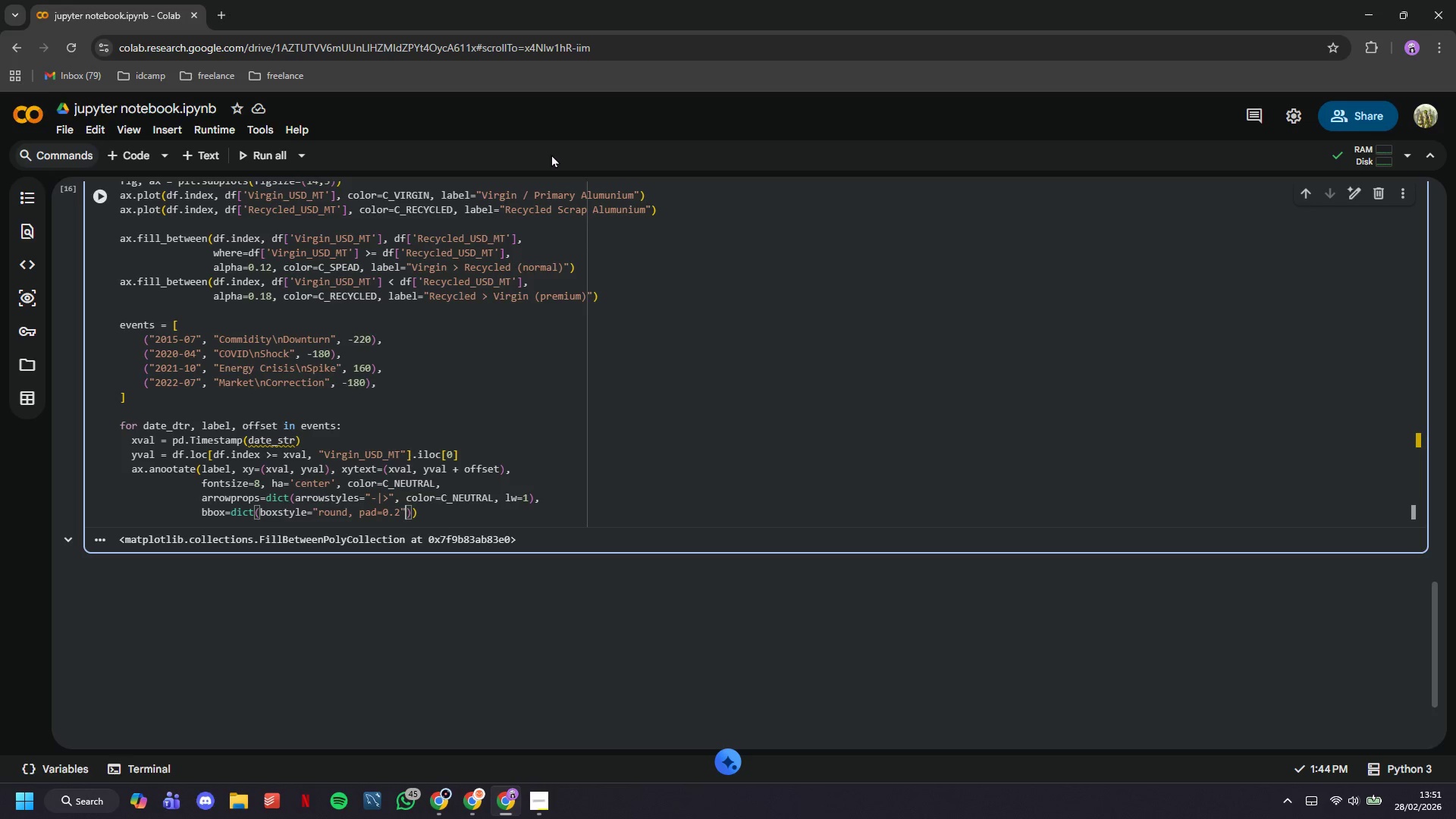 
type(, fc="white)
 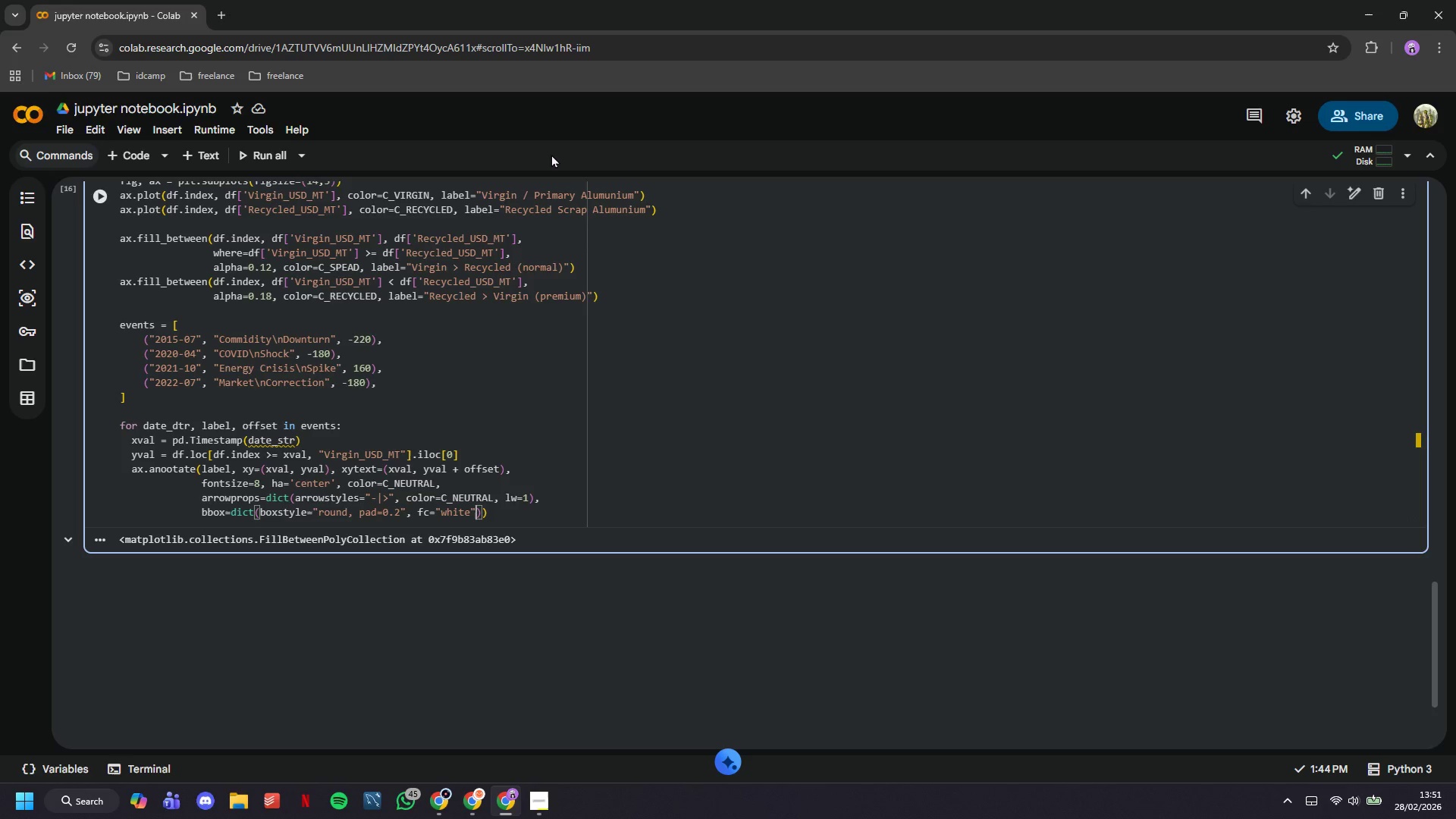 
key(ArrowRight)
 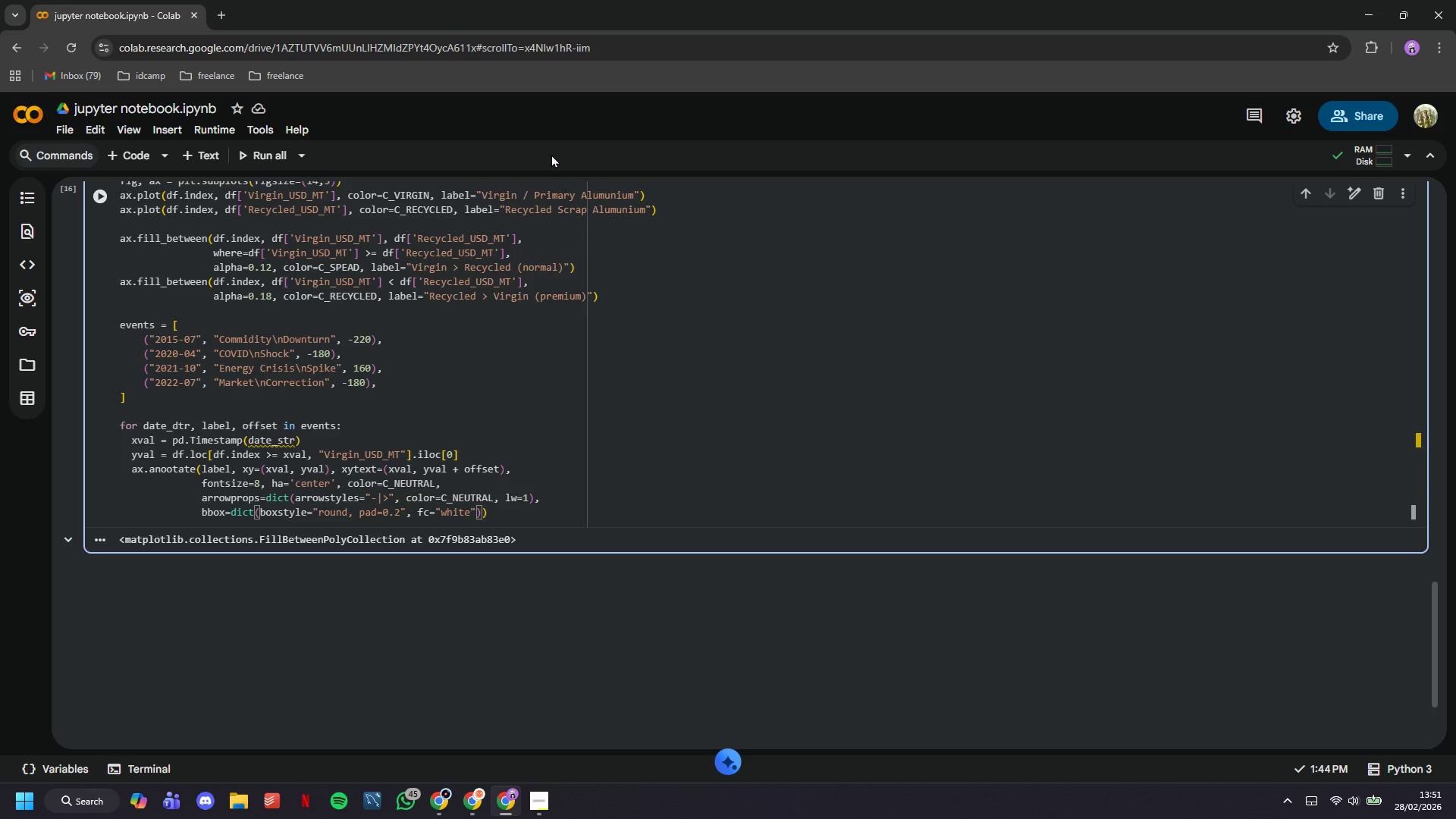 
type(, ec="#CCC)
 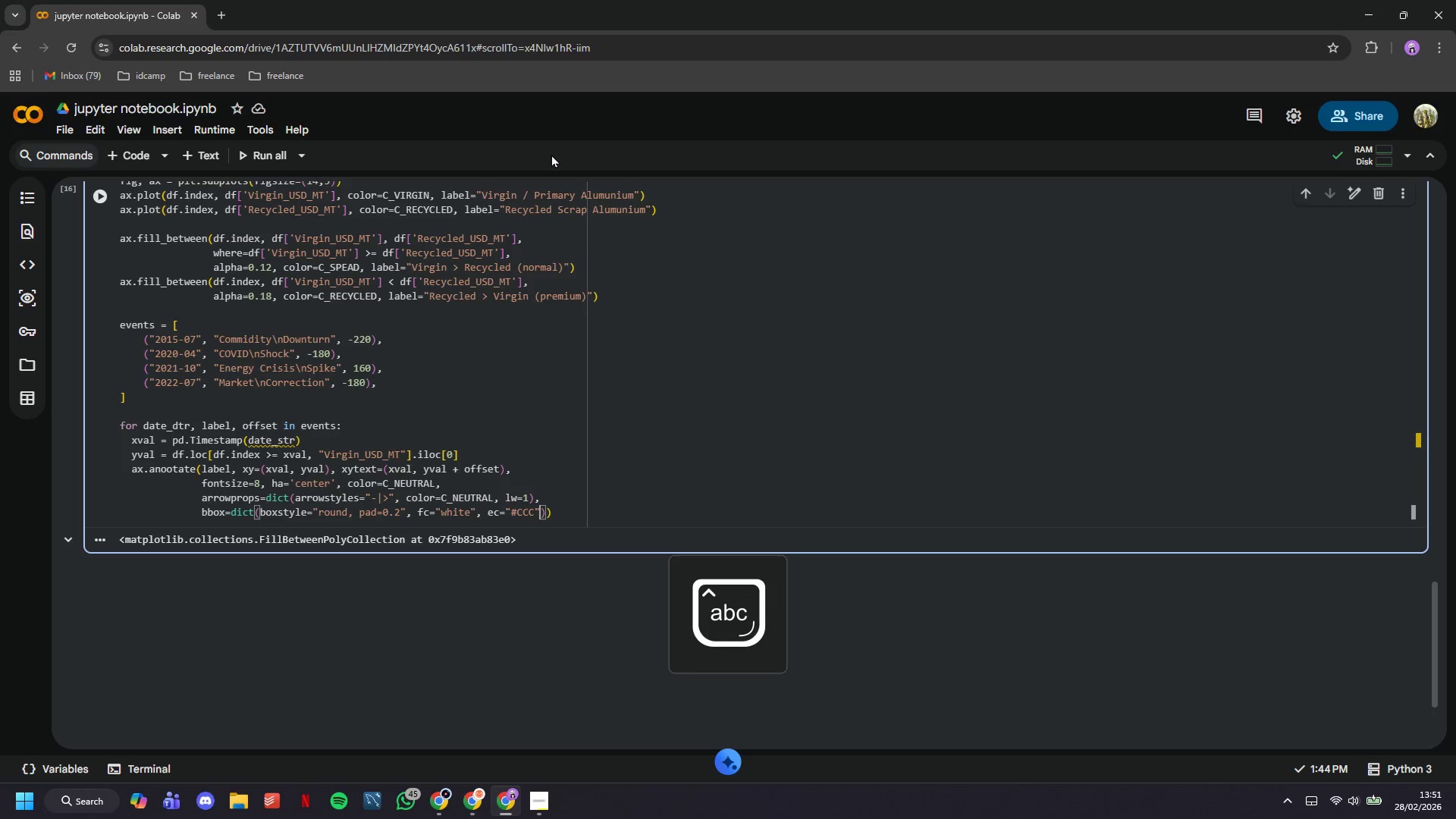 
 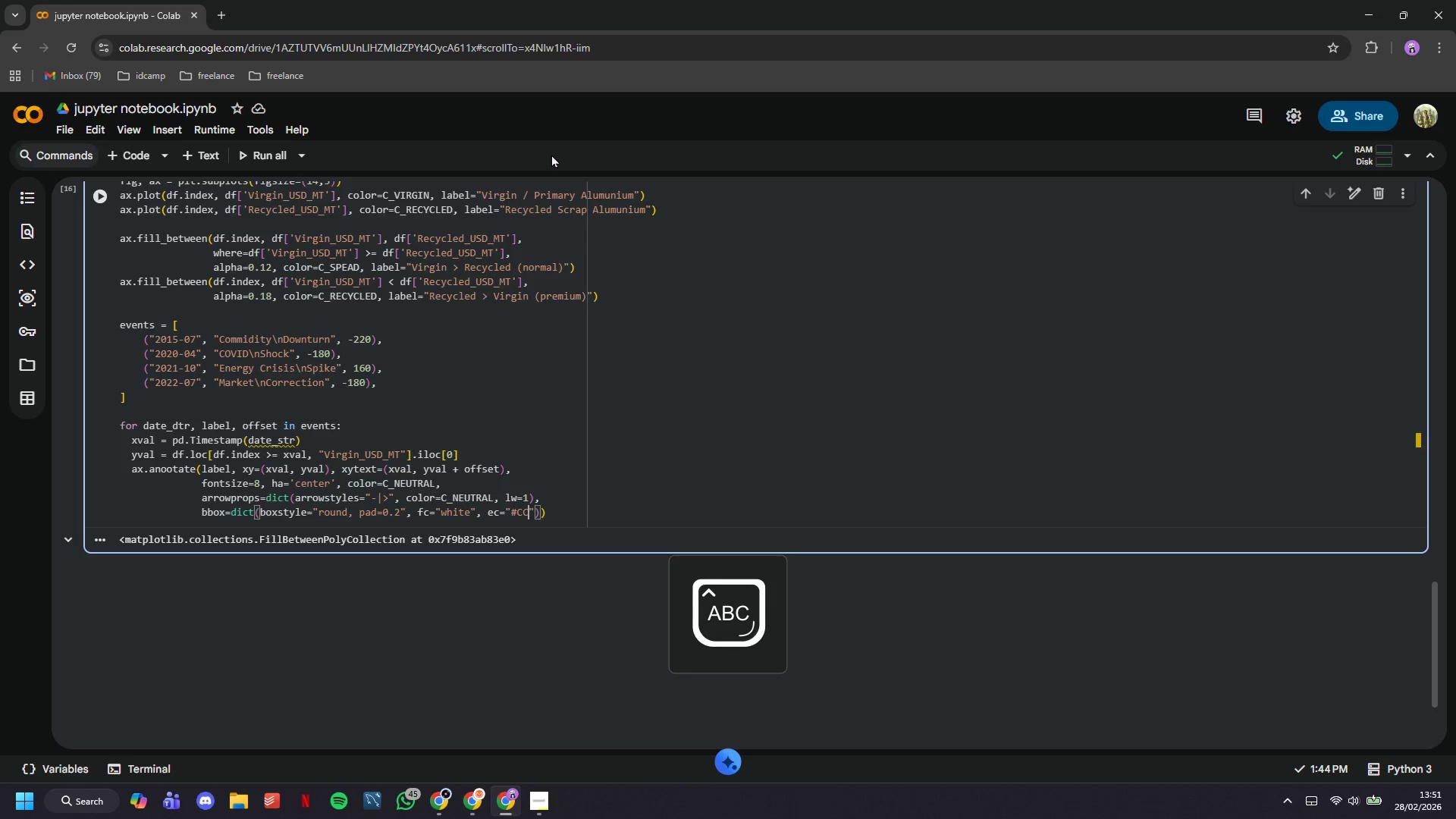 
key(ArrowRight)
 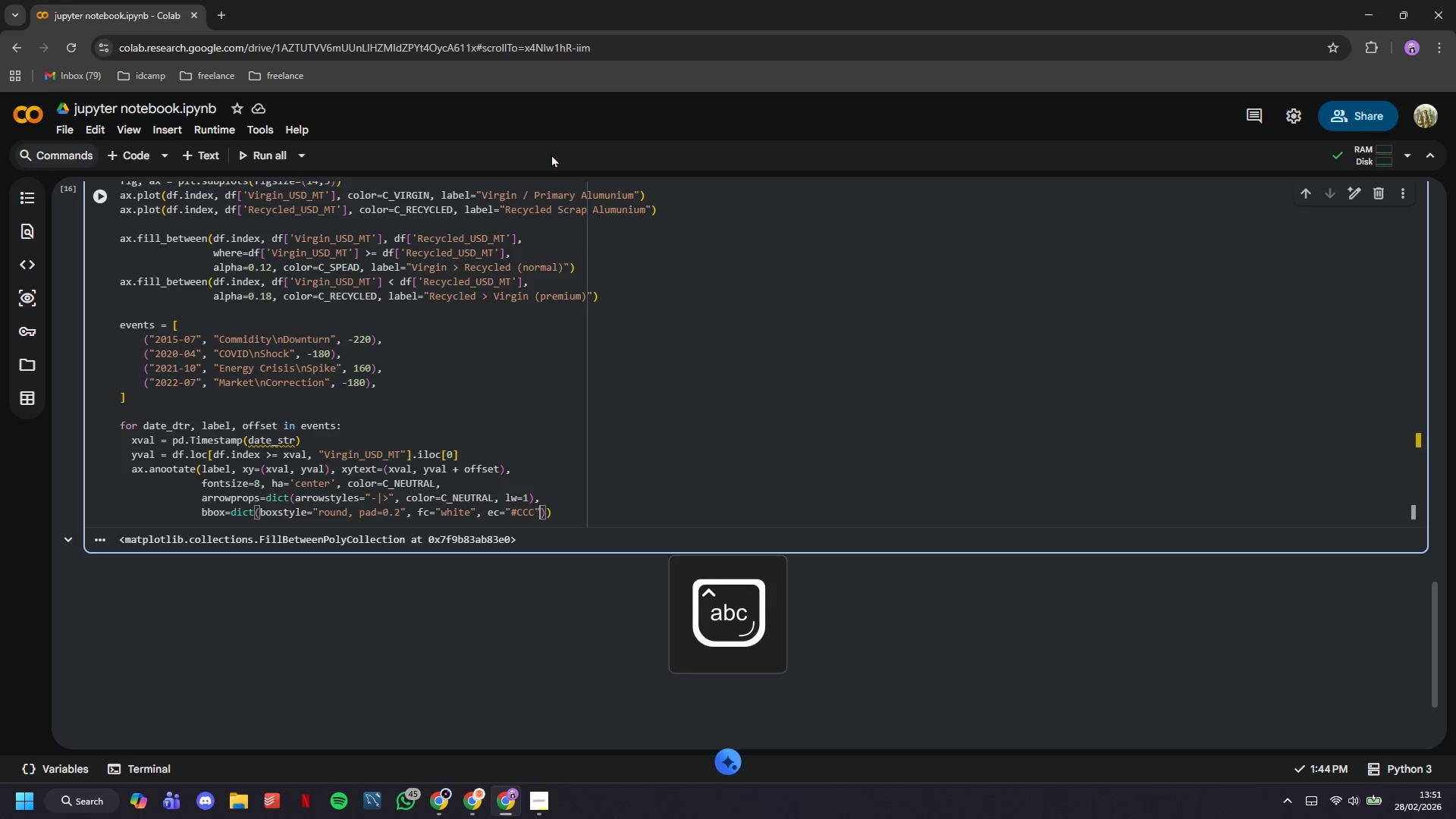 
type(, alpha=0.85)
 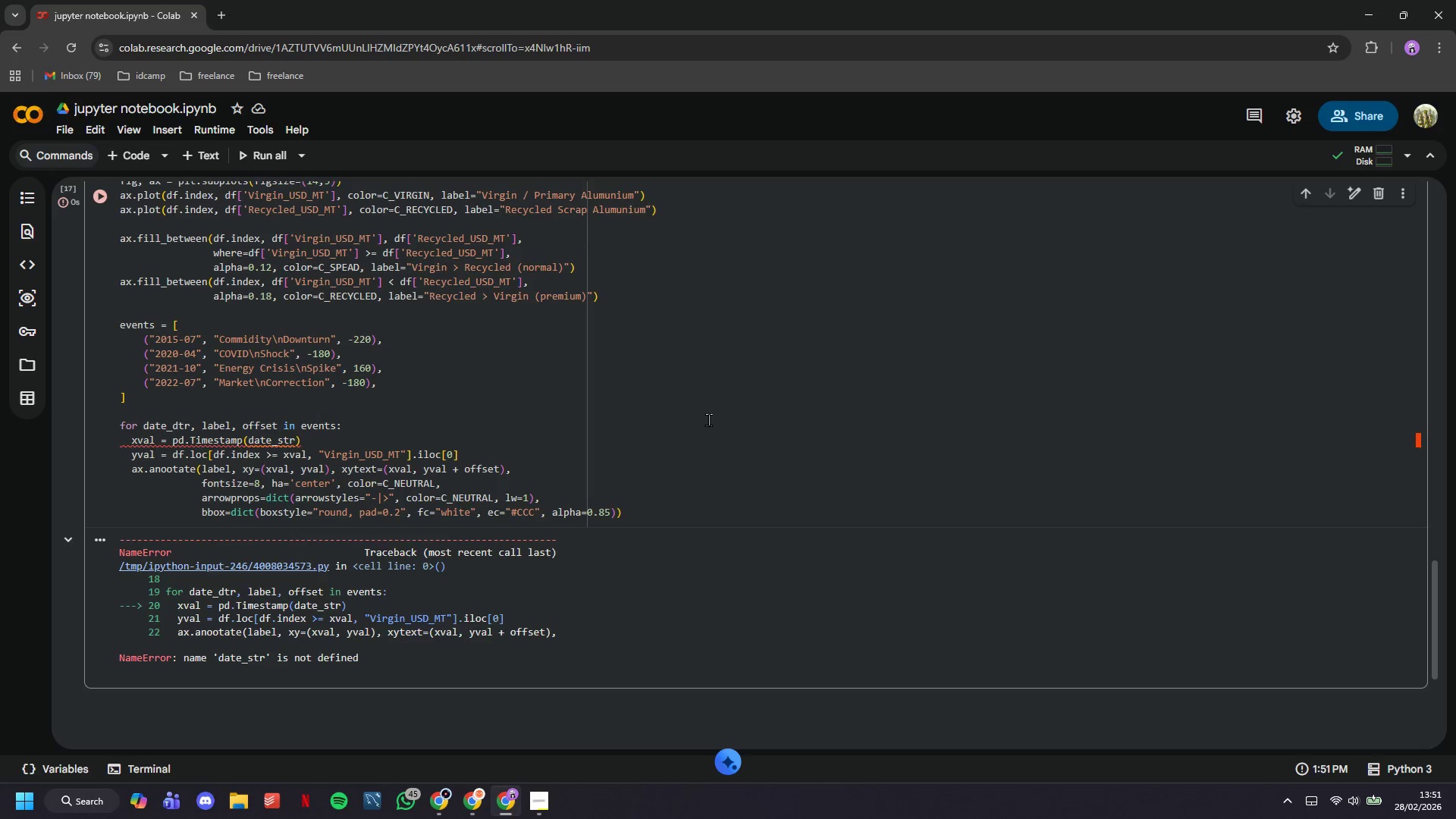 
left_click([198, 702])
 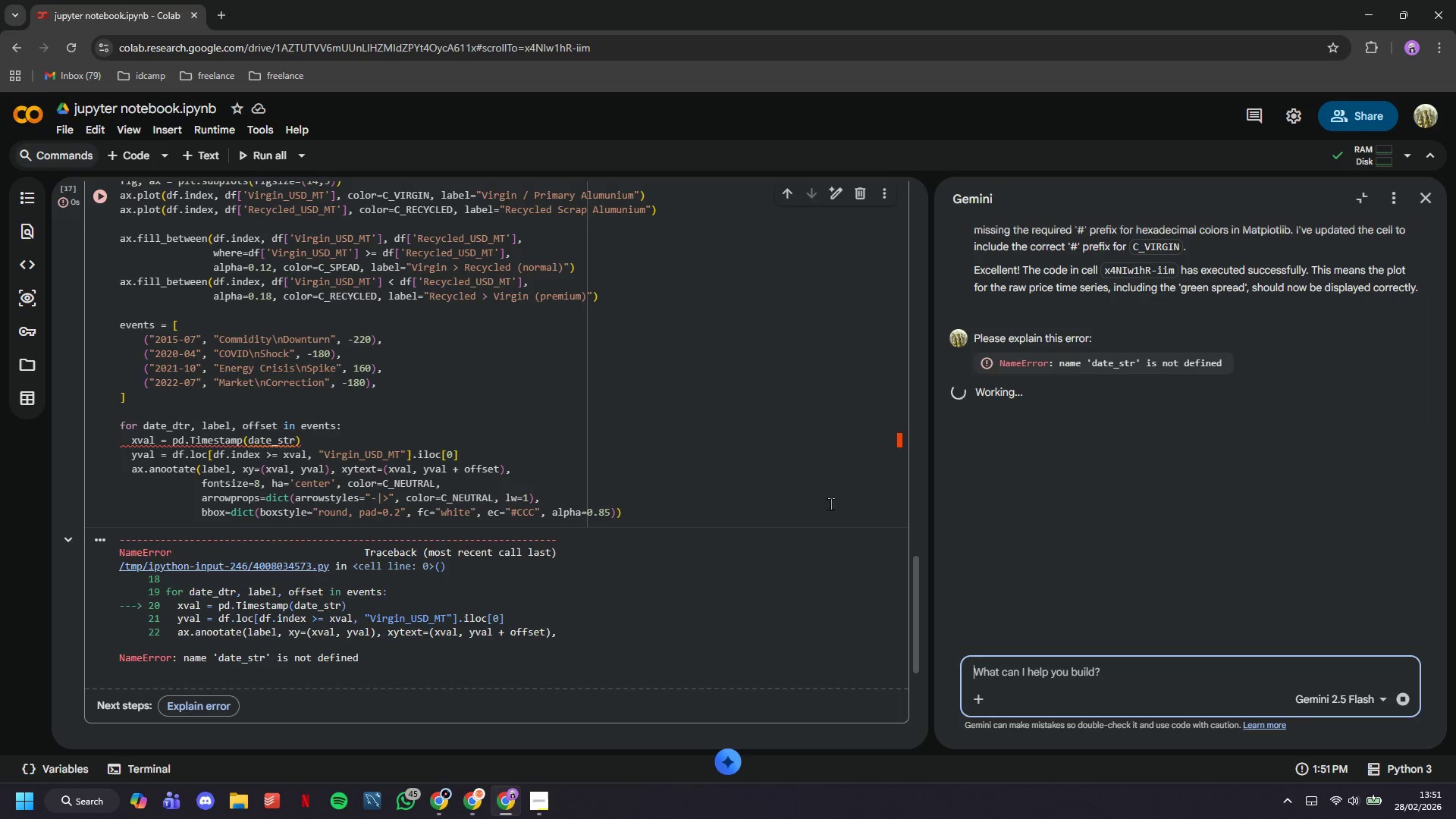 
left_click([723, 520])
 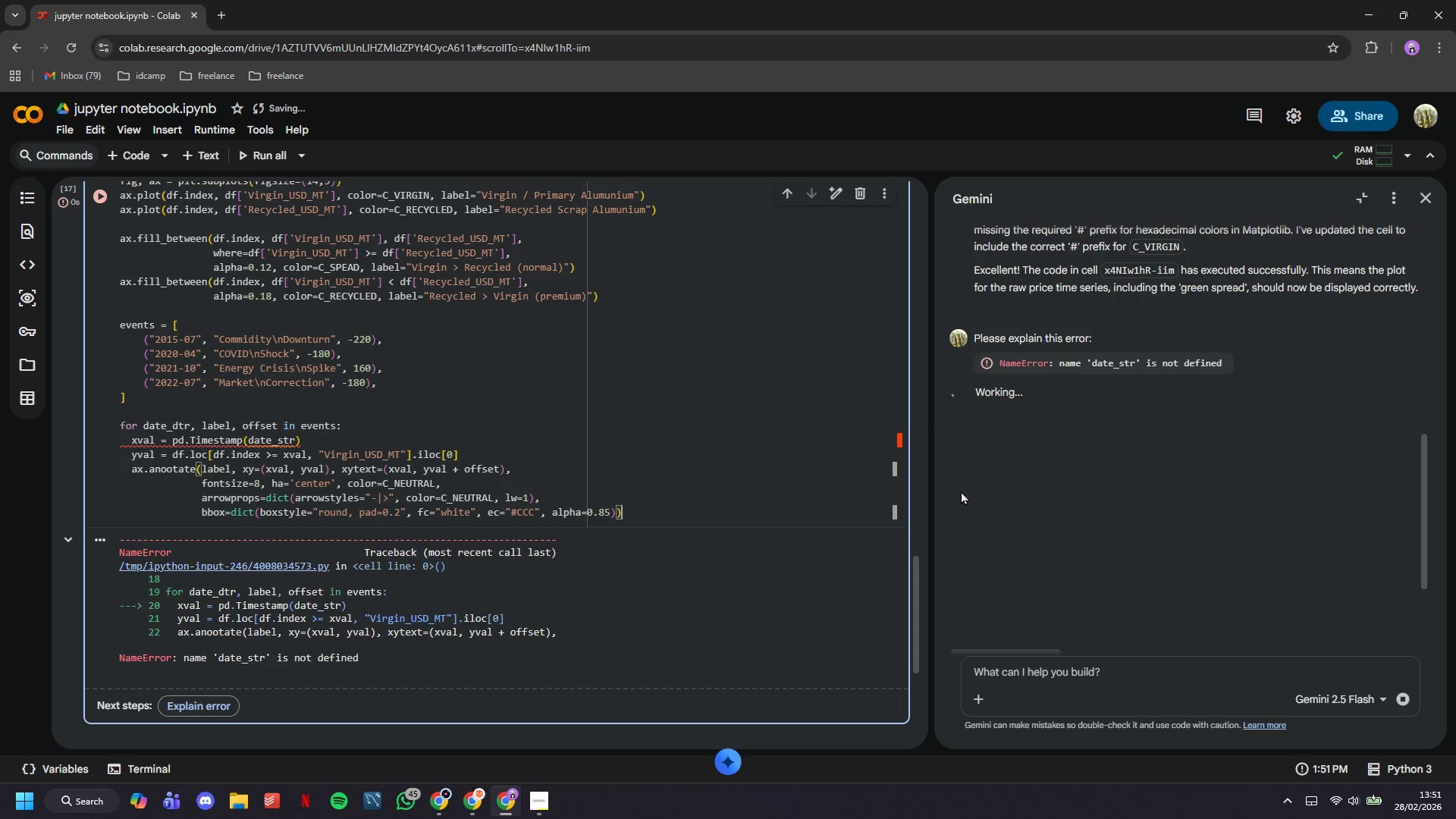 
wait(6.91)
 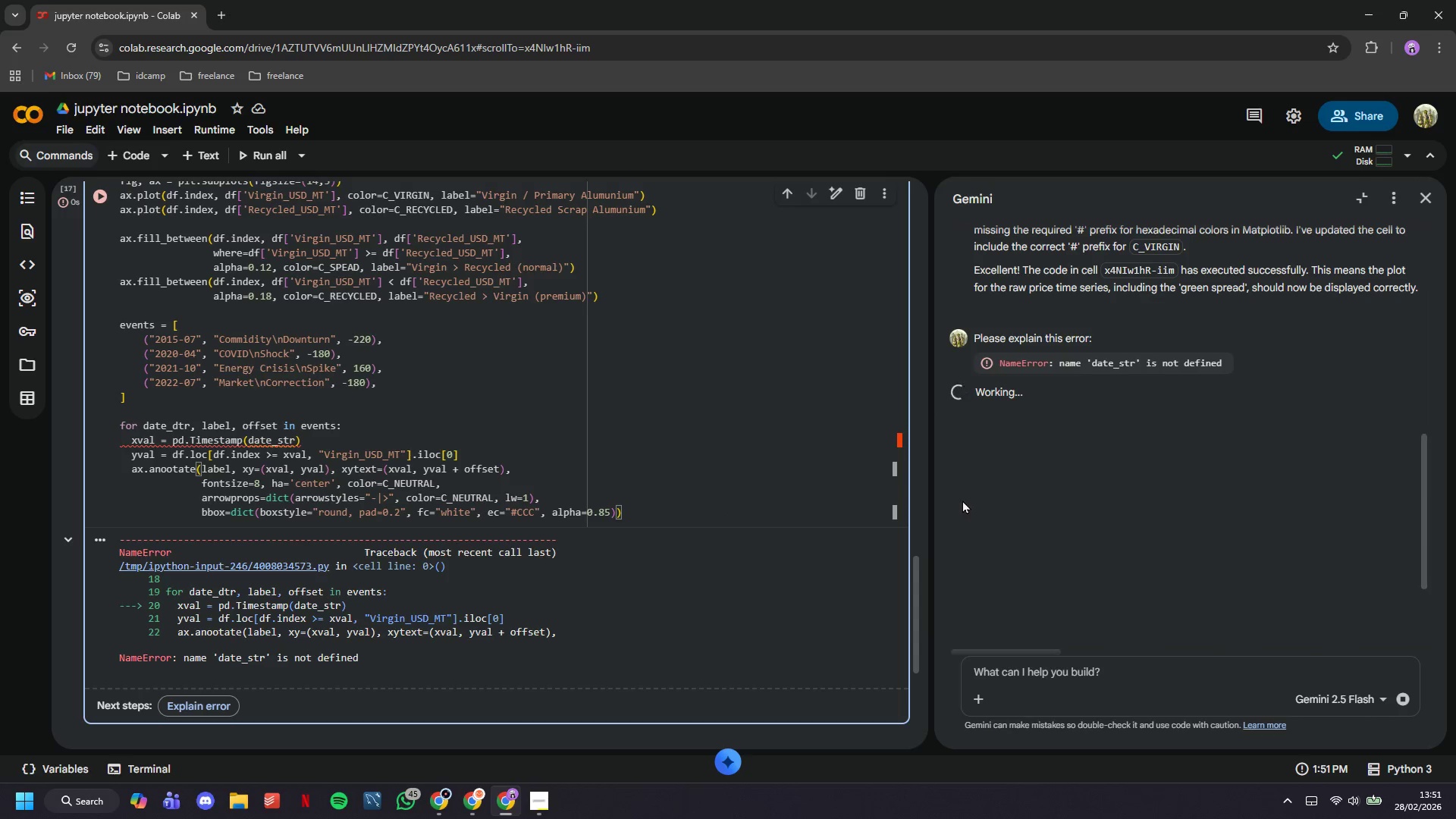 
left_click([1034, 645])
 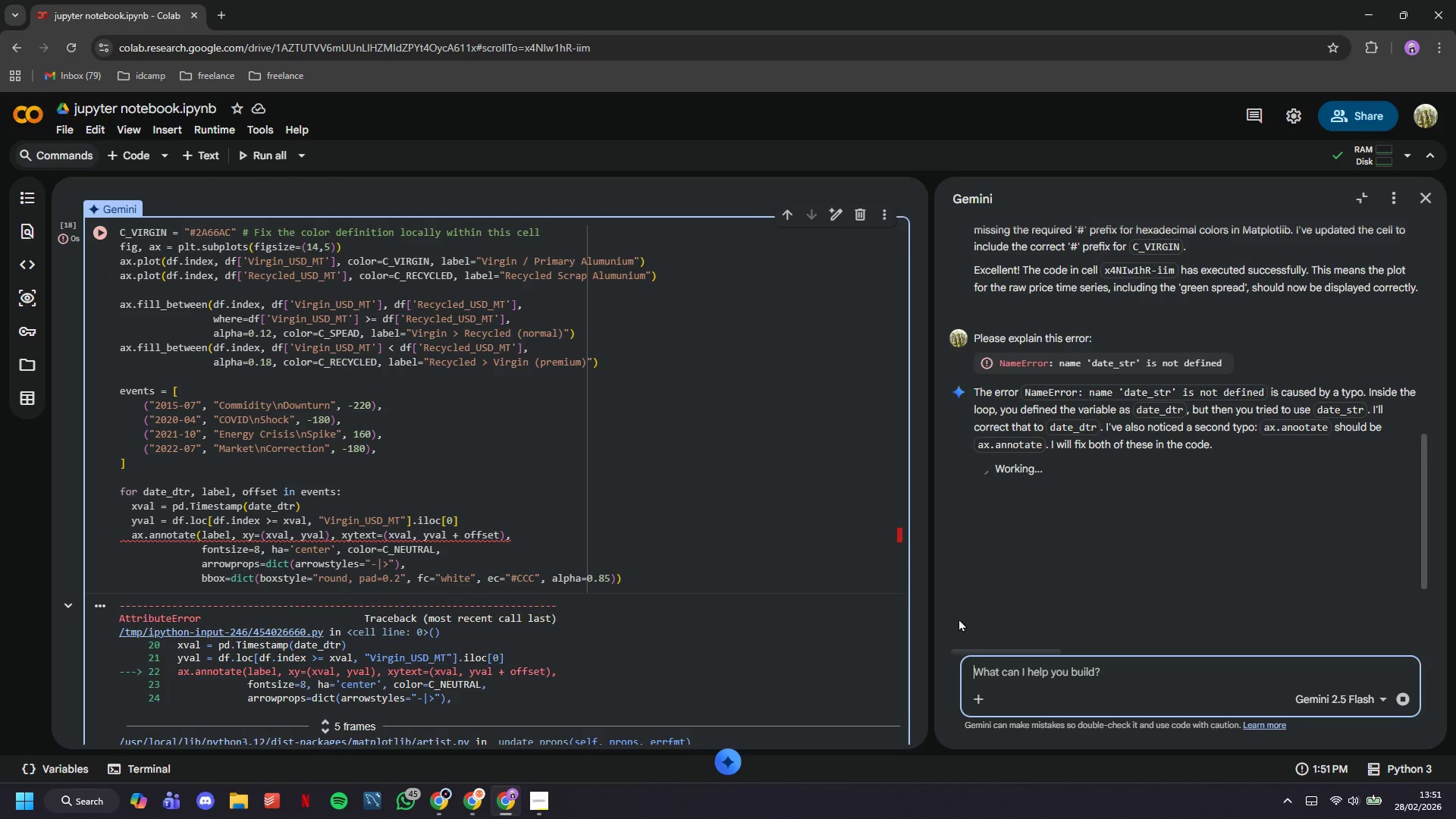 
scroll: coordinate [694, 559], scroll_direction: down, amount: 2.0
 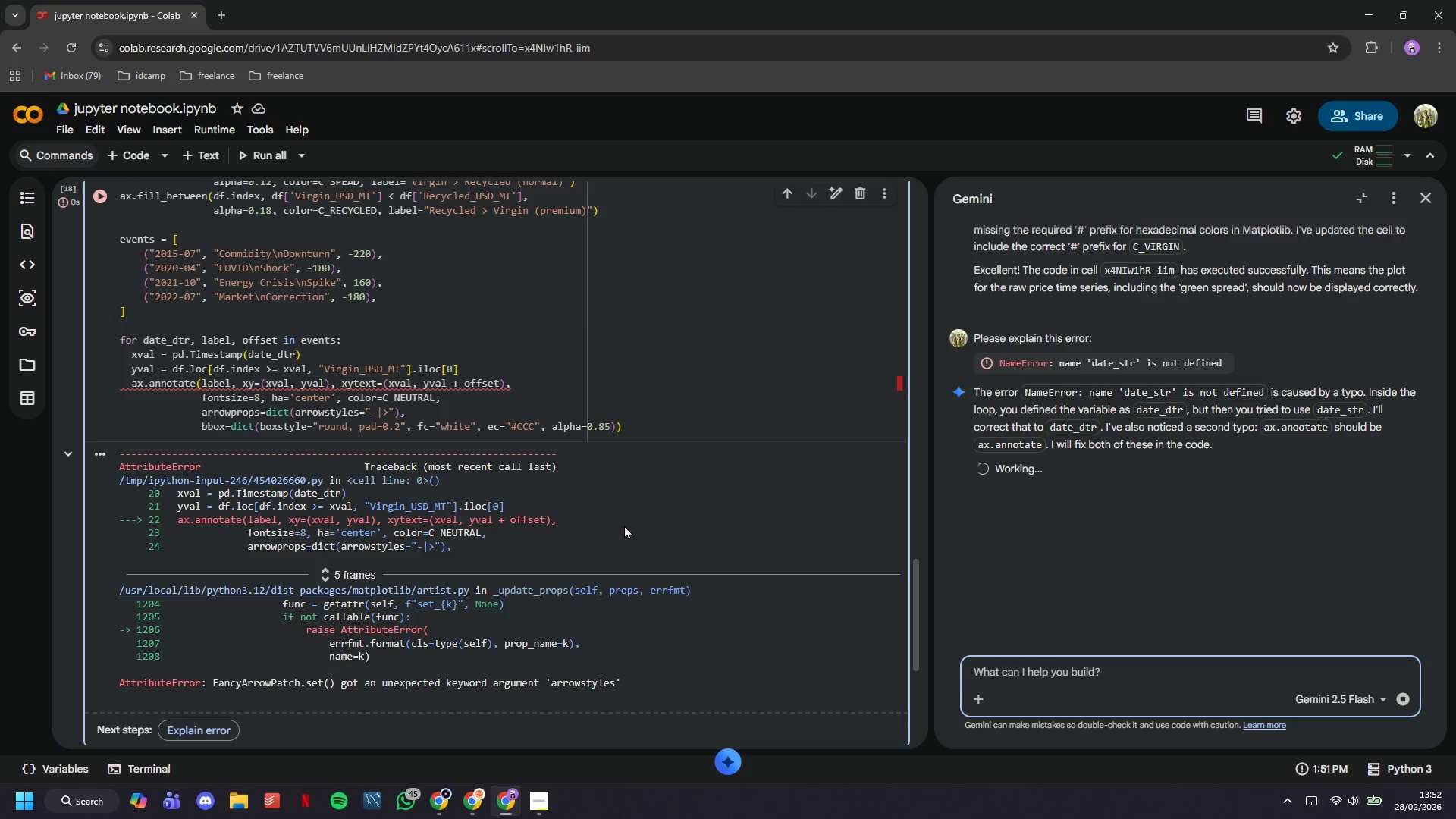 
wait(8.93)
 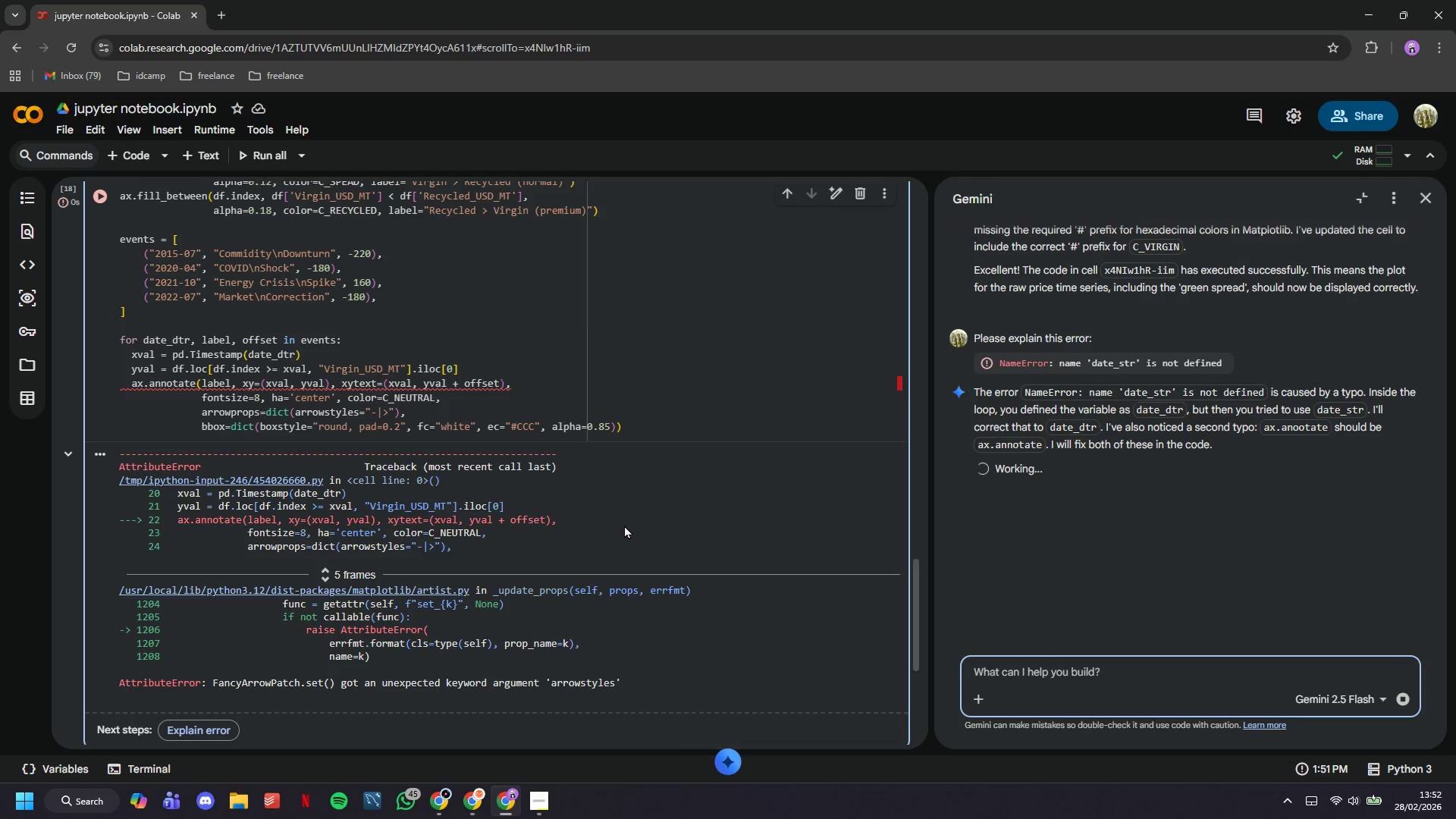 
left_click([1018, 641])
 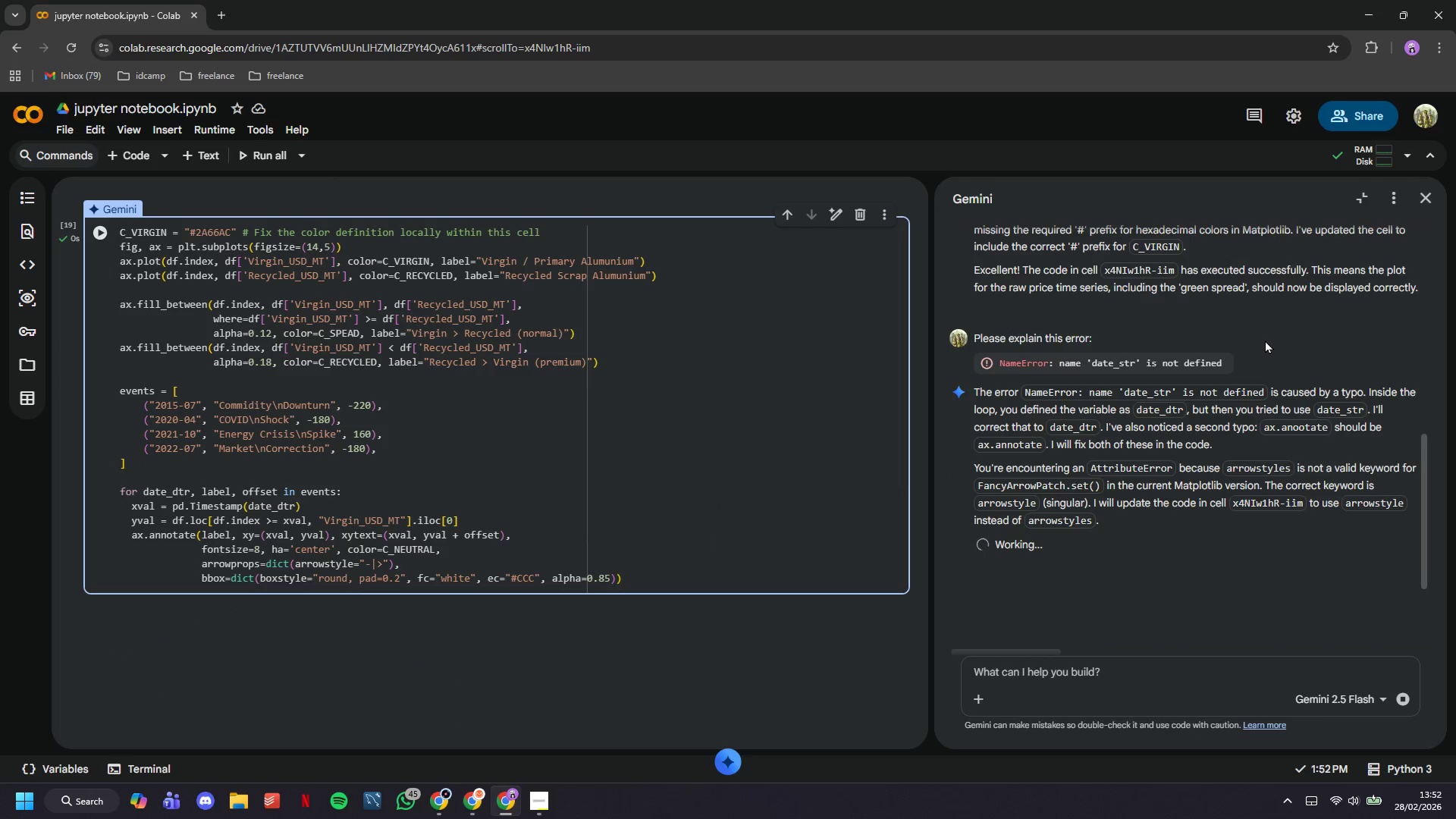 
wait(8.38)
 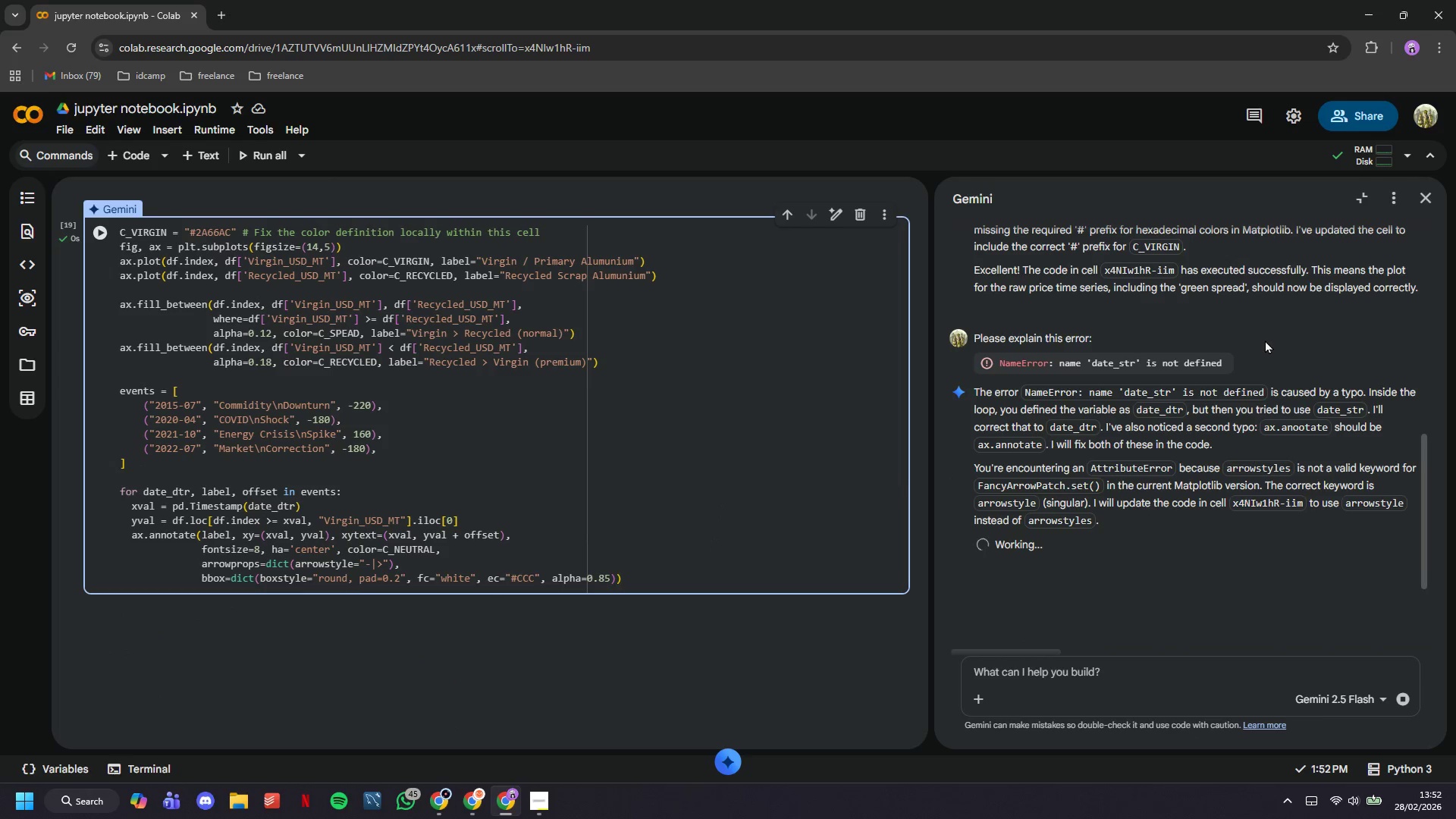 
scroll: coordinate [561, 452], scroll_direction: down, amount: 2.0
 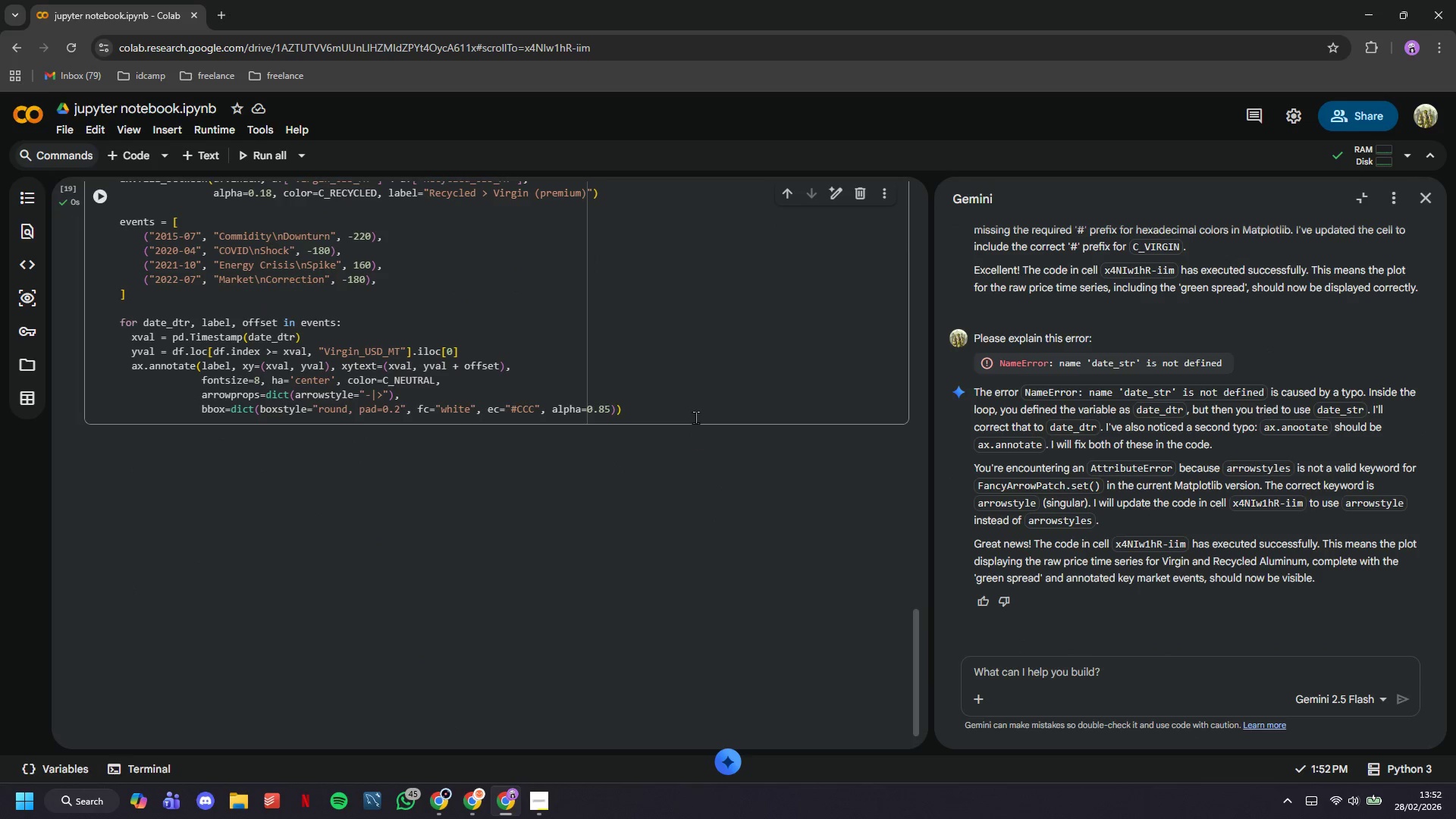 
left_click([691, 411])
 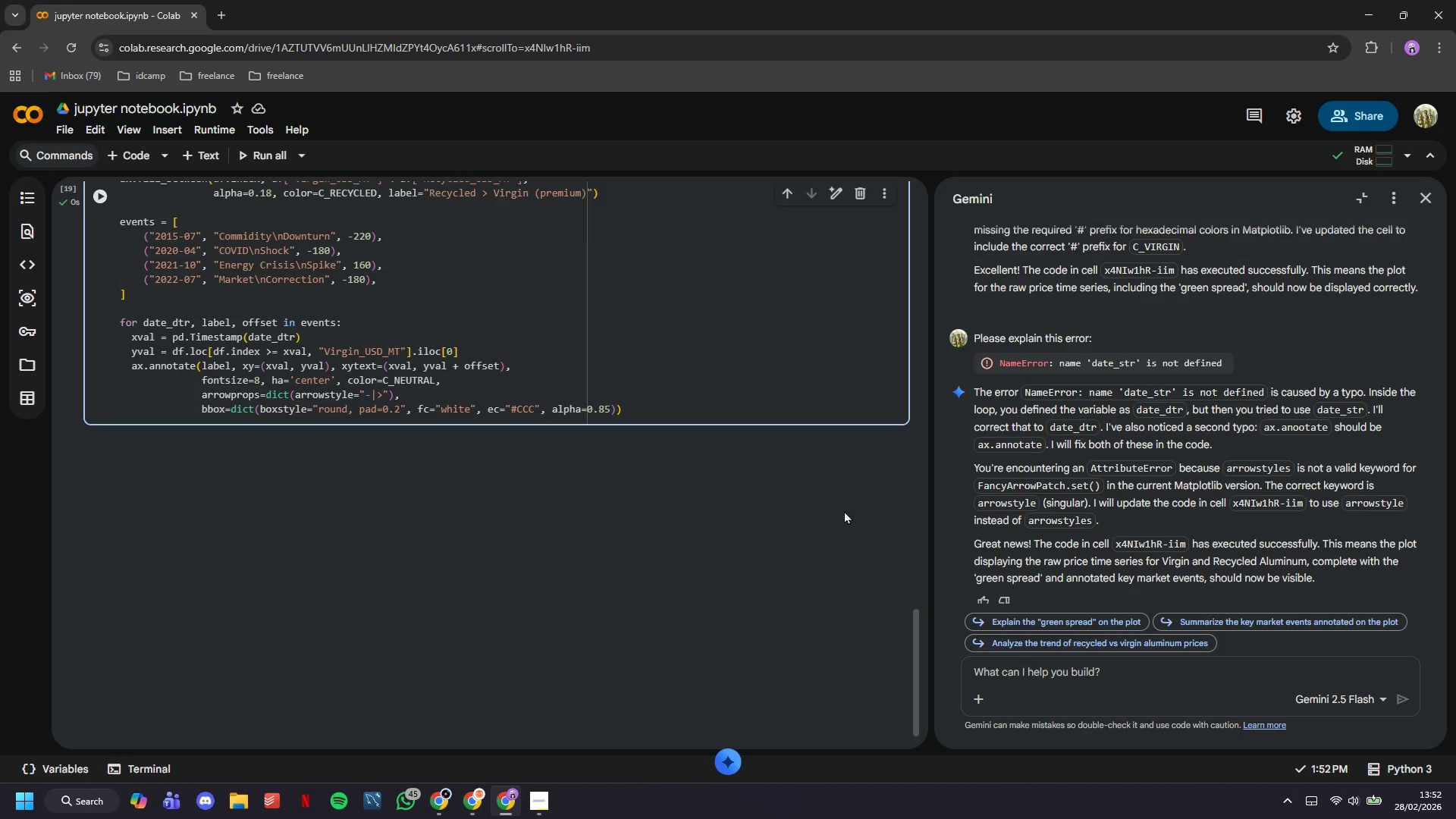 
scroll: coordinate [1016, 457], scroll_direction: down, amount: 4.0
 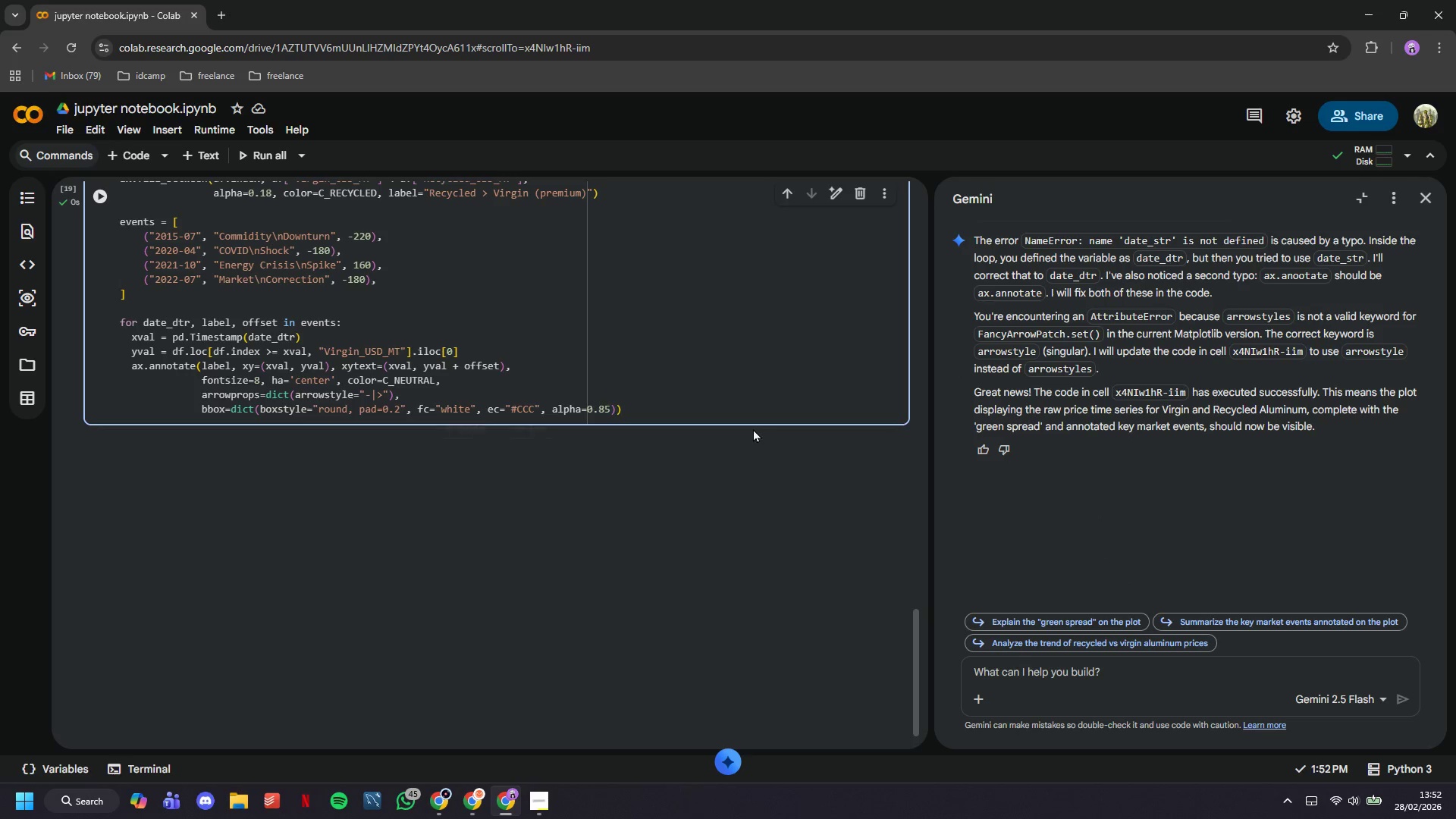 
left_click([737, 422])
 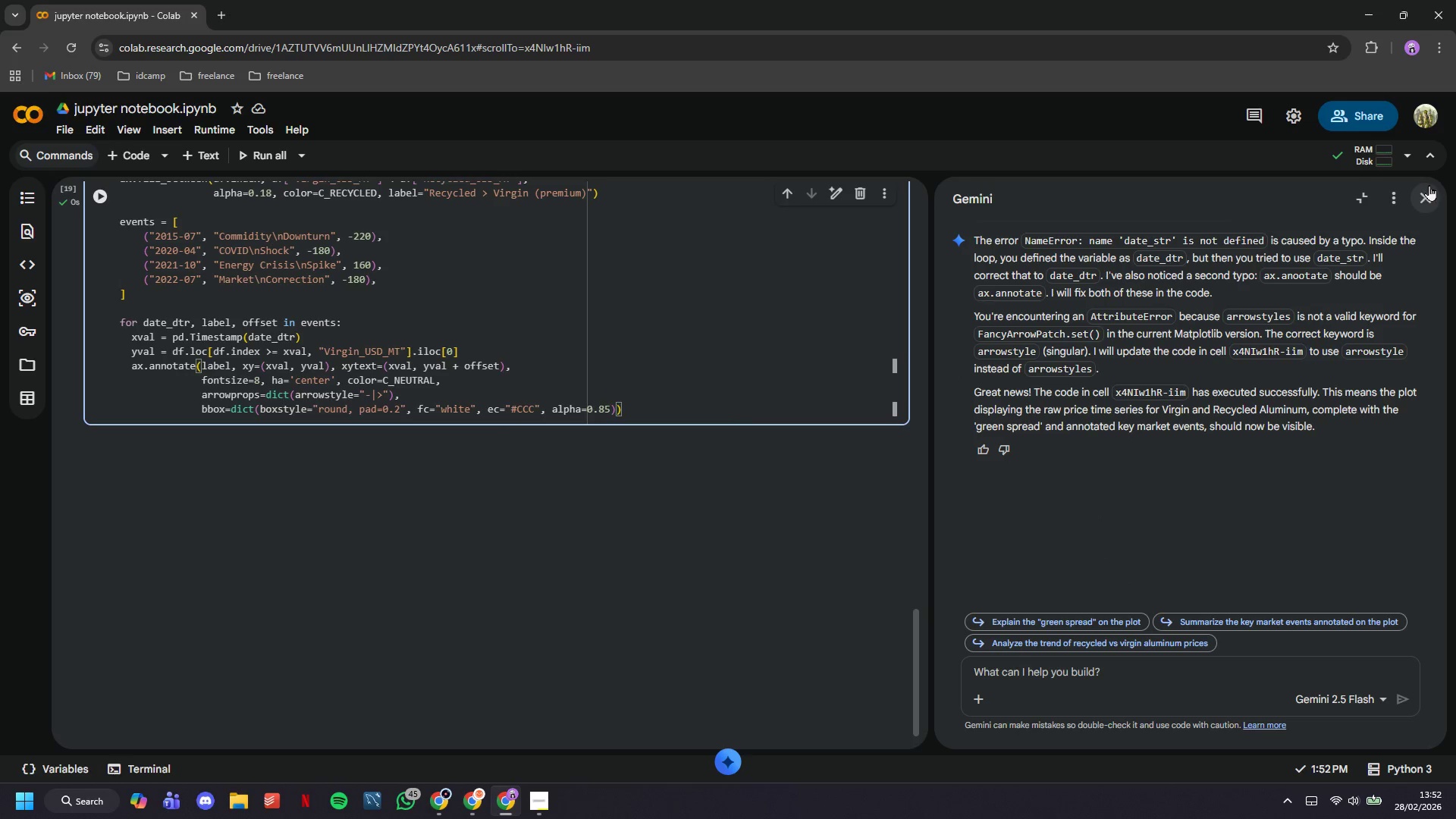 
left_click([1424, 196])
 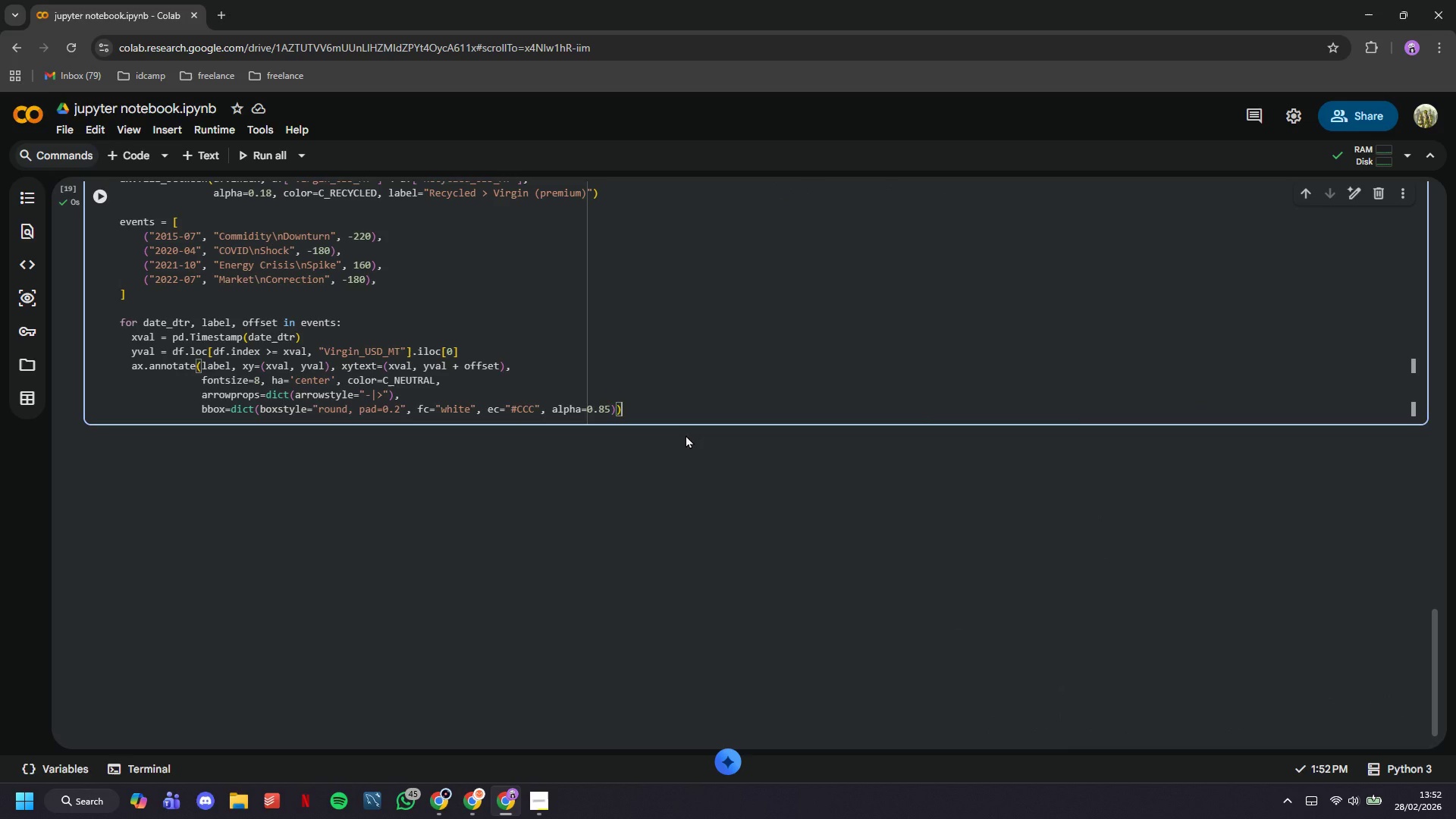 
key(Enter)
 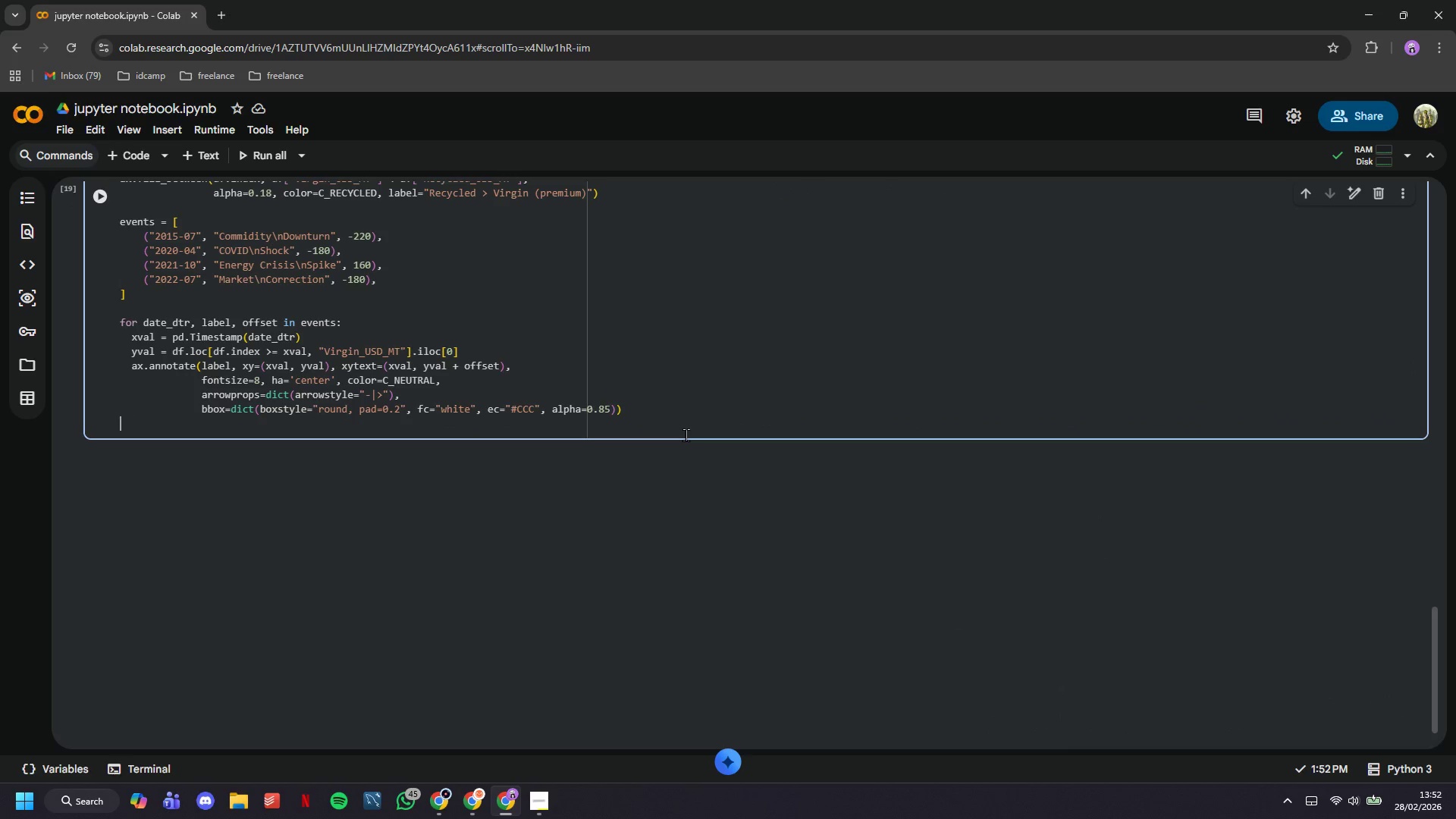 
key(Backspace)
 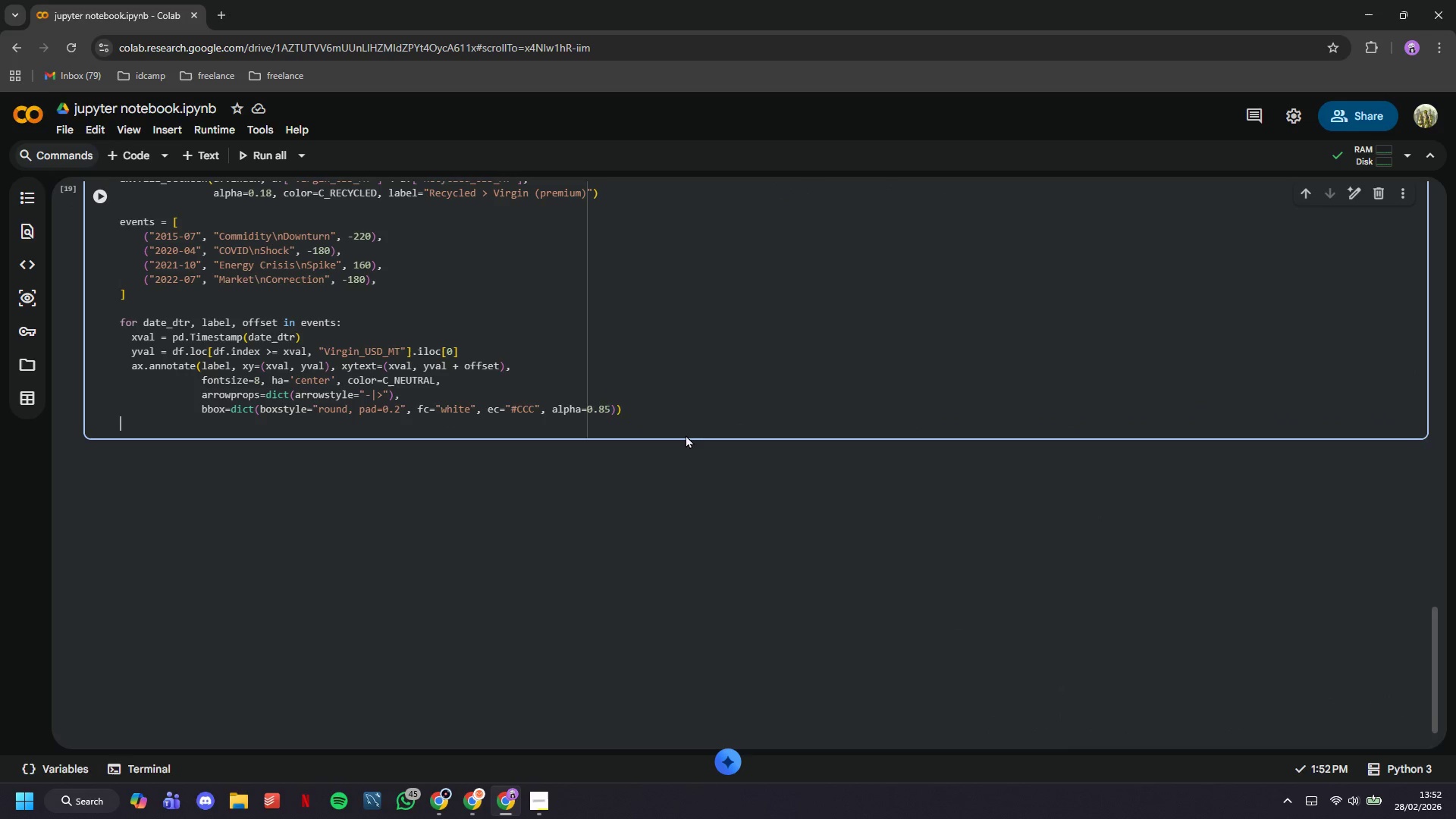 
key(Backspace)
 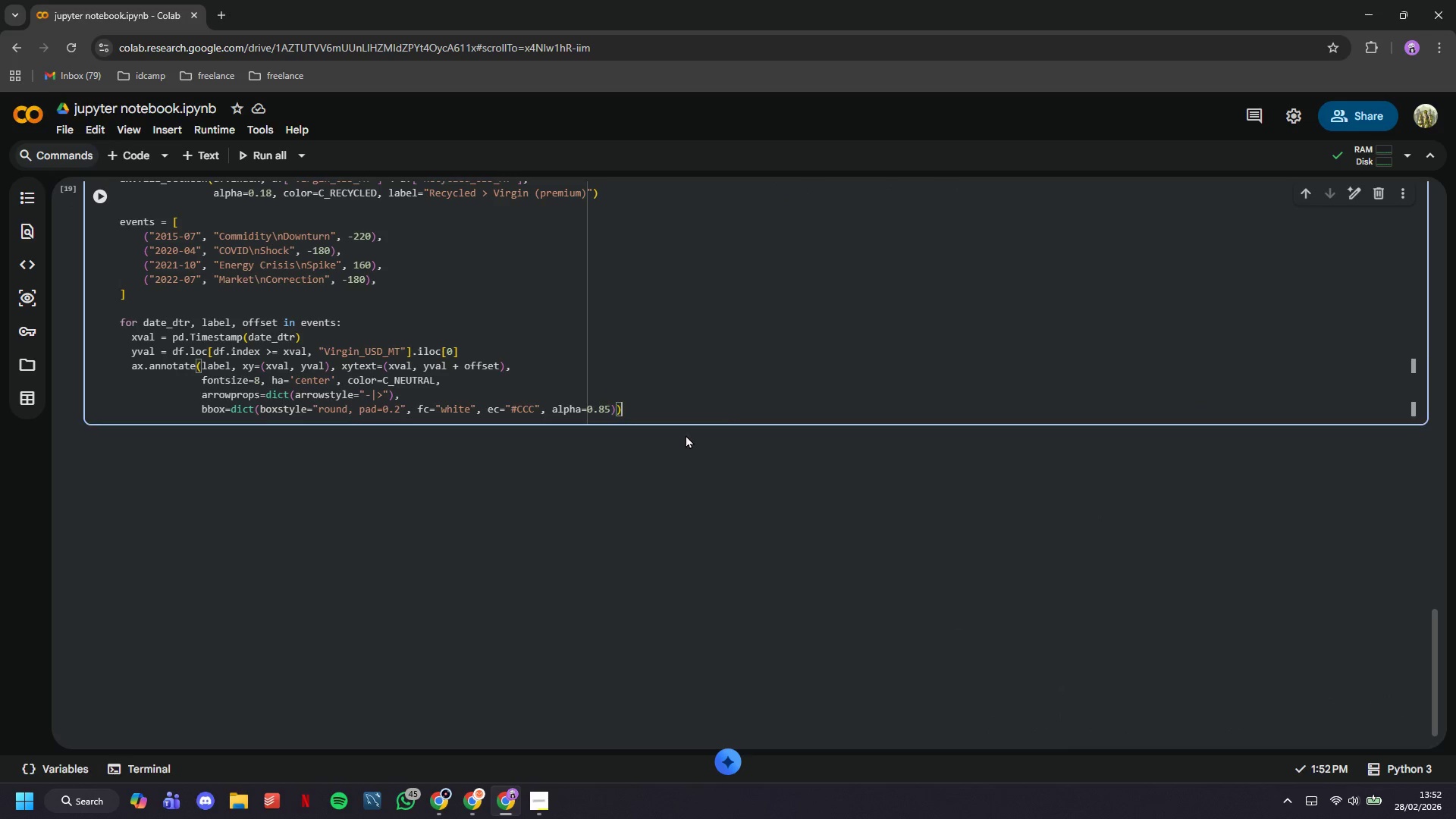 
key(Enter)
 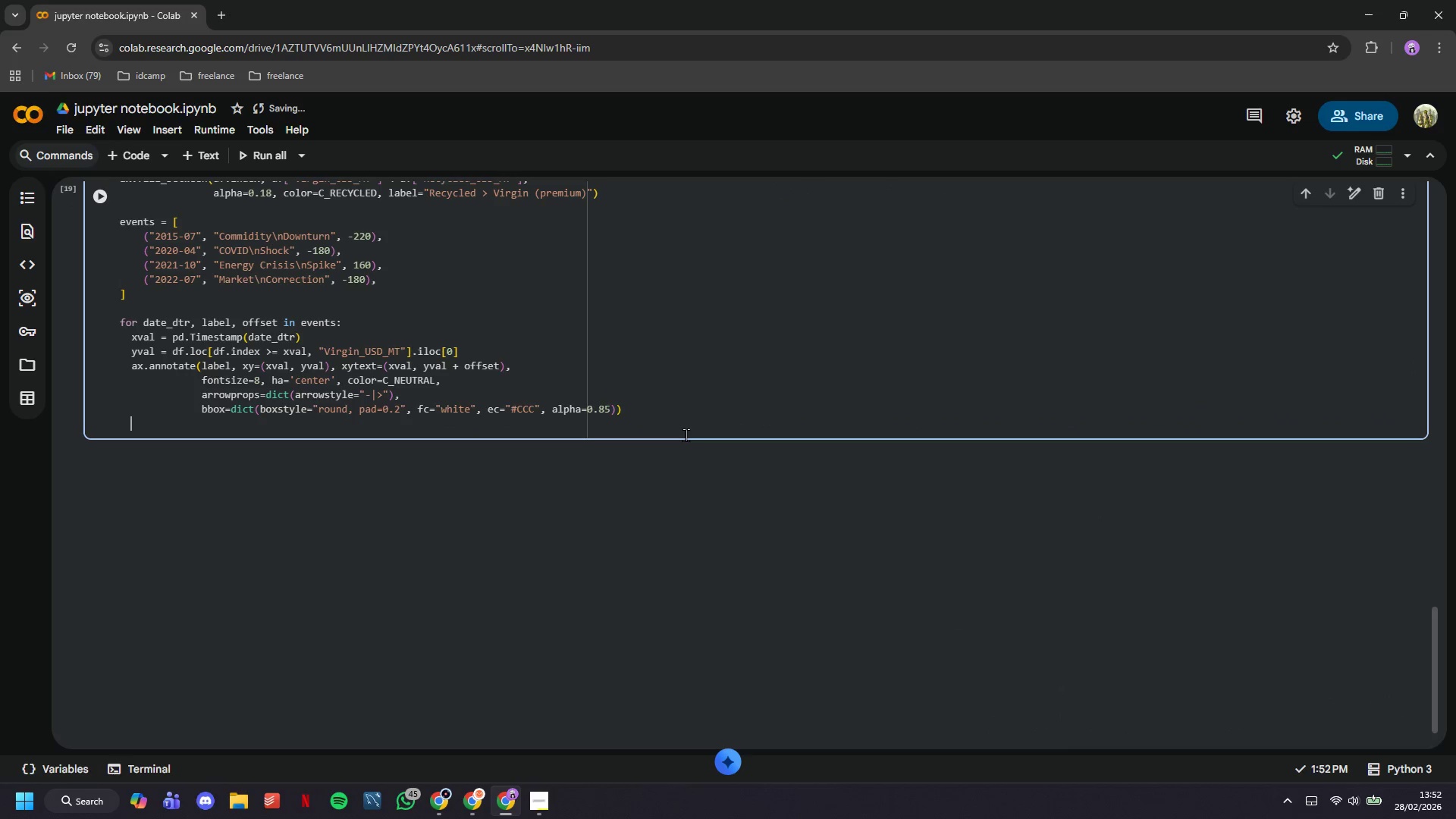 
key(Backspace)
 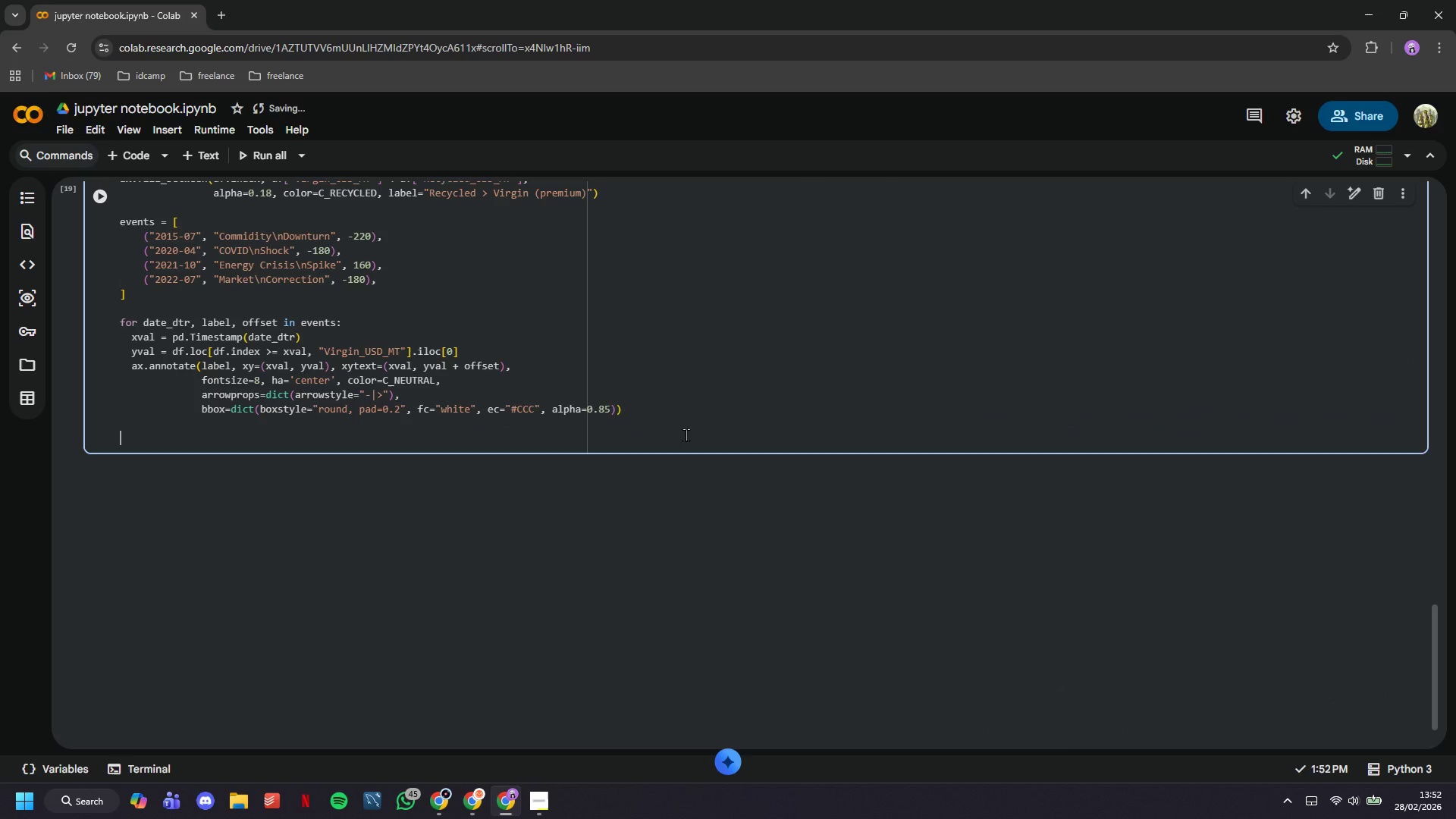 
key(Enter)
 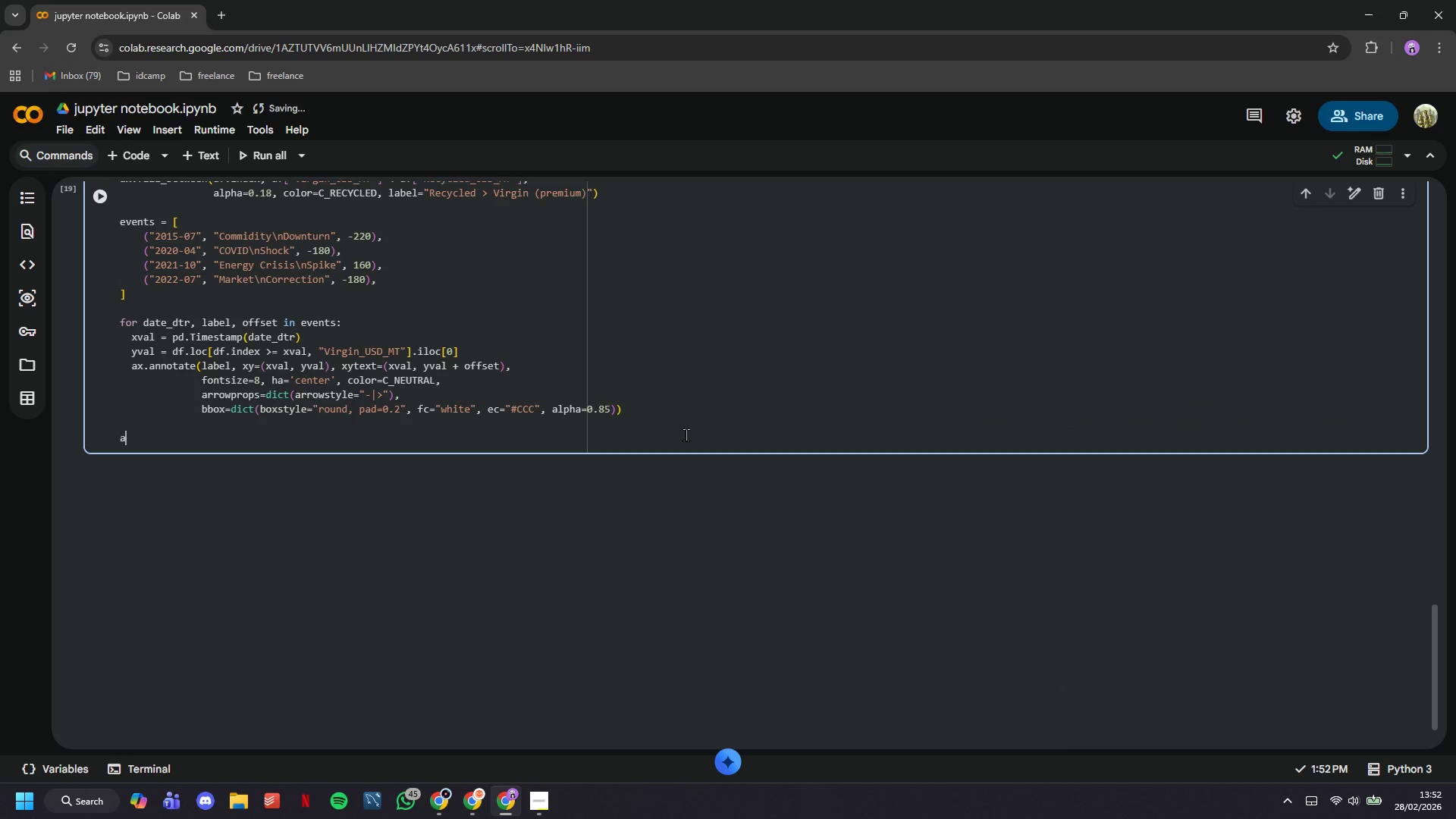 
type(ax.set_title("Primary vs. Recycled Aluminumm -)
key(Backspace)
type(- Monthly So)
key(Backspace)
type(pot Pricesn 2014-2024 (USD/MT)
 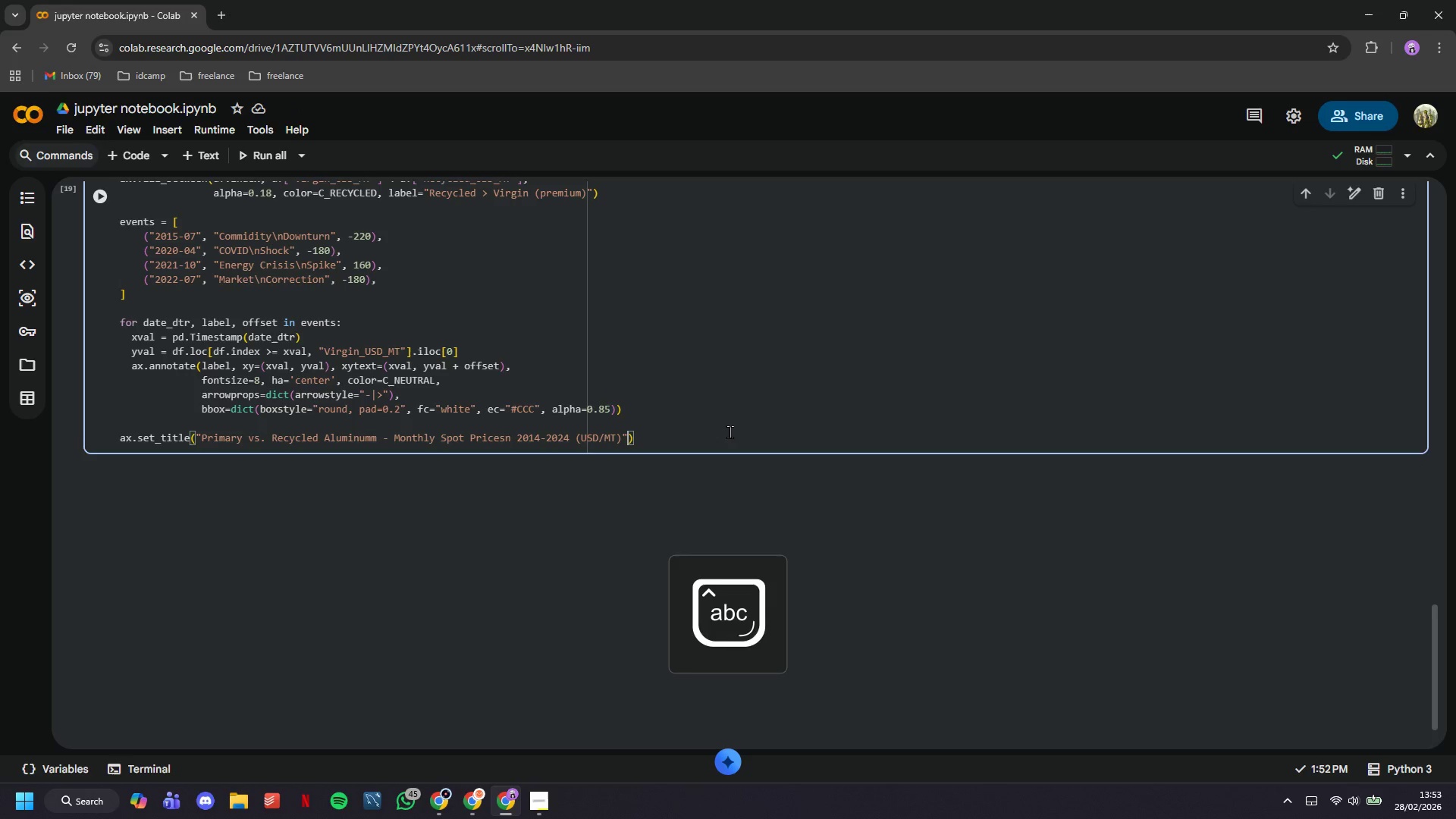 
 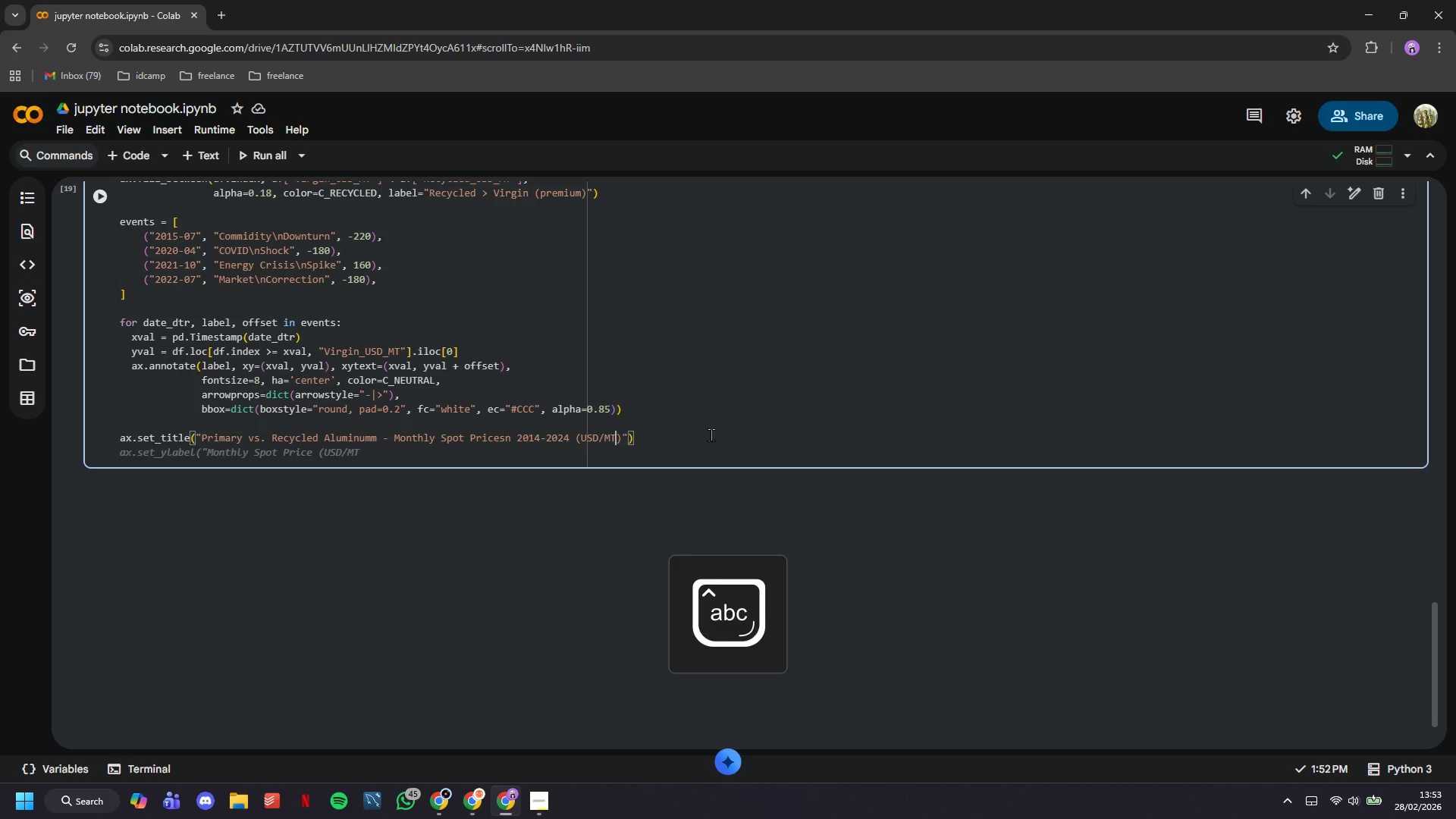 
key(ArrowRight)
 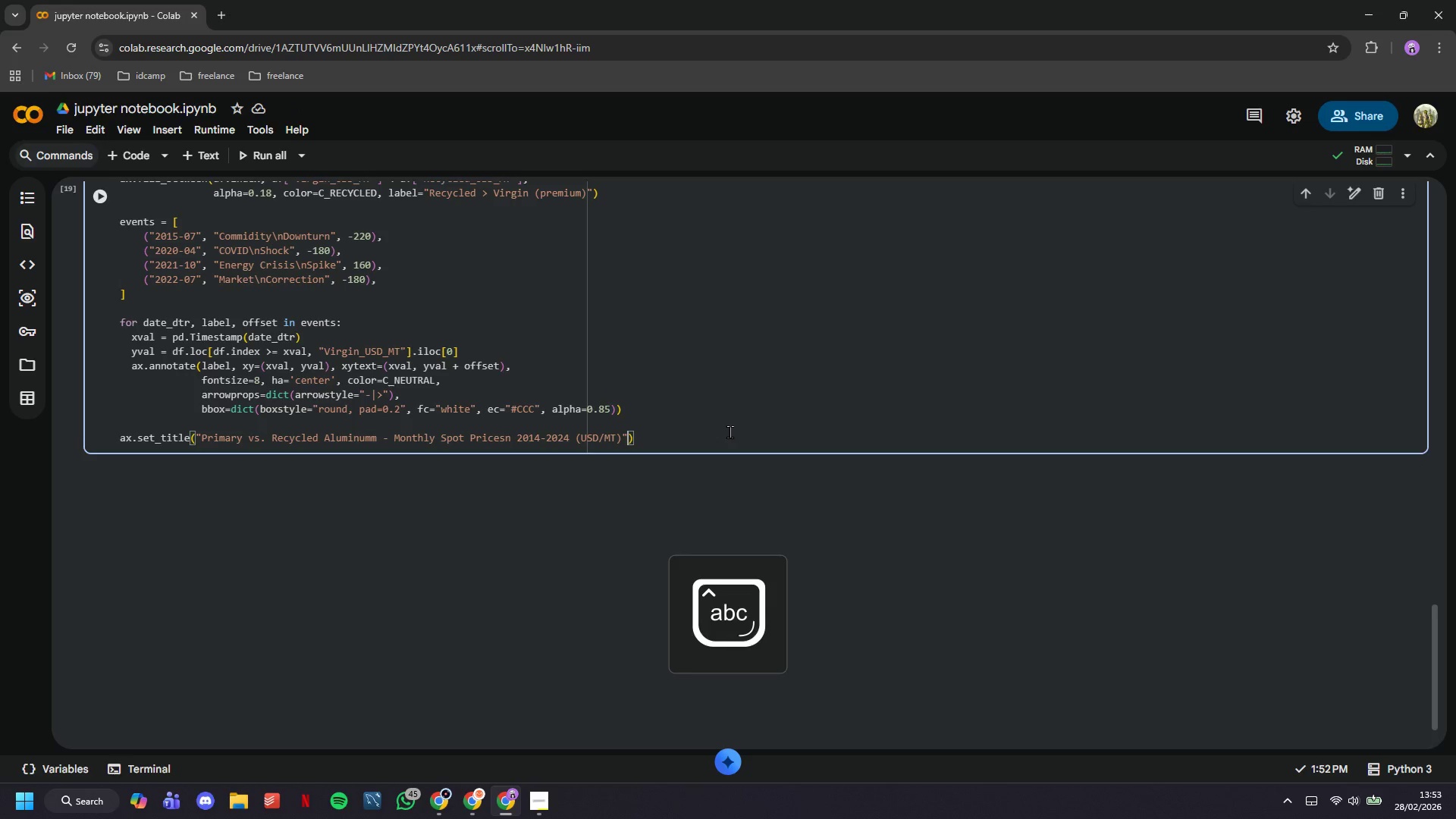 
key(ArrowRight)
 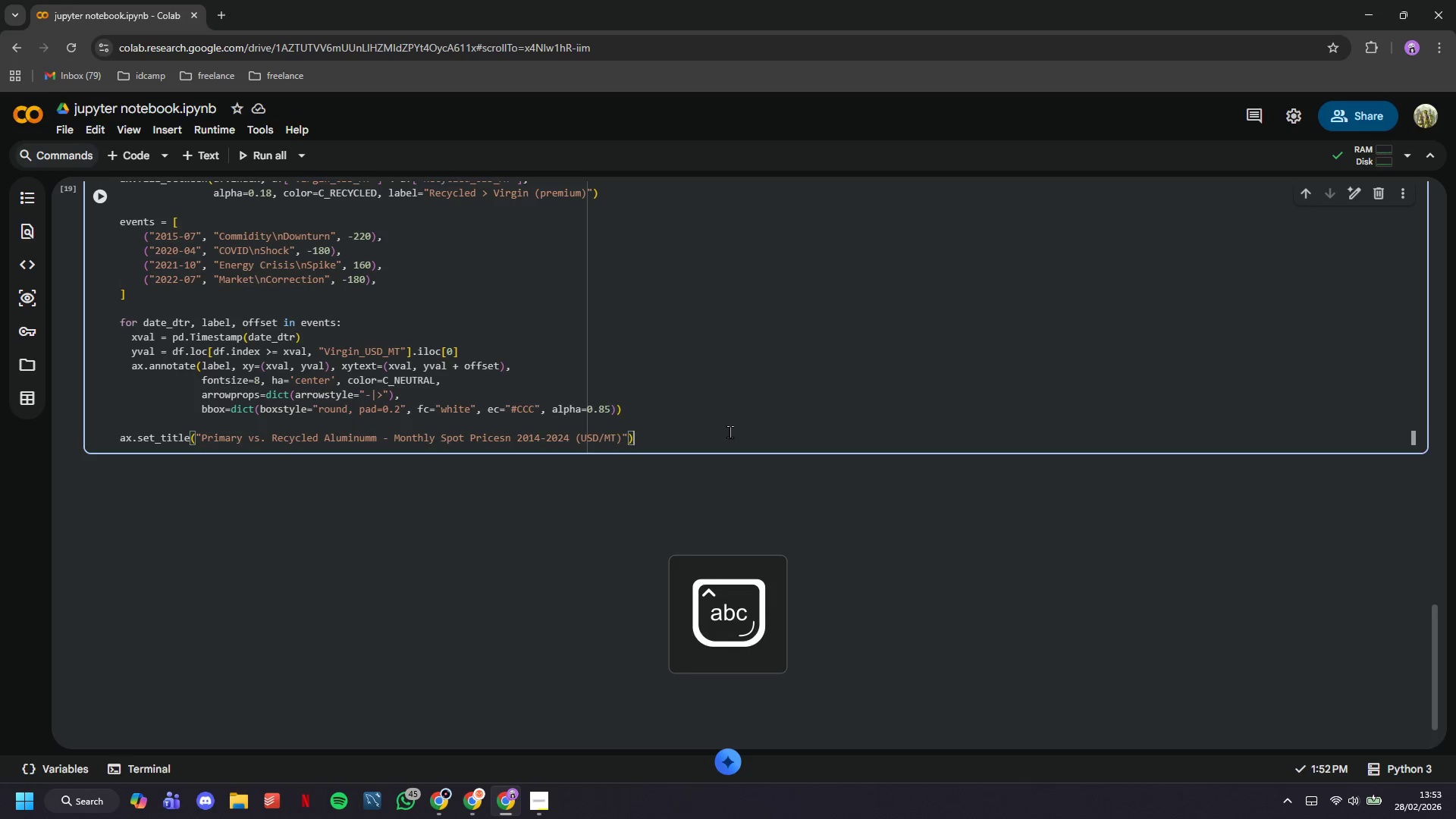 
key(ArrowRight)
 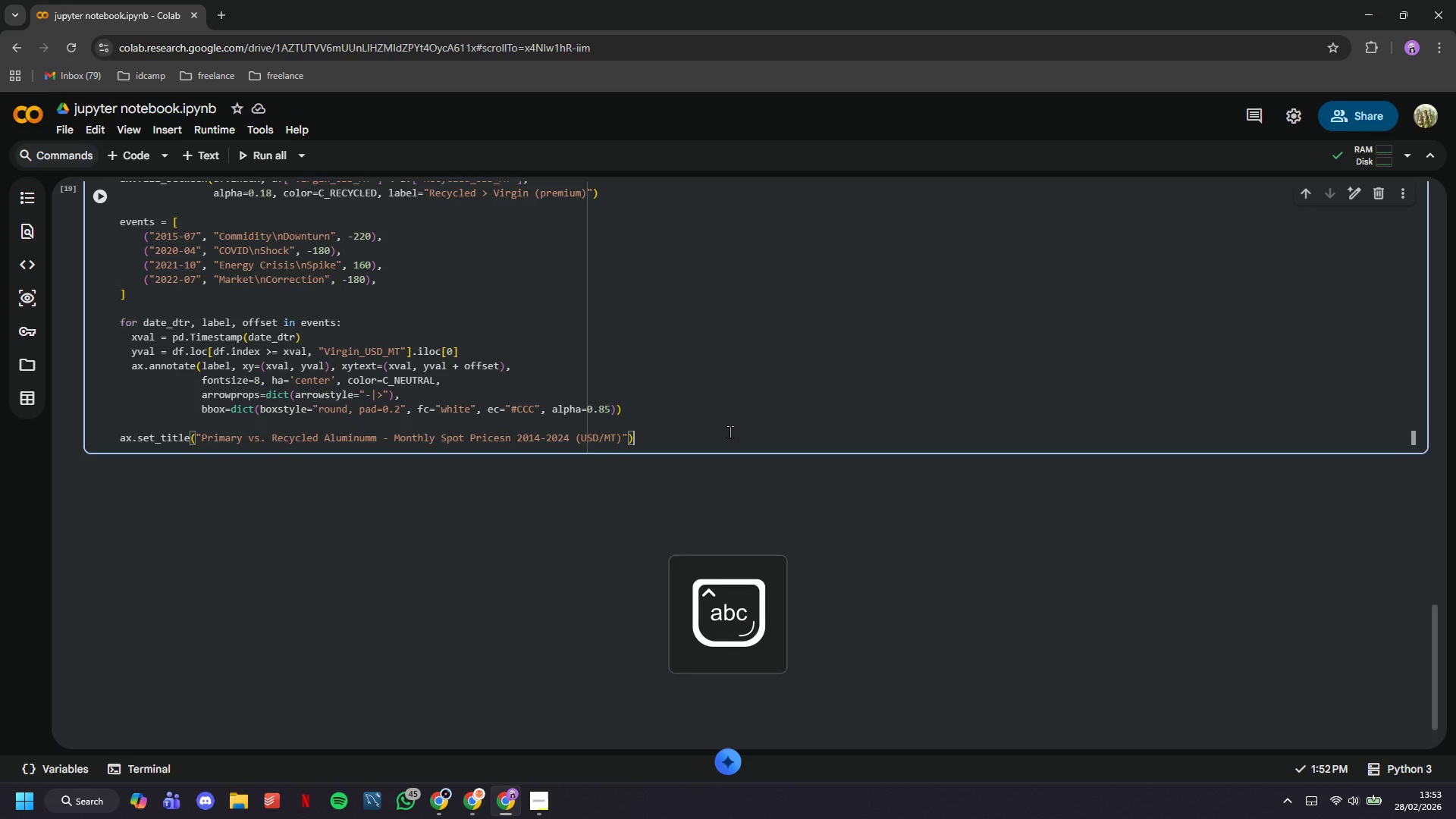 
key(Enter)
 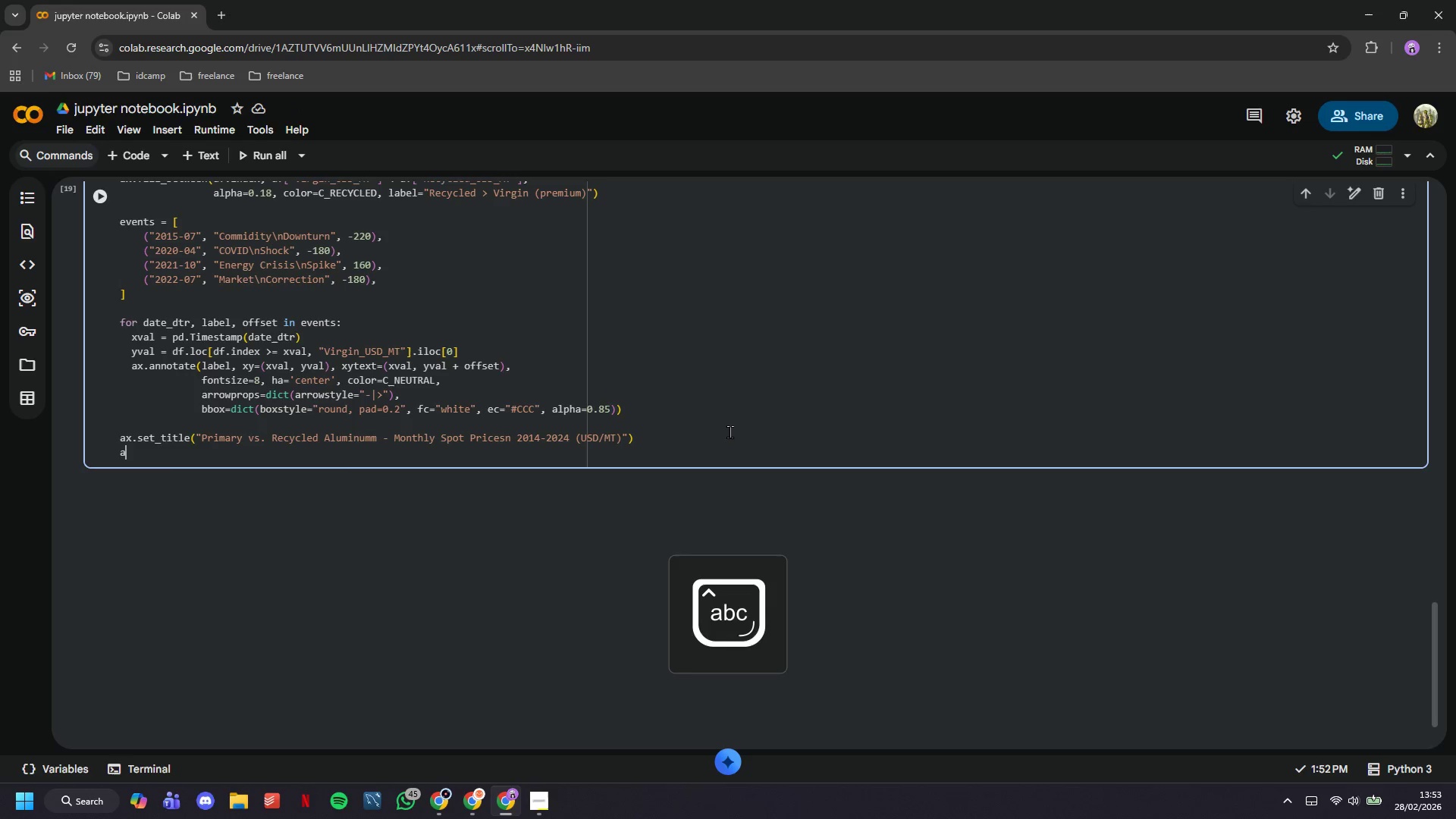 
type(ax.set_ylabel("USD / Metric Tonne)
 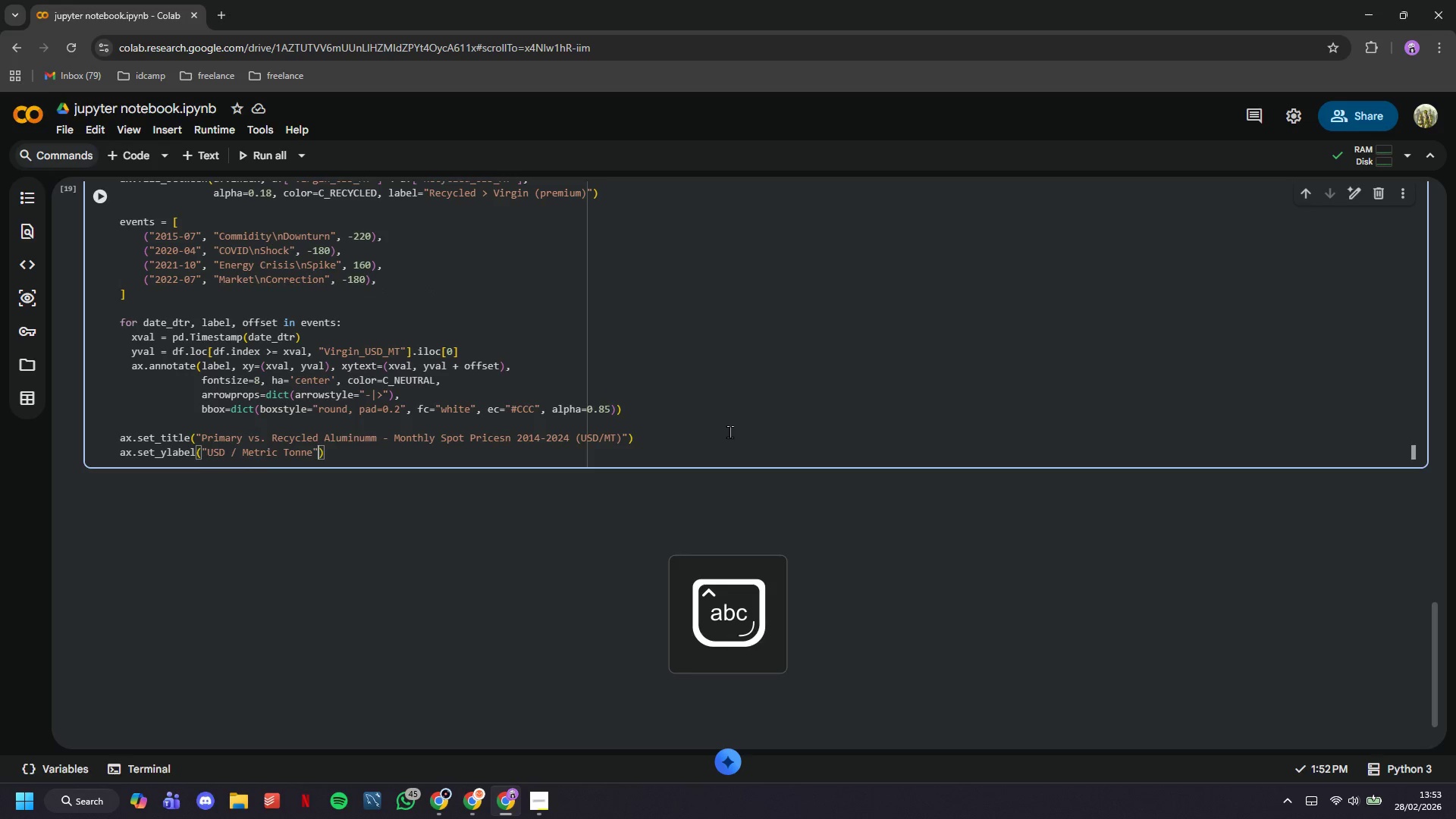 
 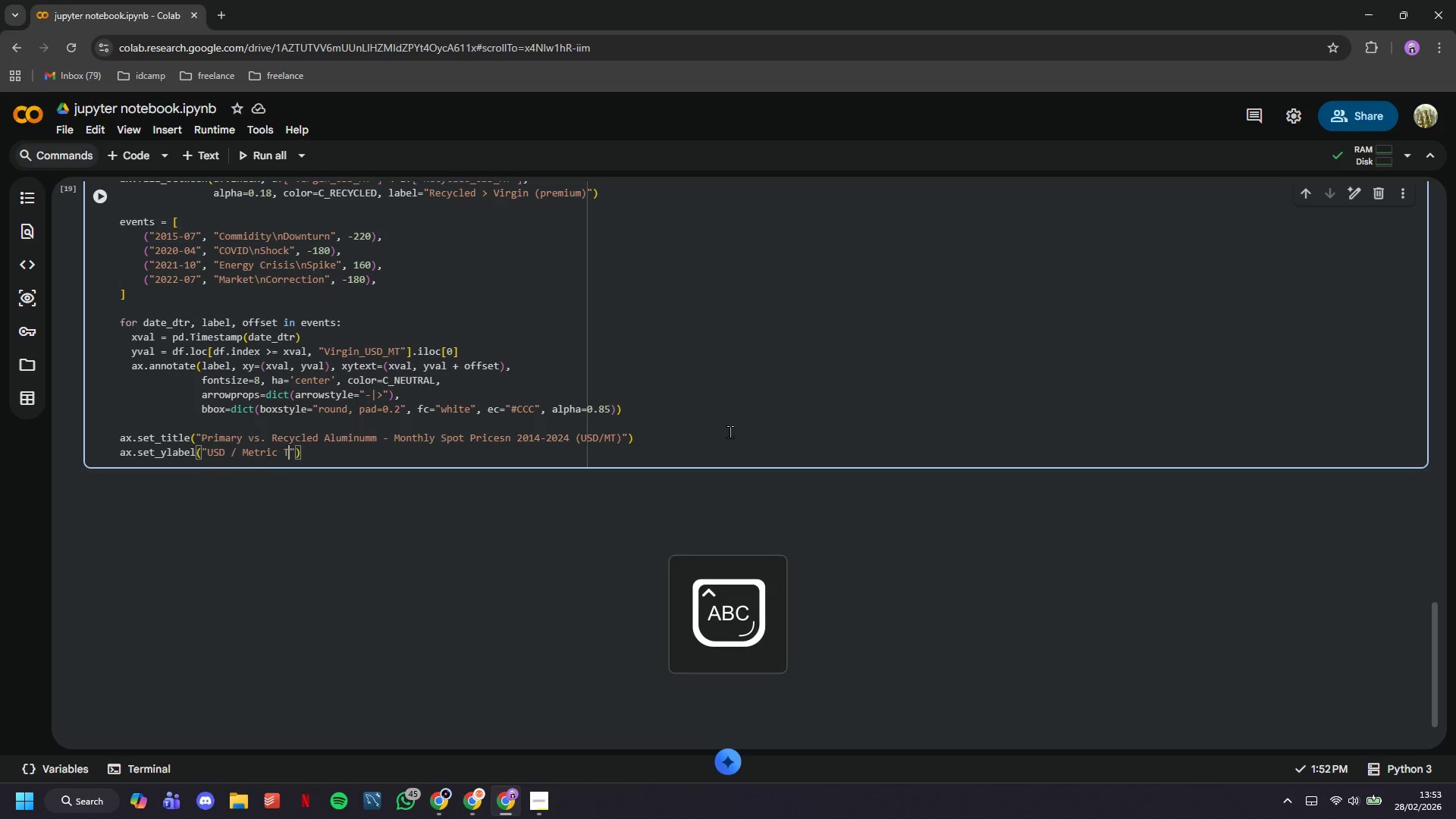 
key(ArrowRight)
 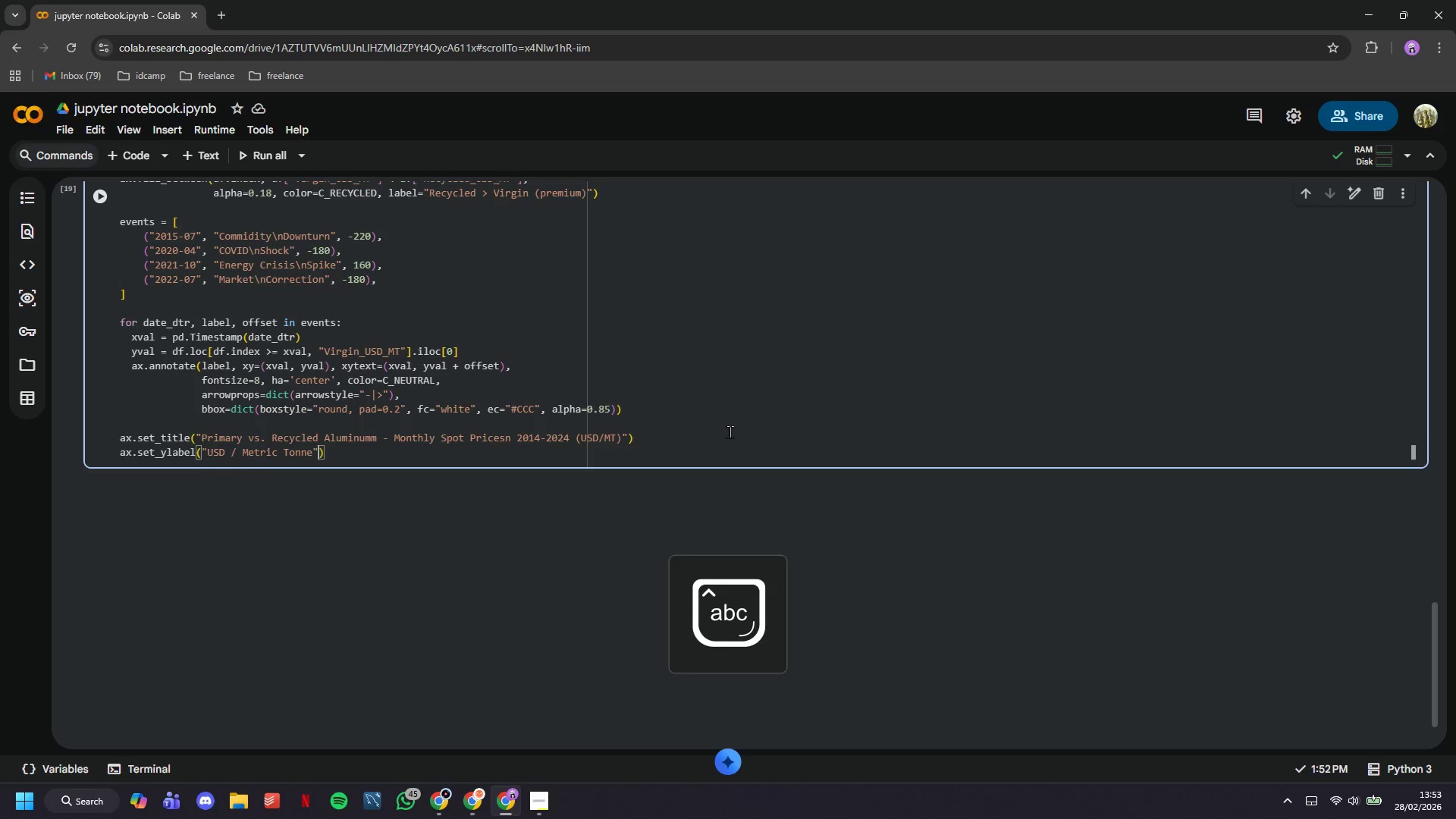 
key(ArrowRight)
 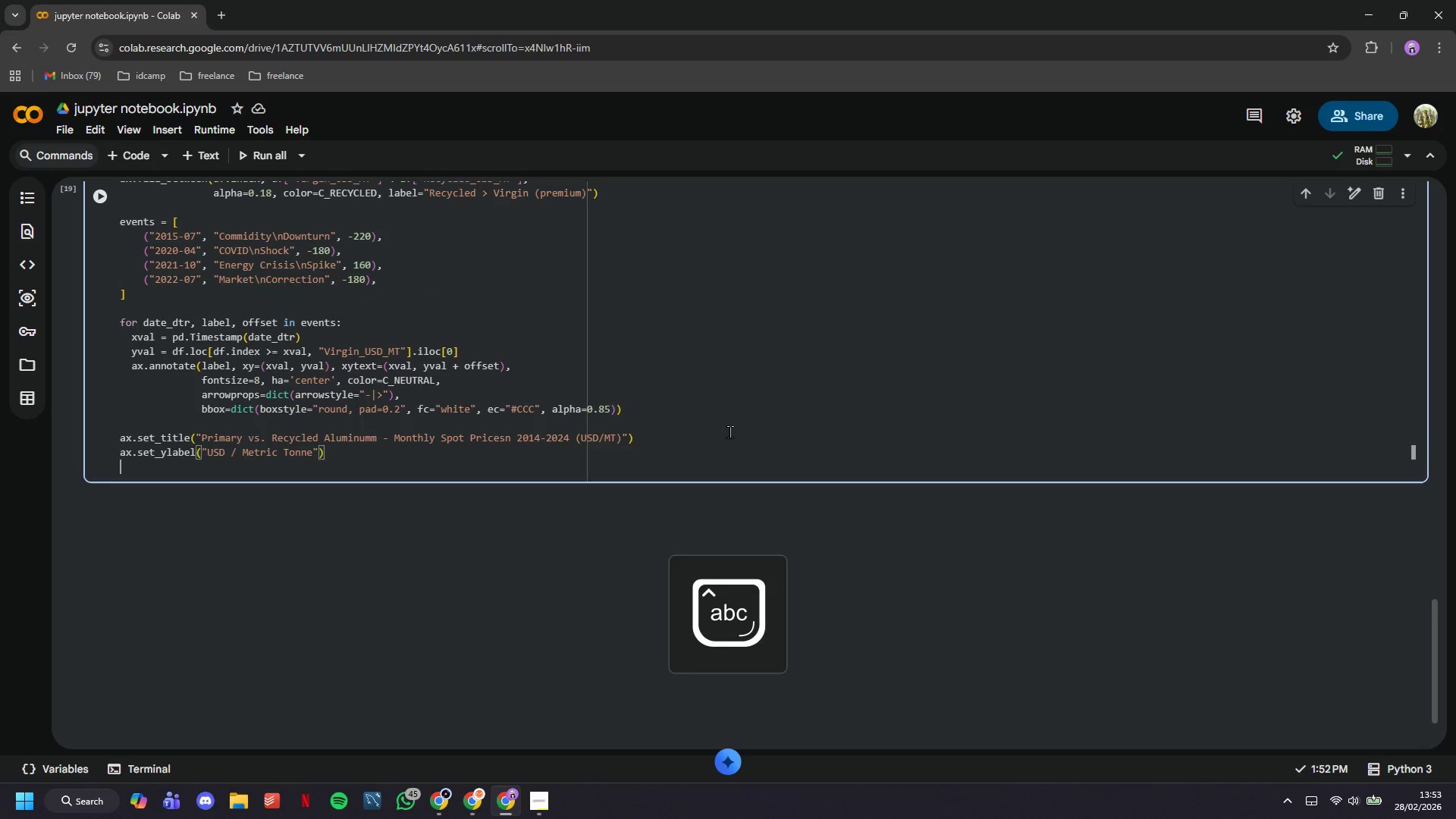 
key(Enter)
 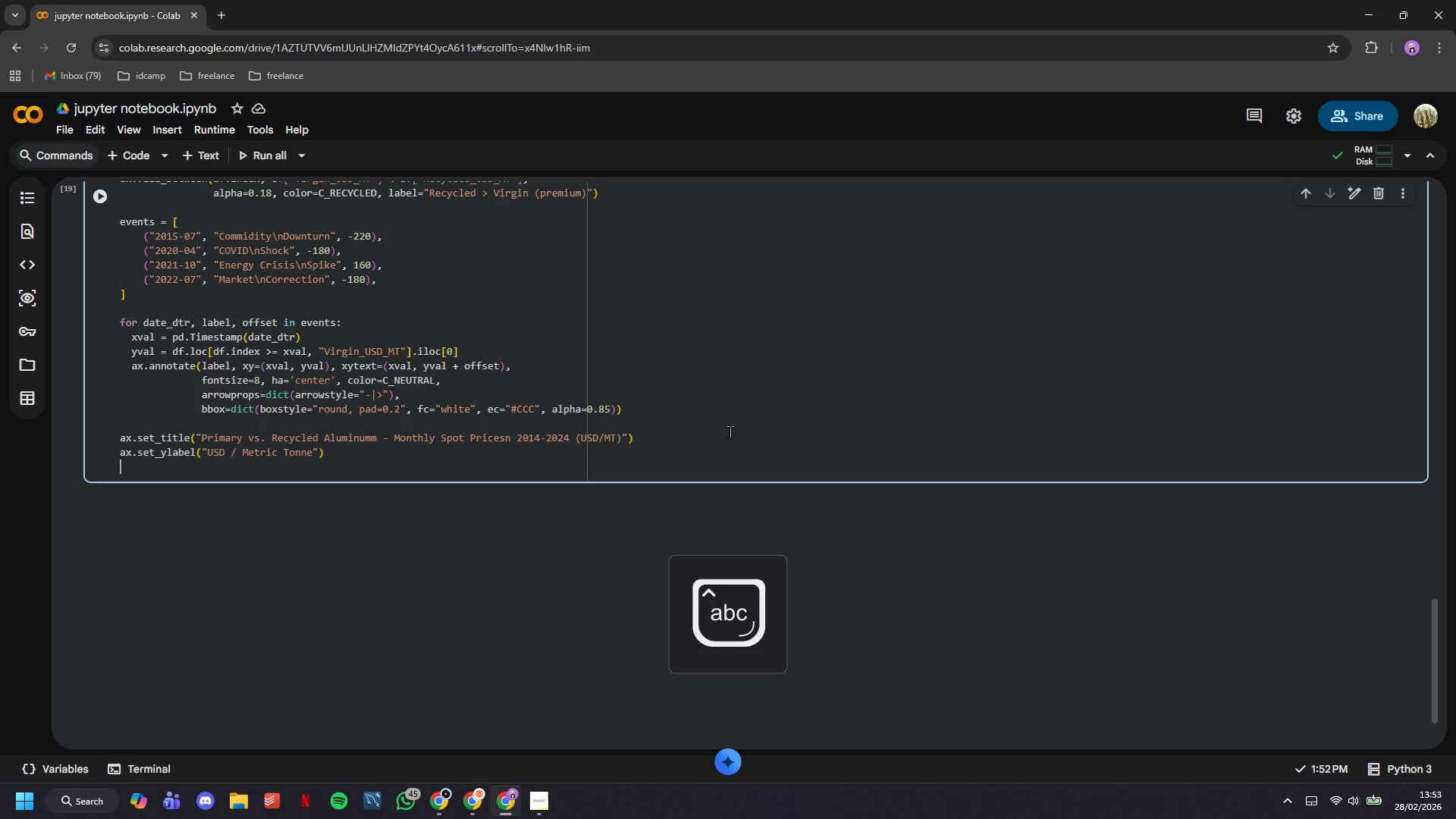 
type(ax.yaxis.set_major_formatter(mticker.funcFormatter(lambda x, _: f"${x:,)
 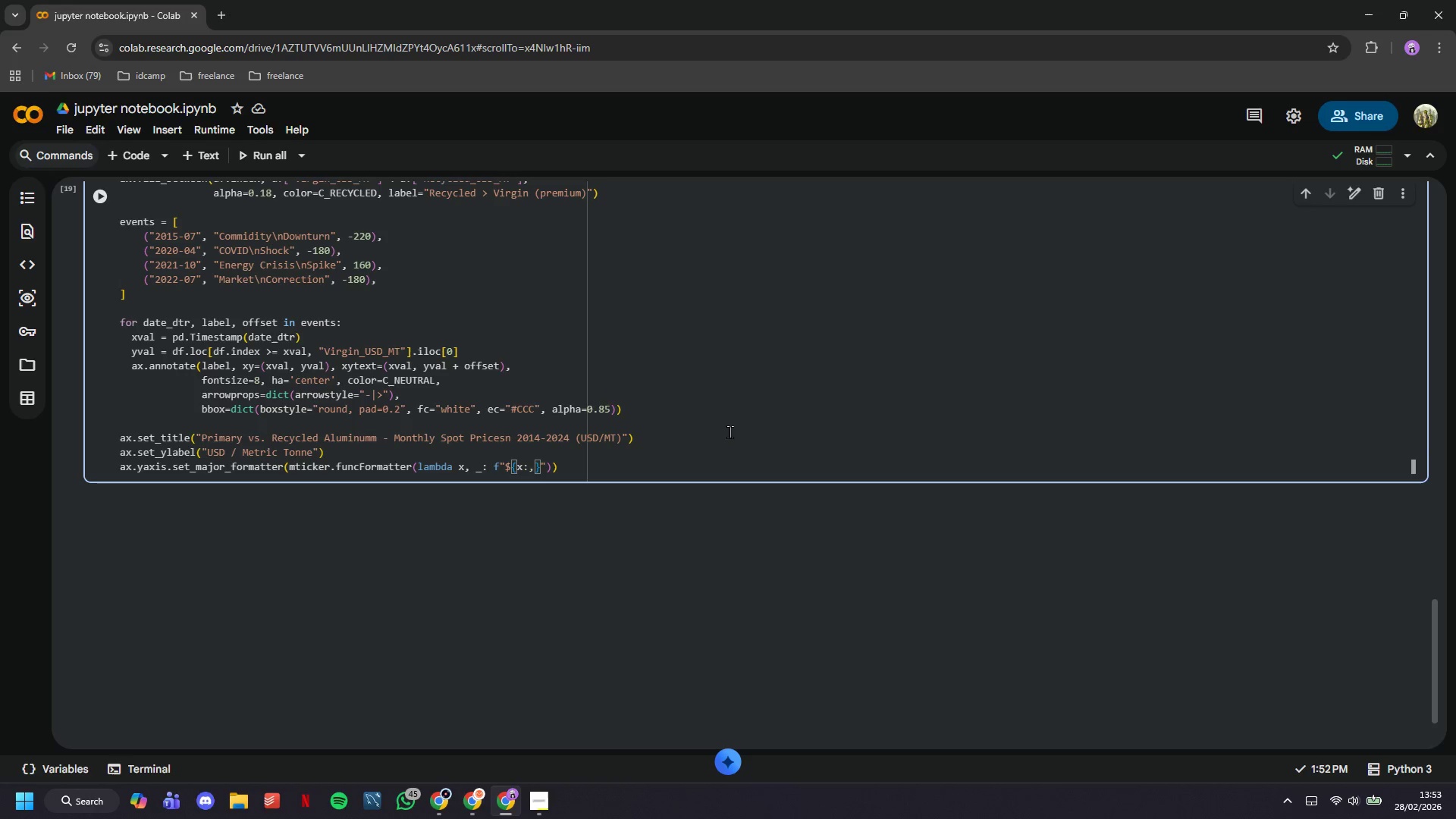 
wait(5.33)
 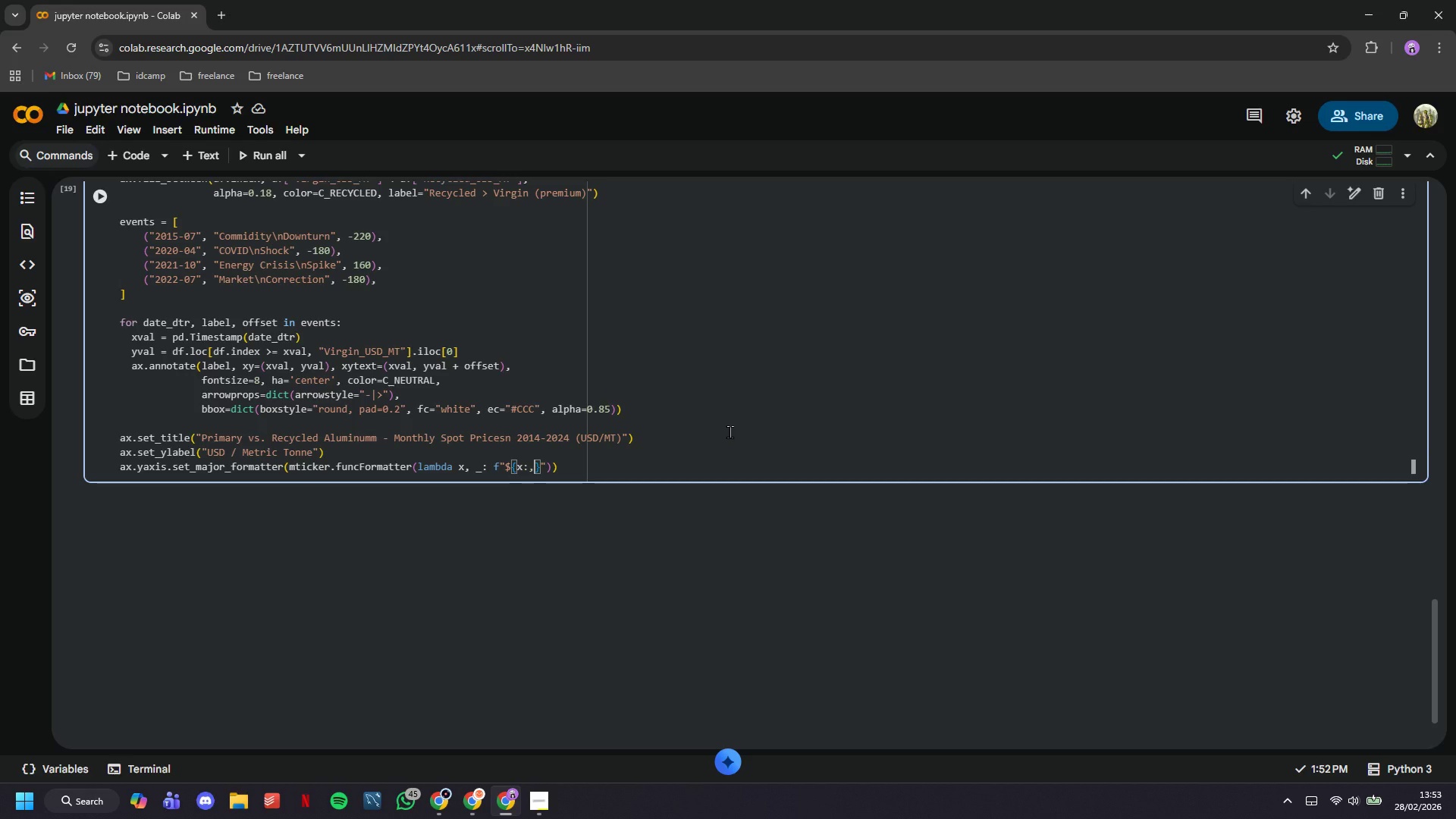 
type(.0f)
 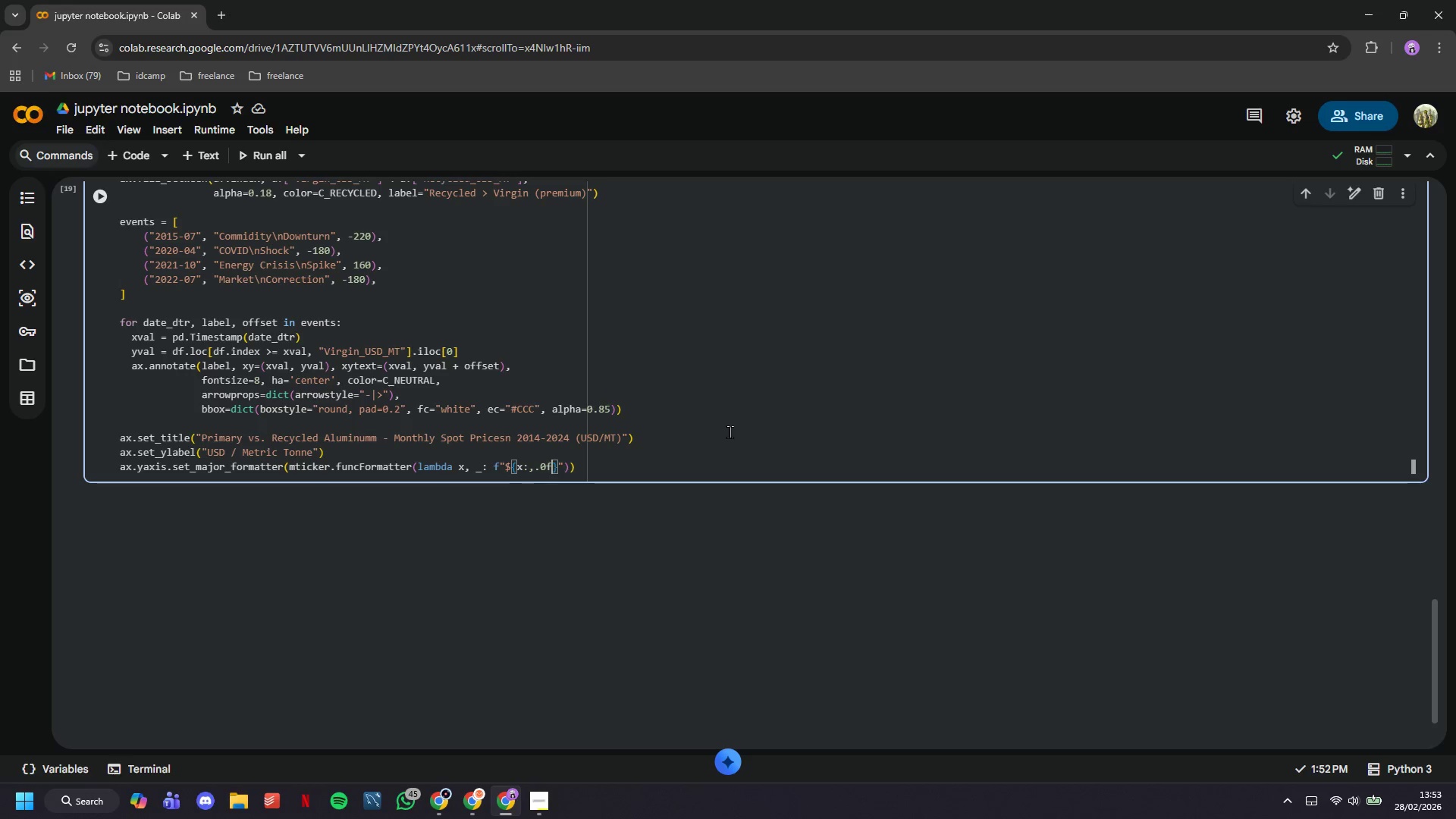 
key(ArrowRight)
 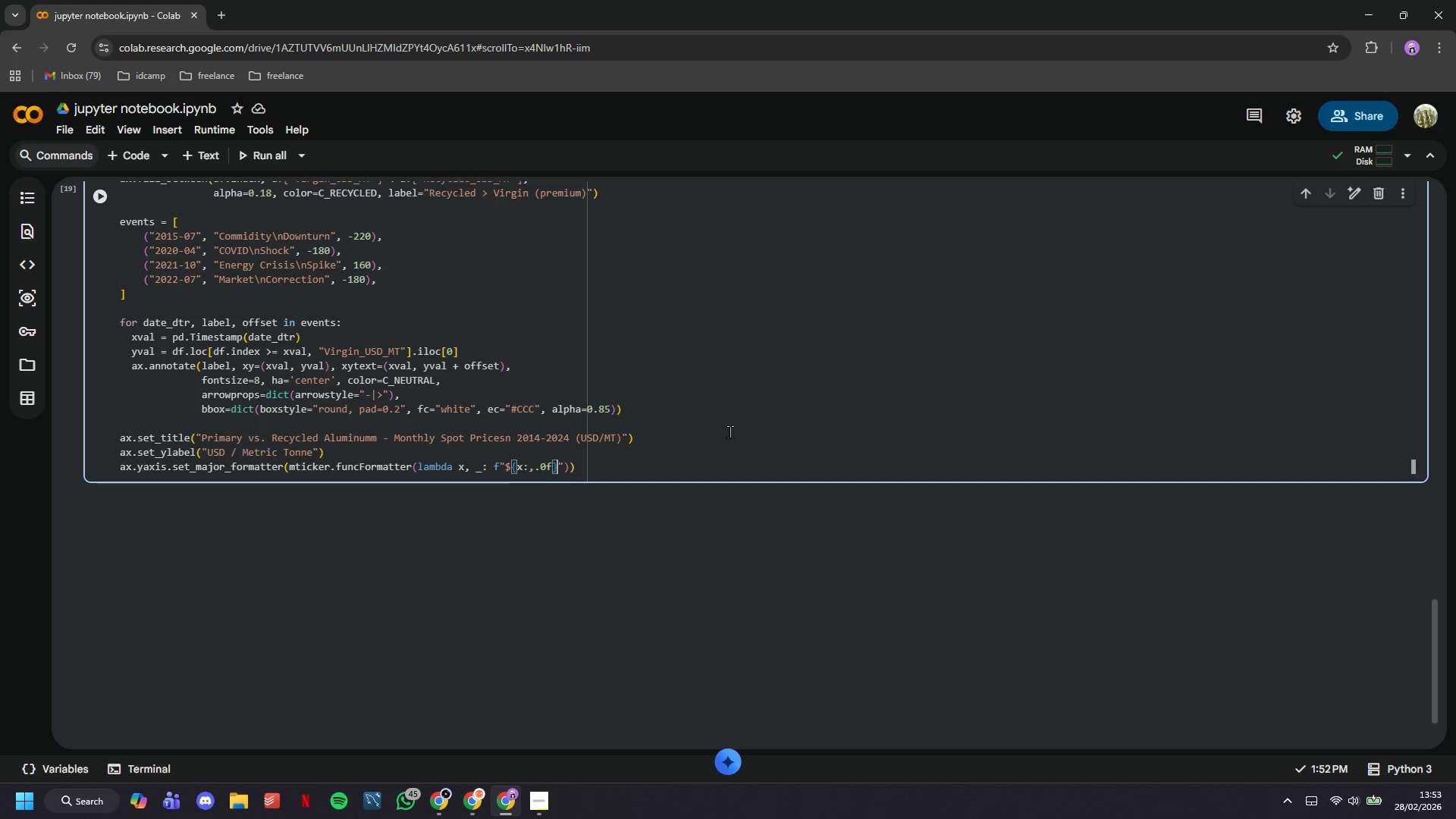 
key(ArrowRight)
 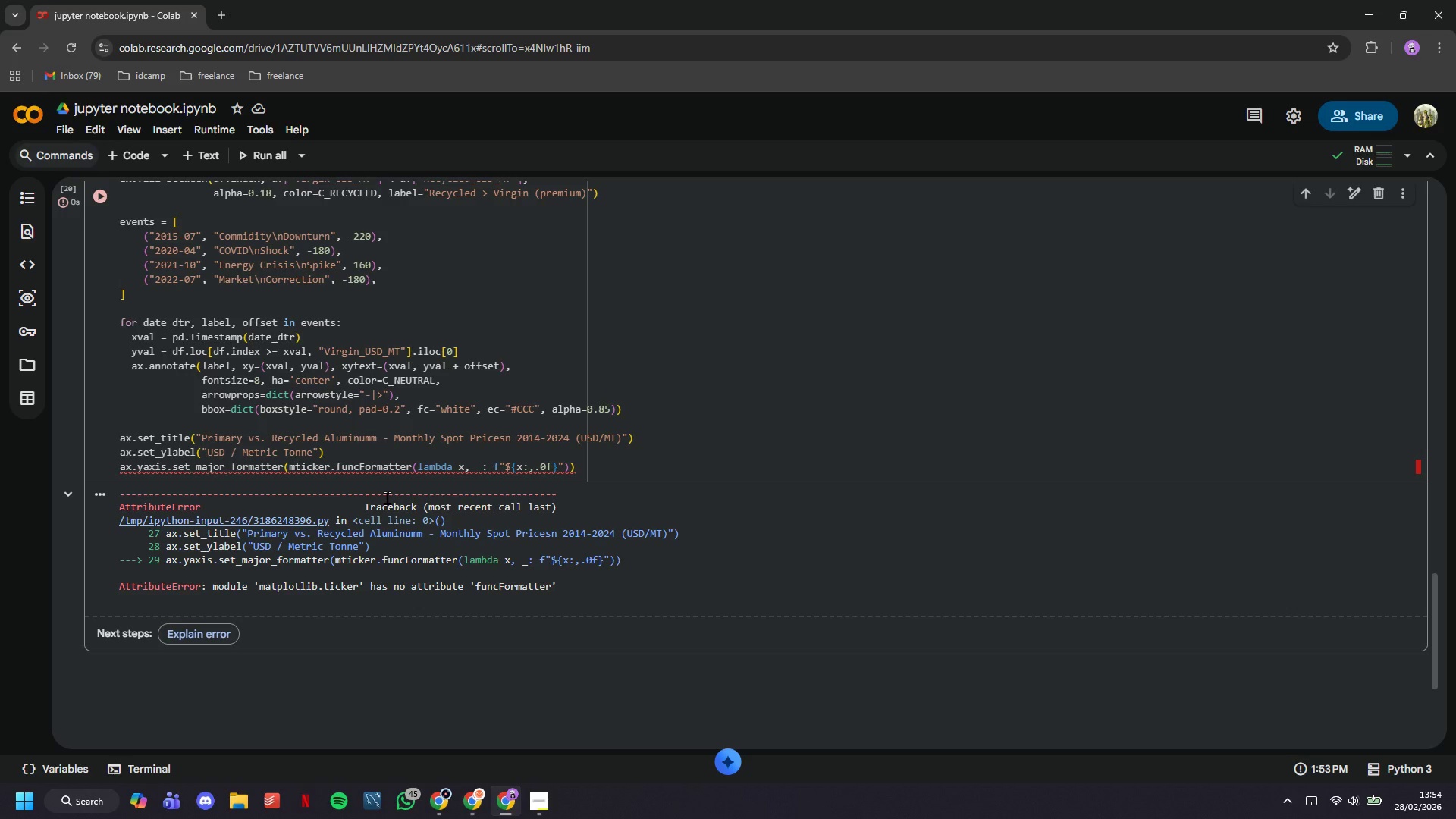 
wait(11.75)
 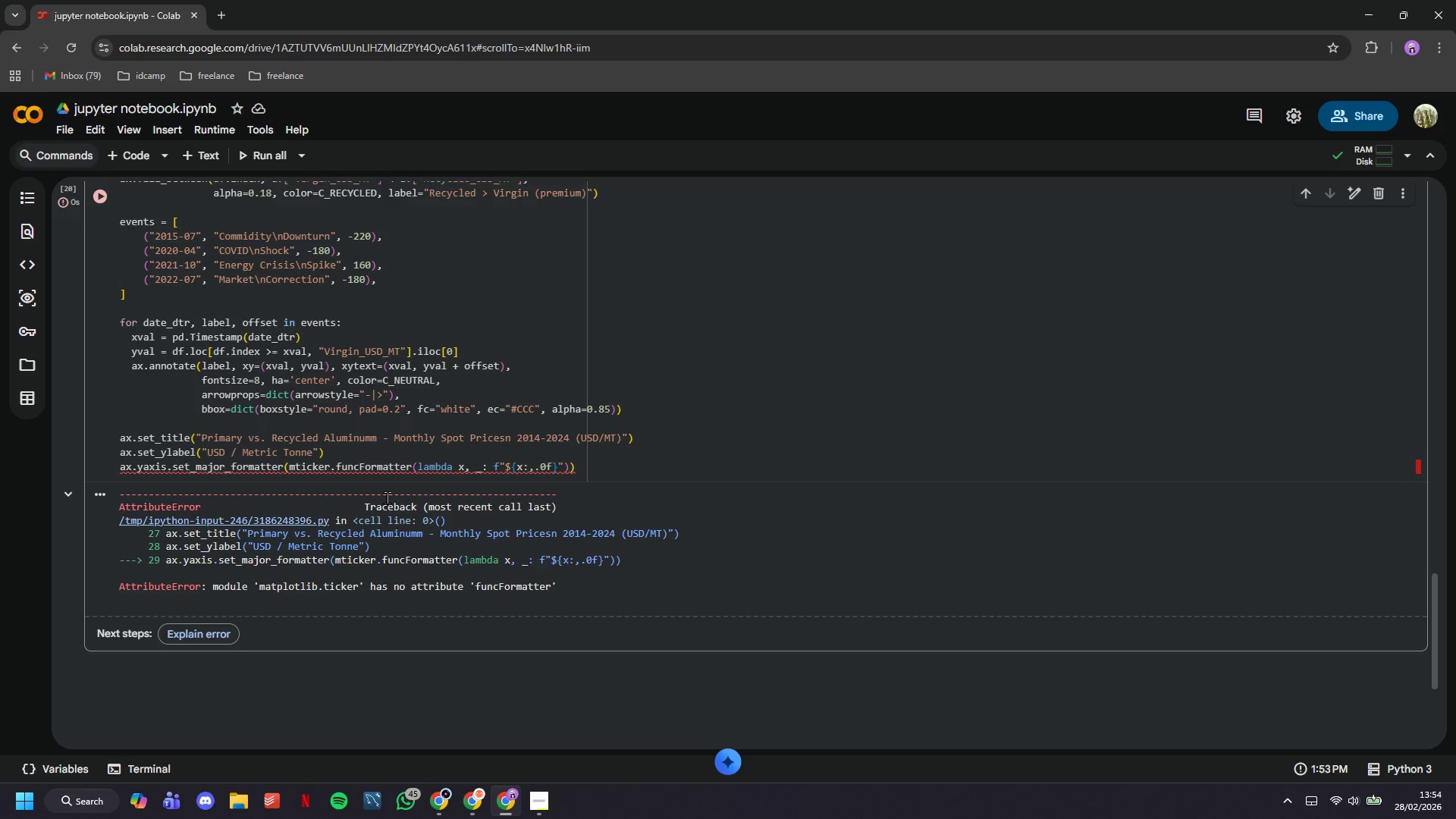 
left_click([355, 462])
 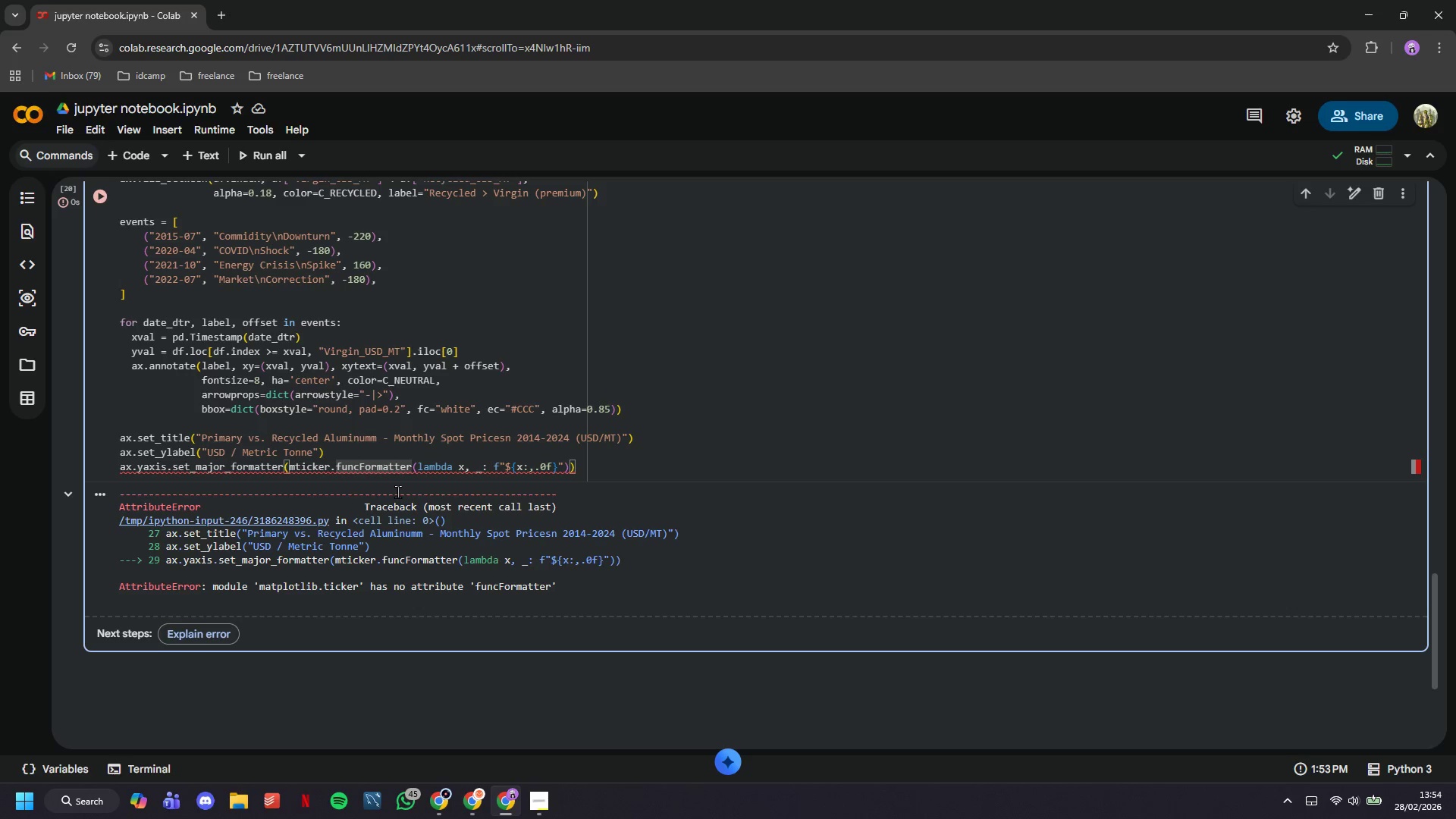 
key(ArrowLeft)
 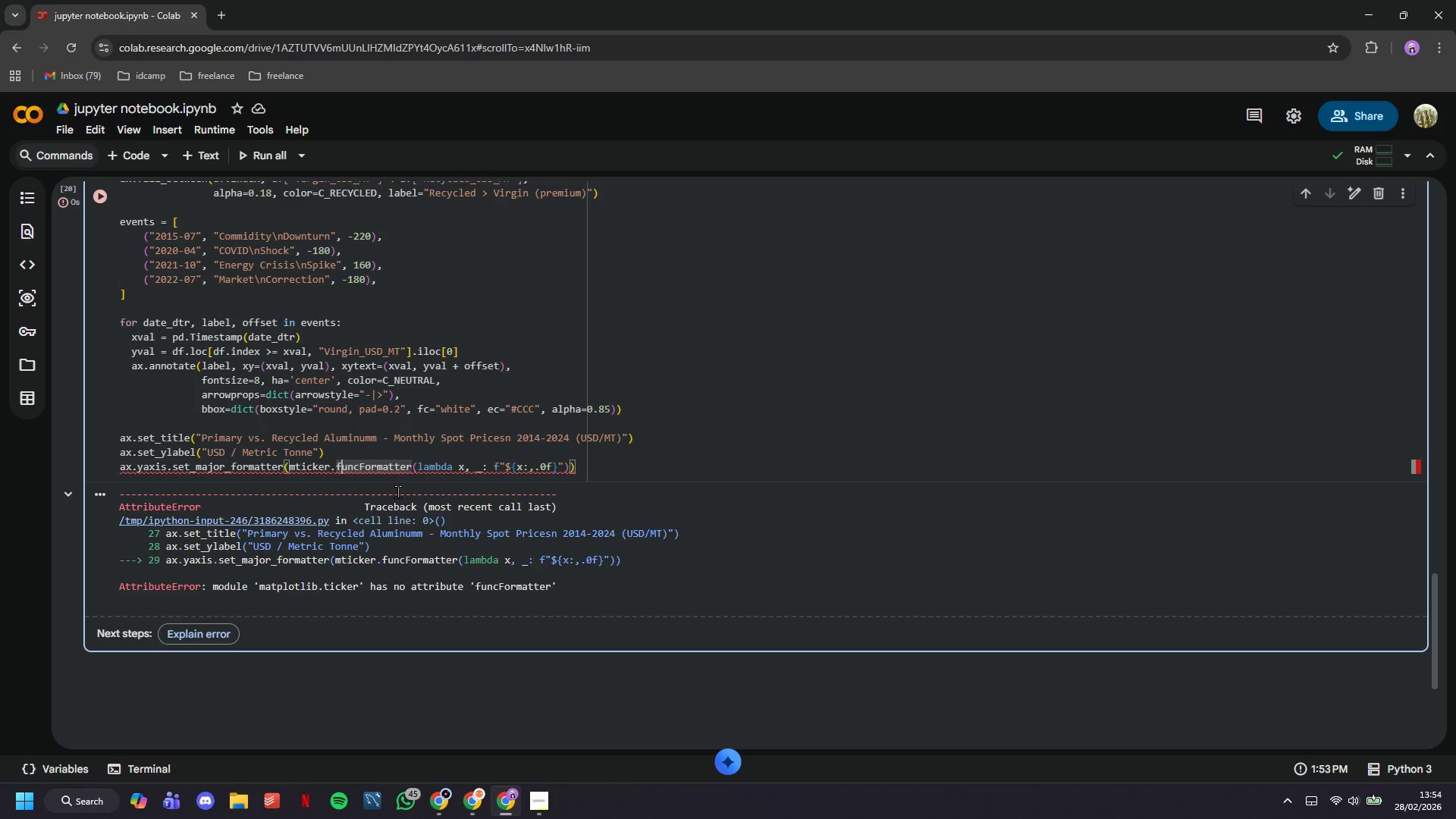 
key(ArrowLeft)
 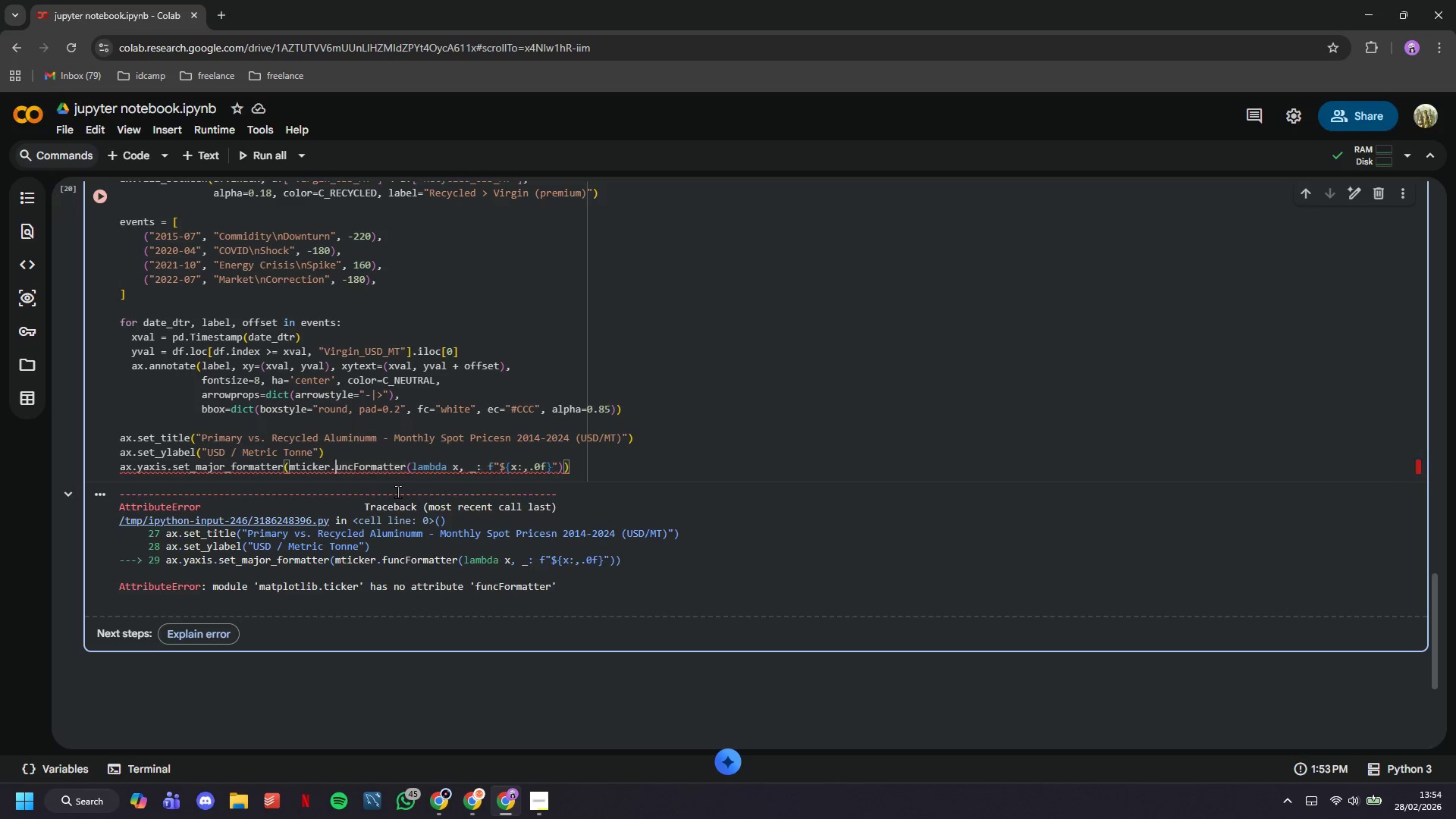 
key(Backspace)
 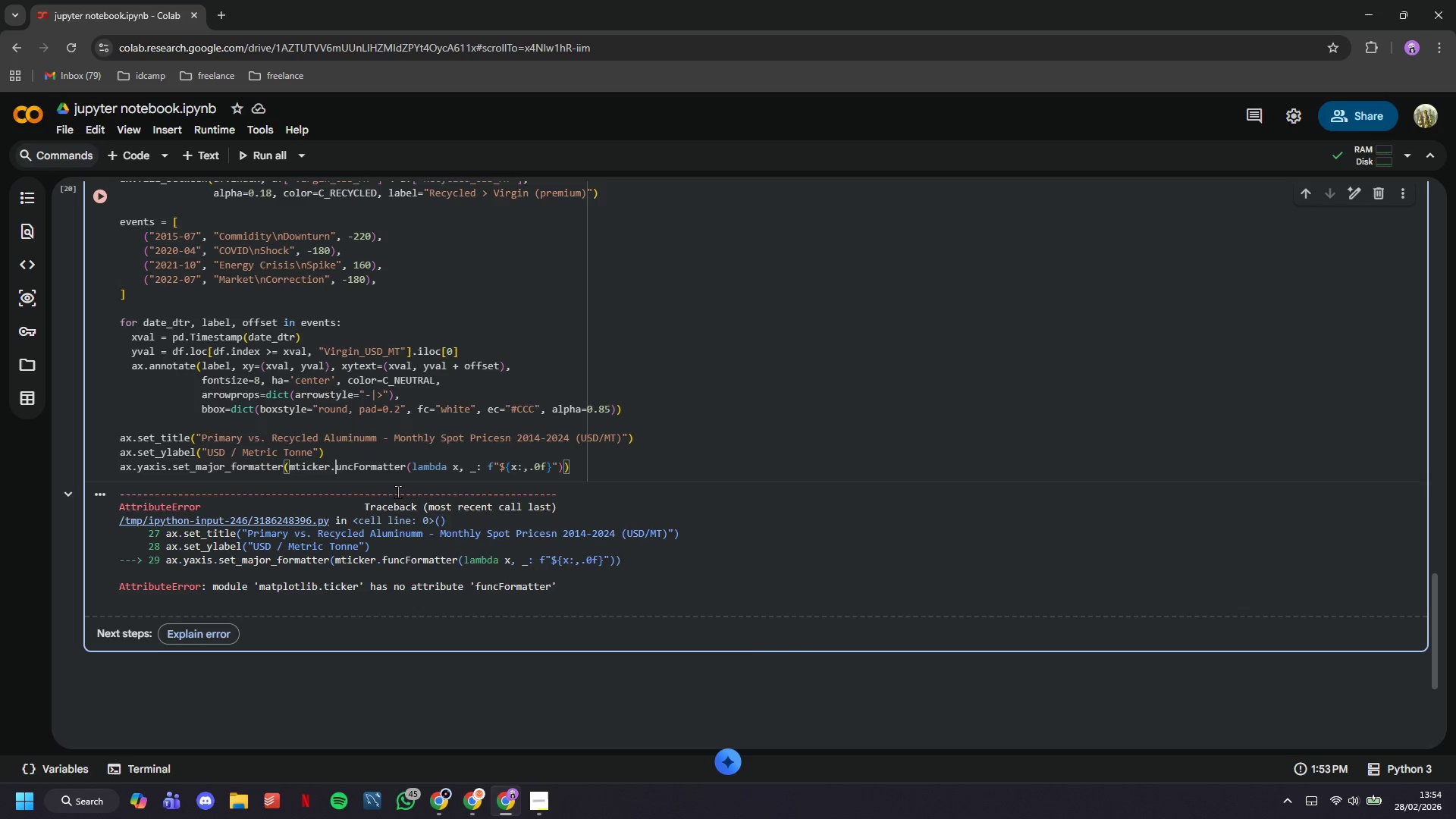 
key(CapsLock)
 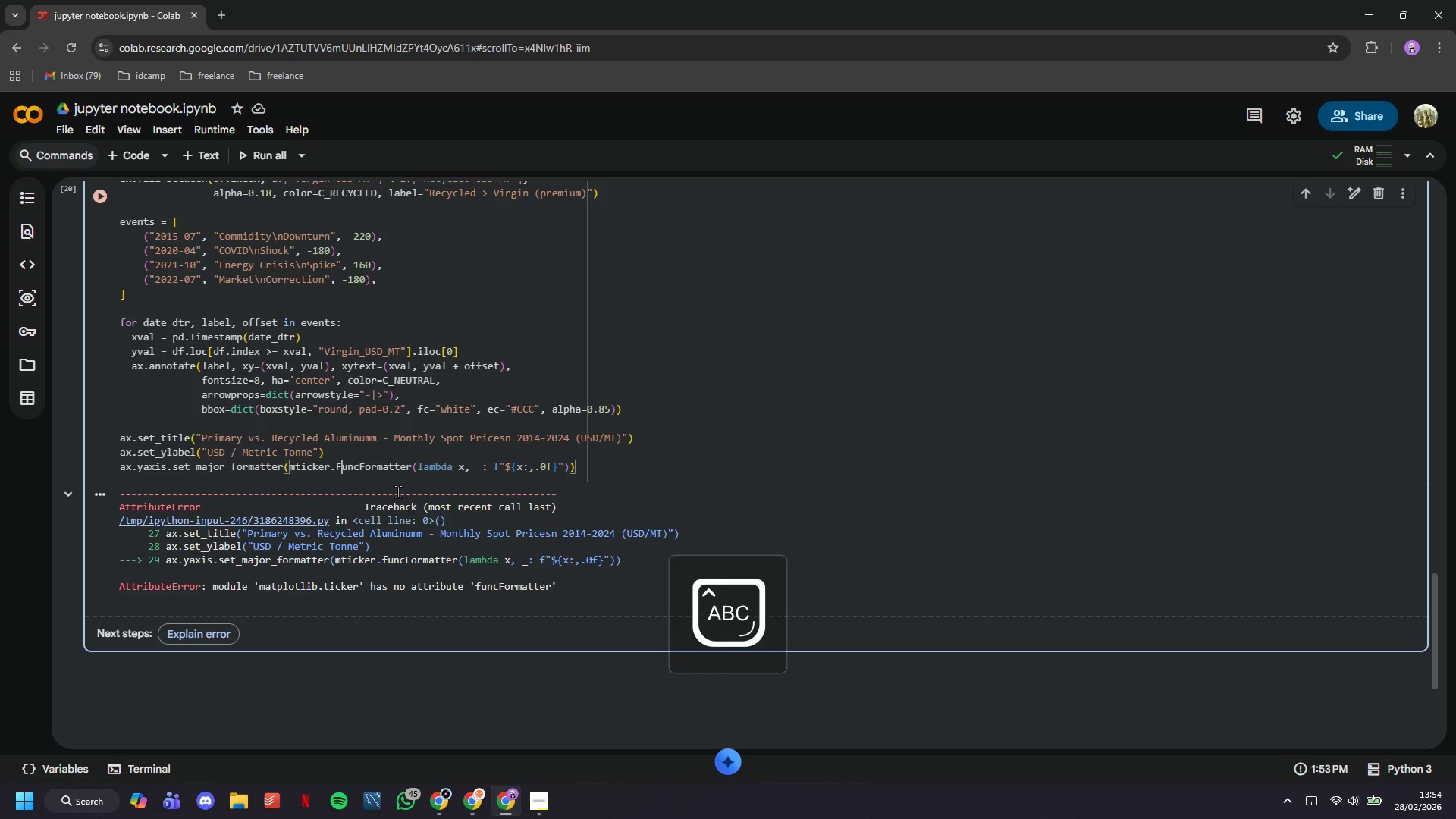 
key(F)
 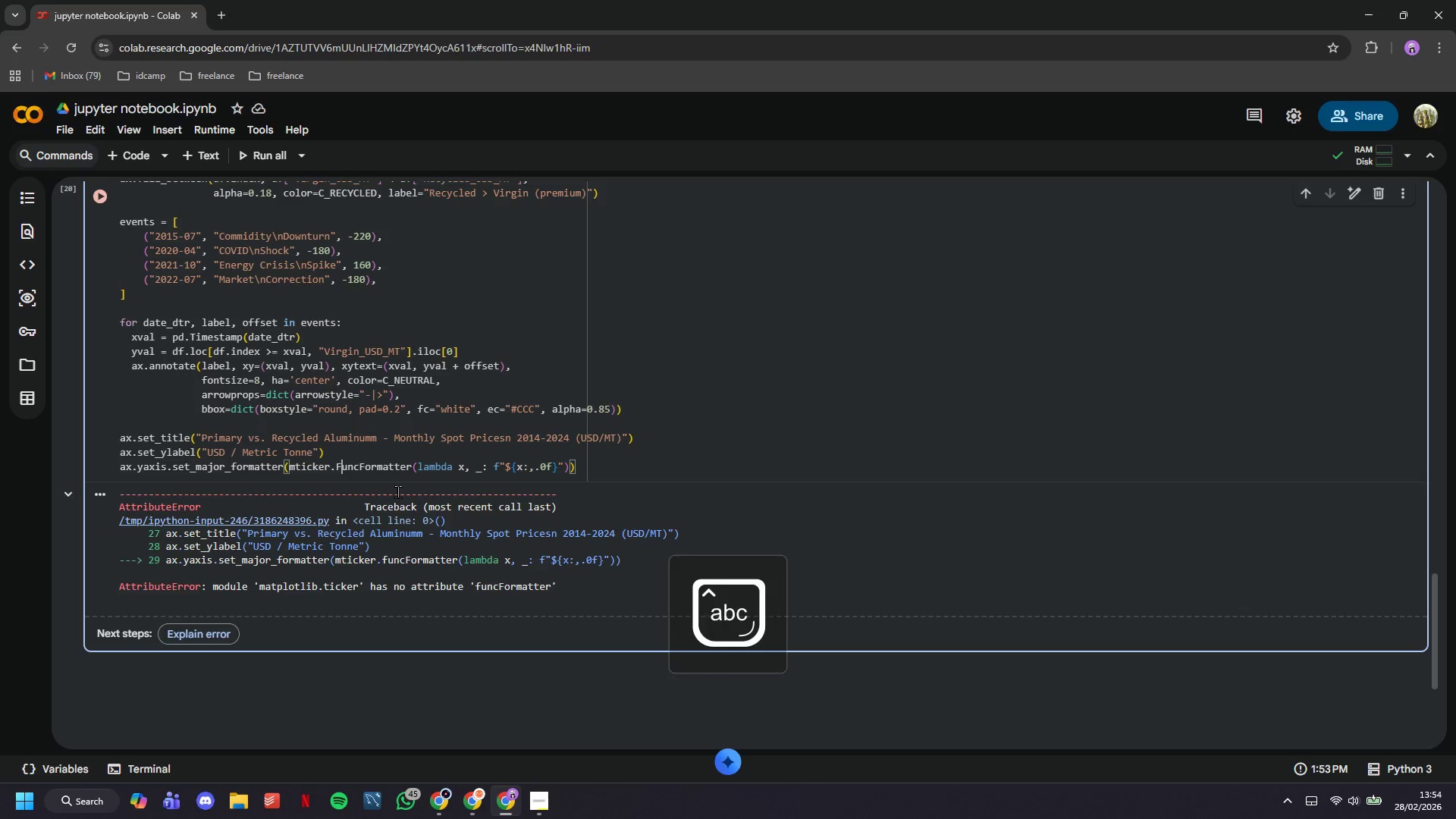 
key(CapsLock)
 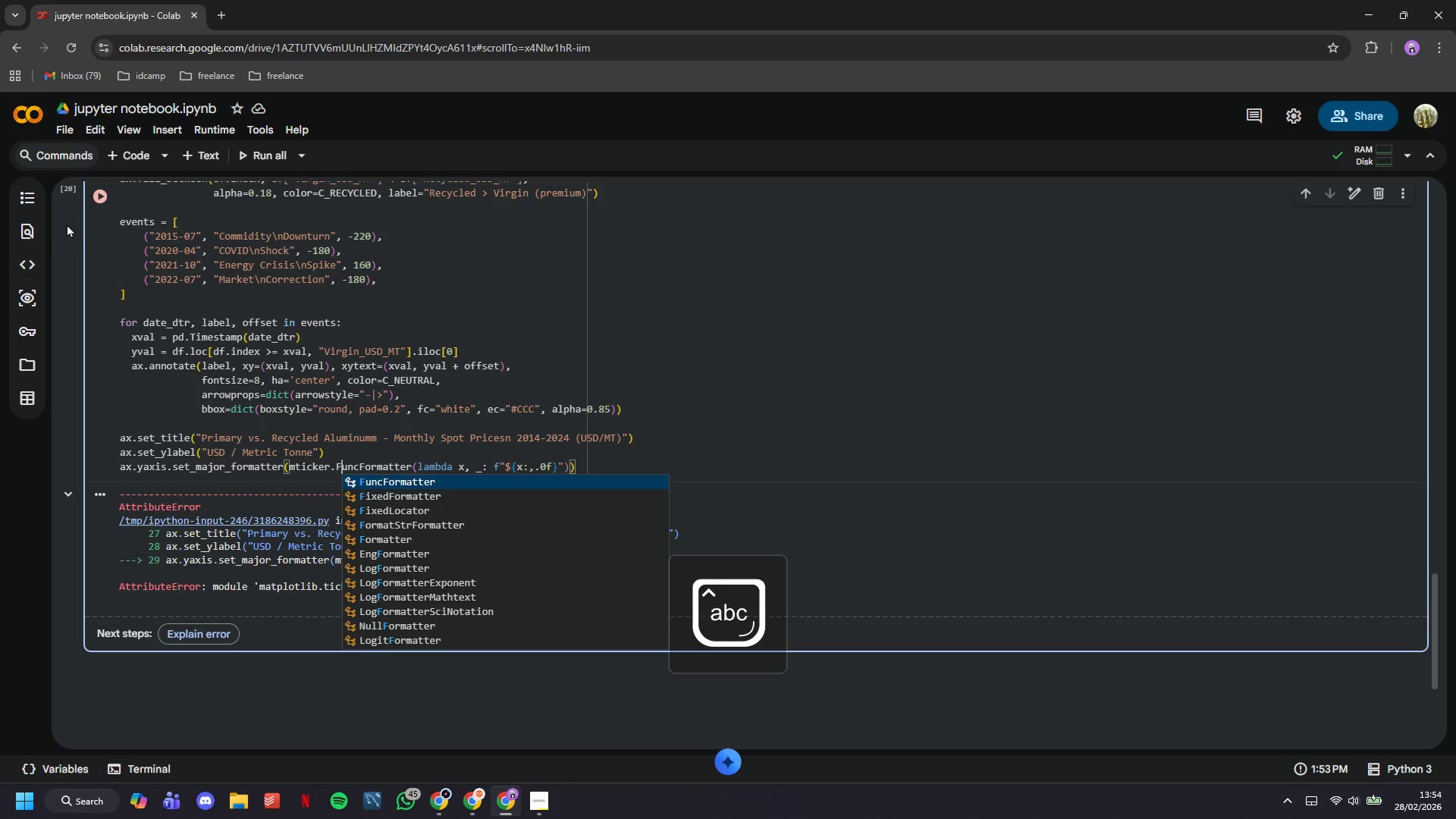 
left_click([89, 201])
 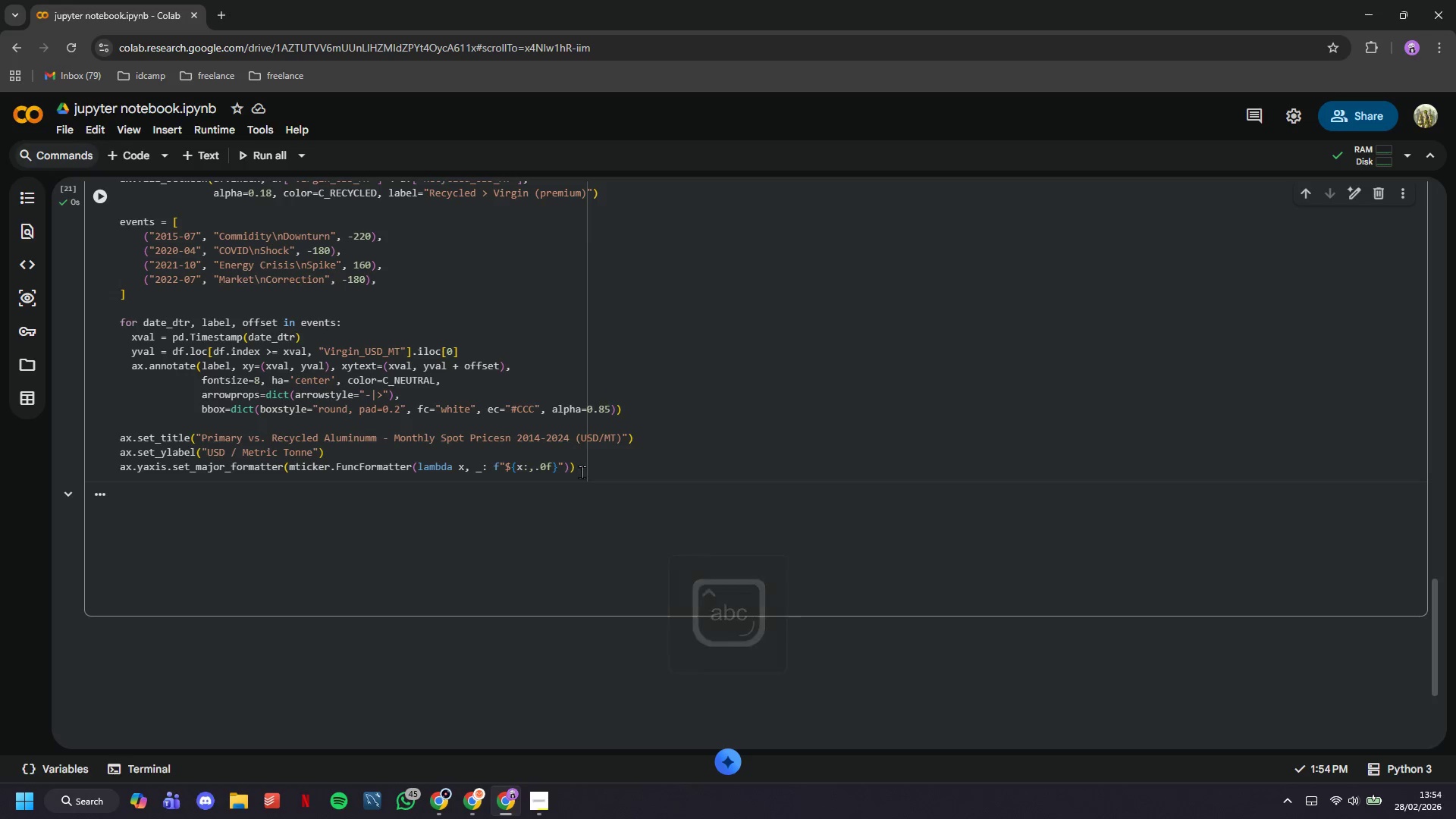 
left_click([591, 472])
 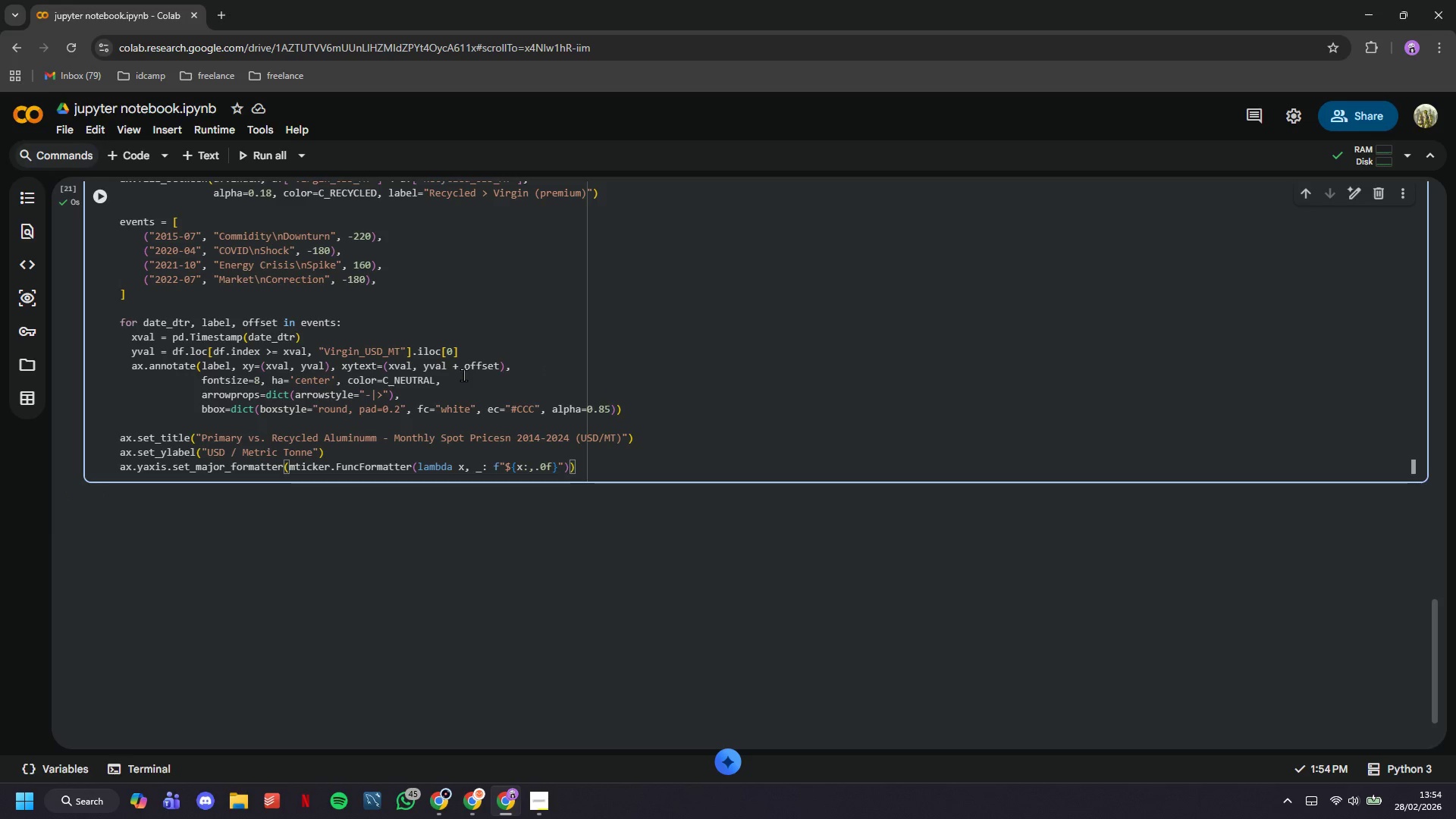 
wait(9.84)
 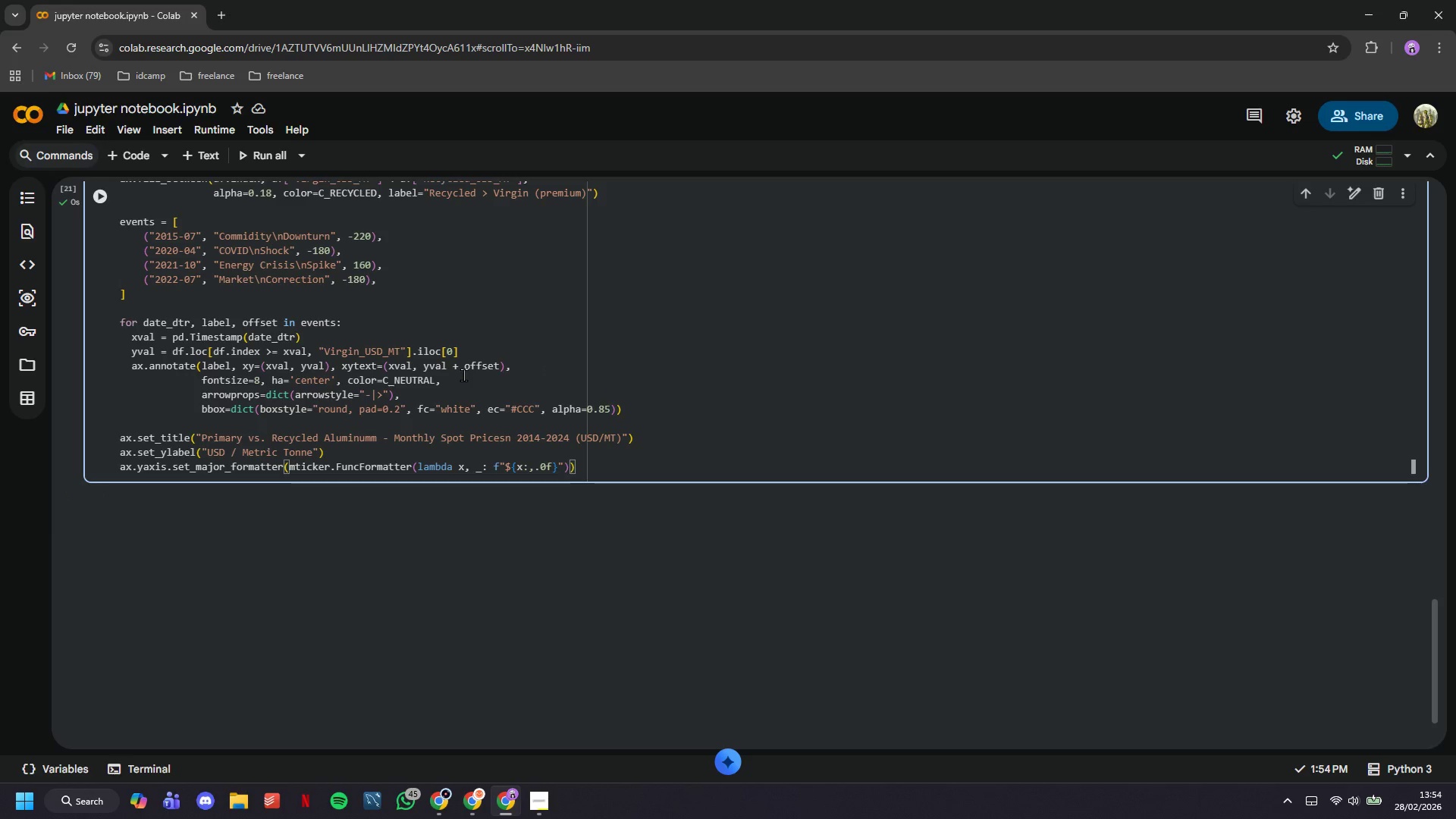 
key(Enter)
 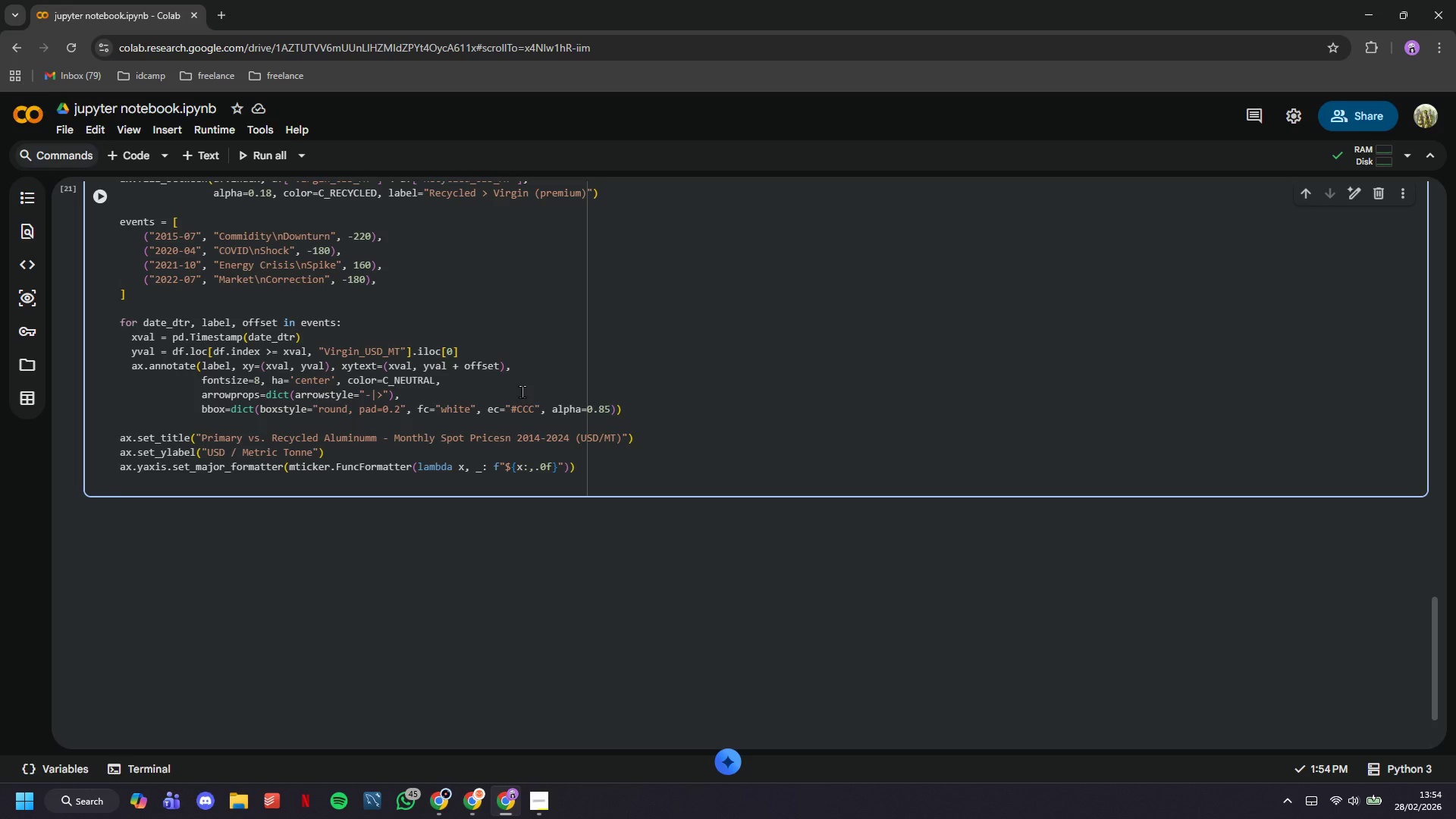 
type(ax.legend(loc="upper left)
 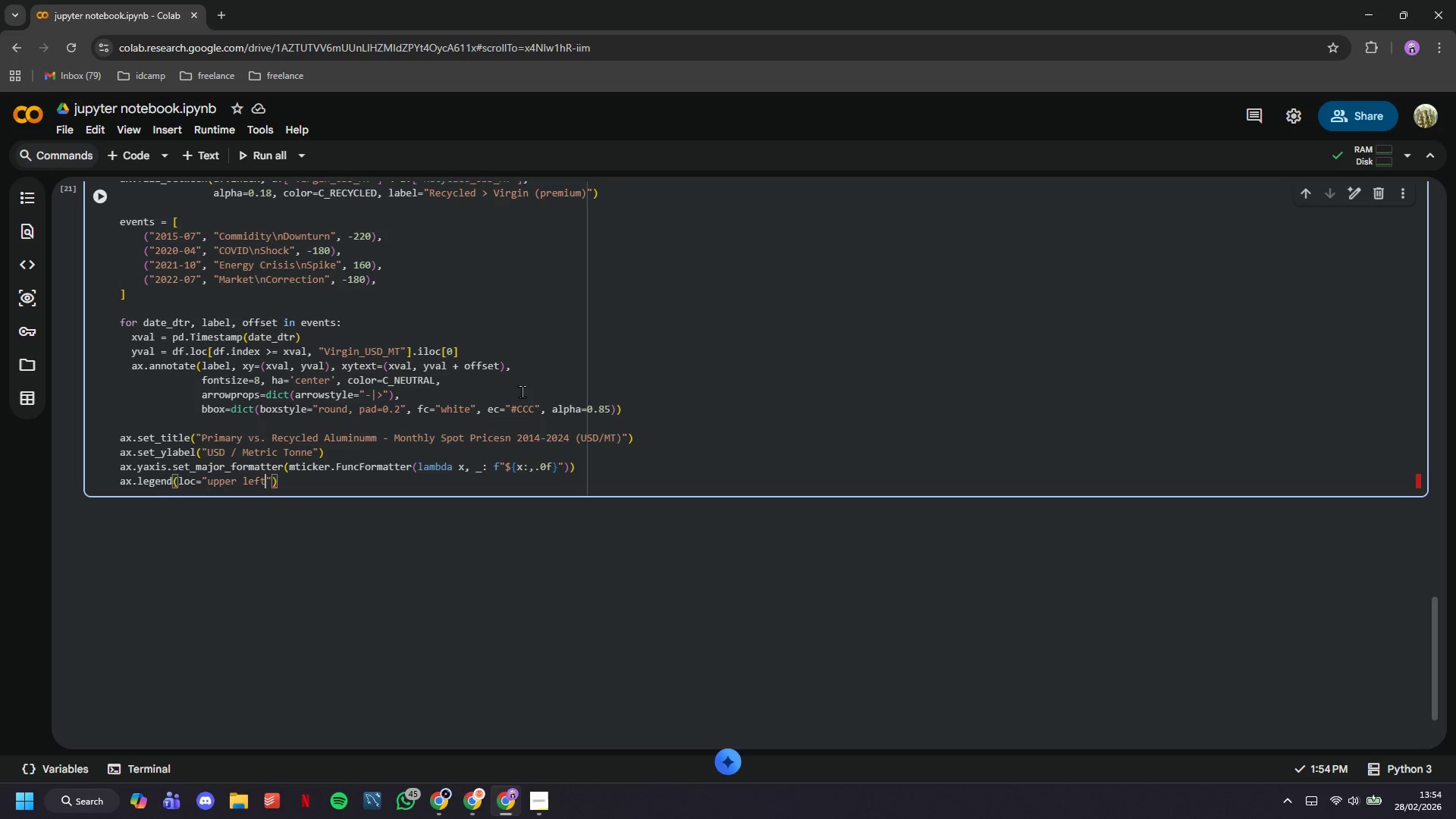 
key(ArrowRight)
 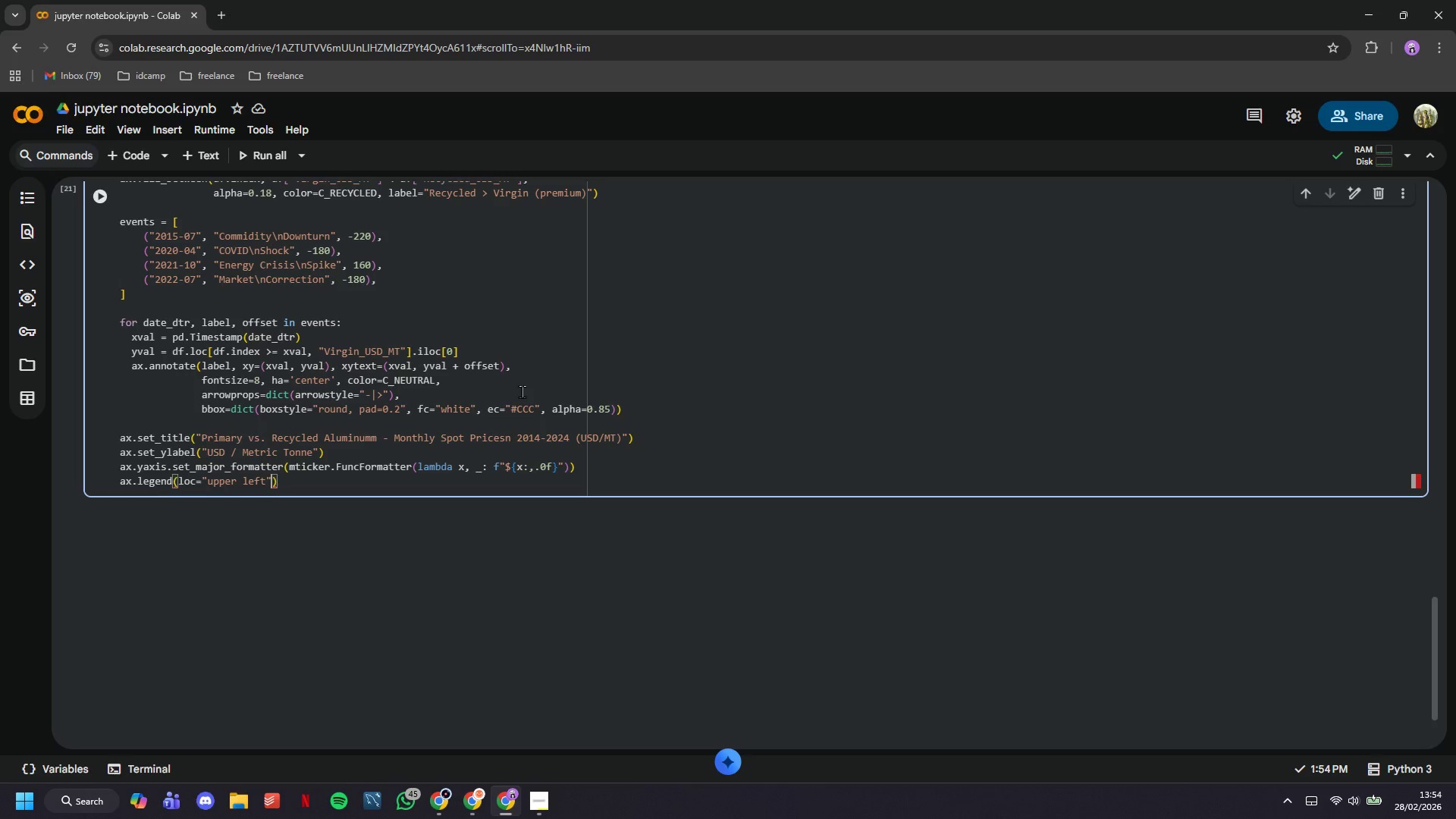 
key(ArrowRight)
 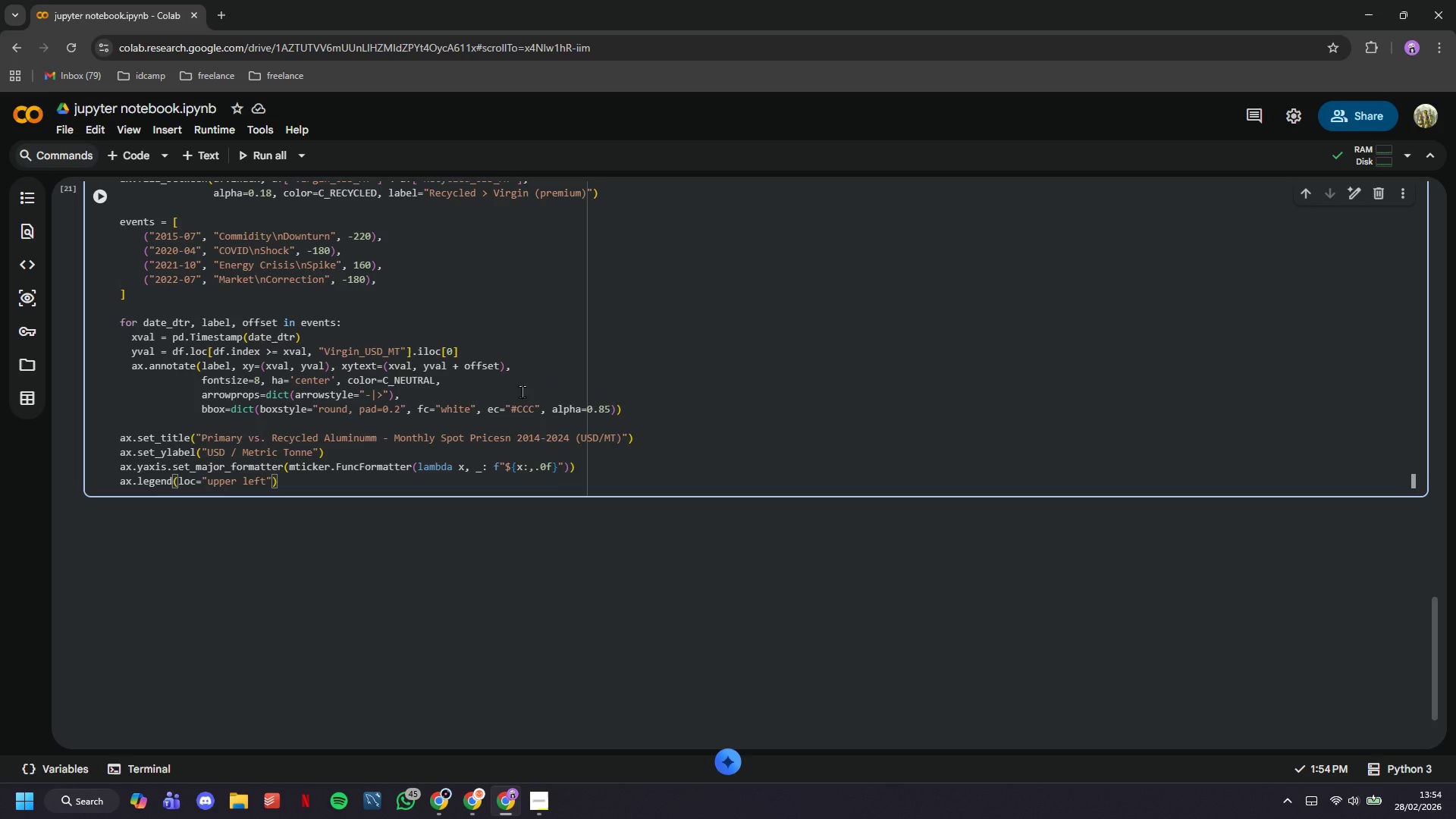 
key(Enter)
 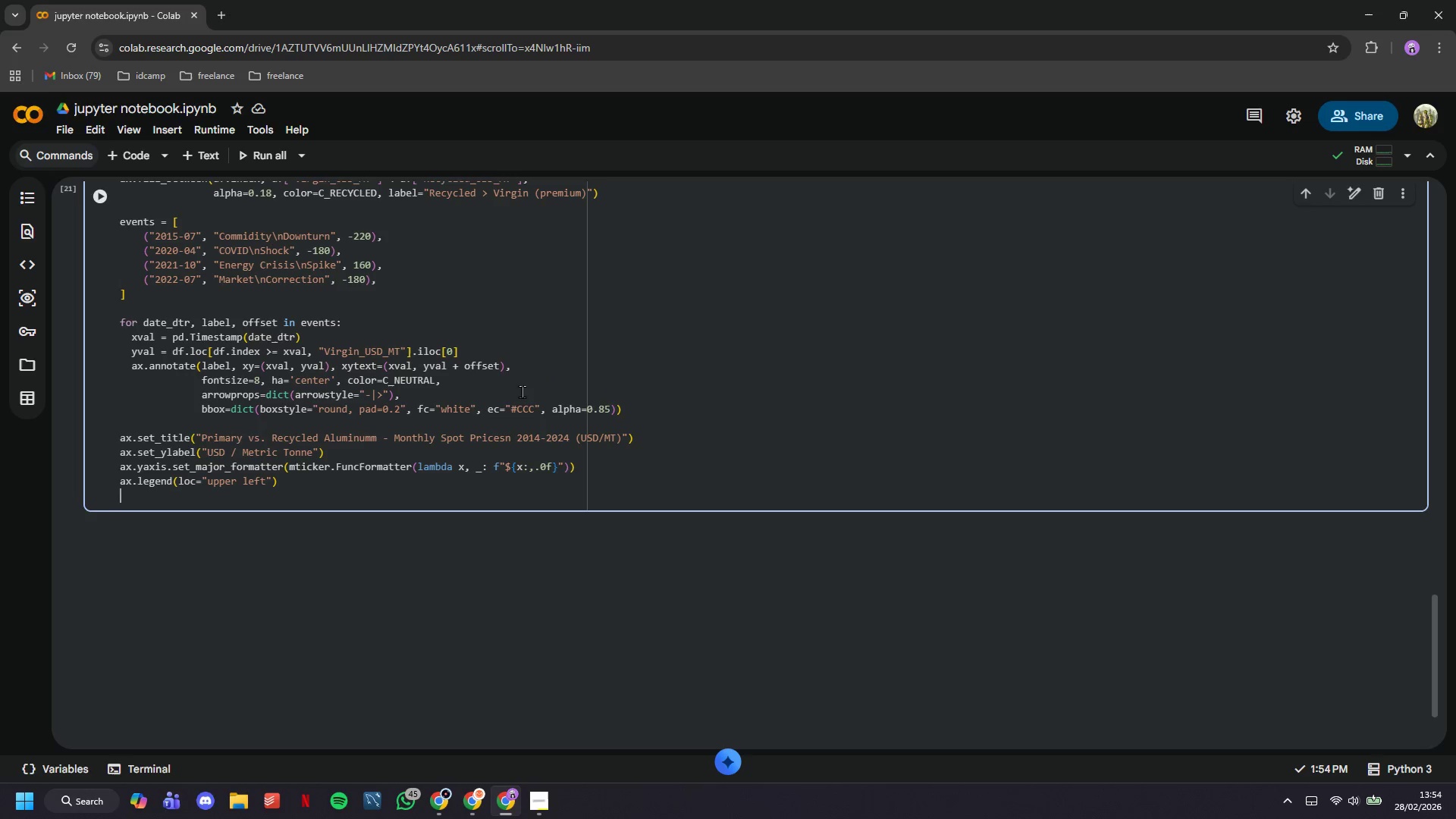 
type(ax.spines[[)
 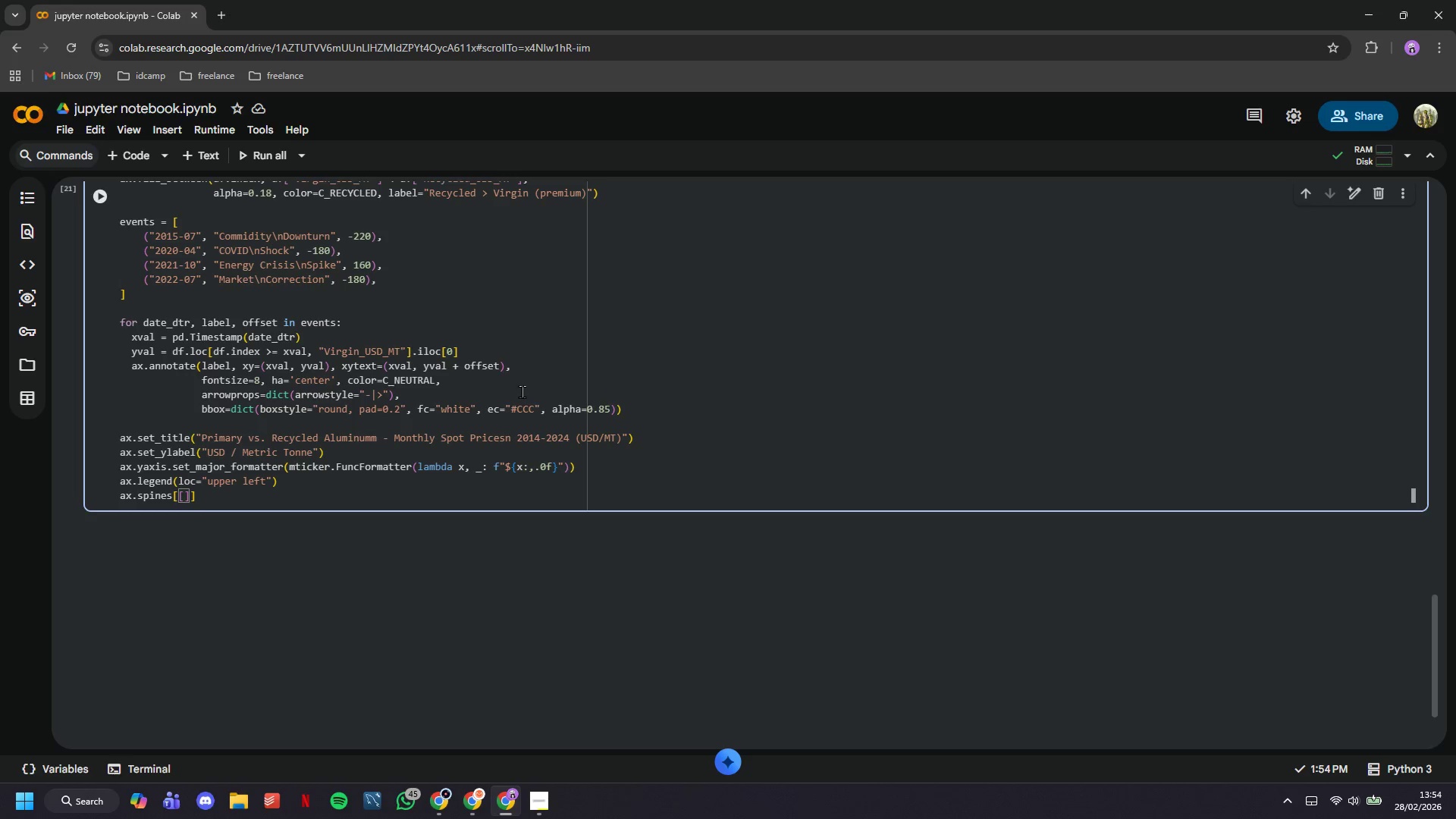 
wait(9.69)
 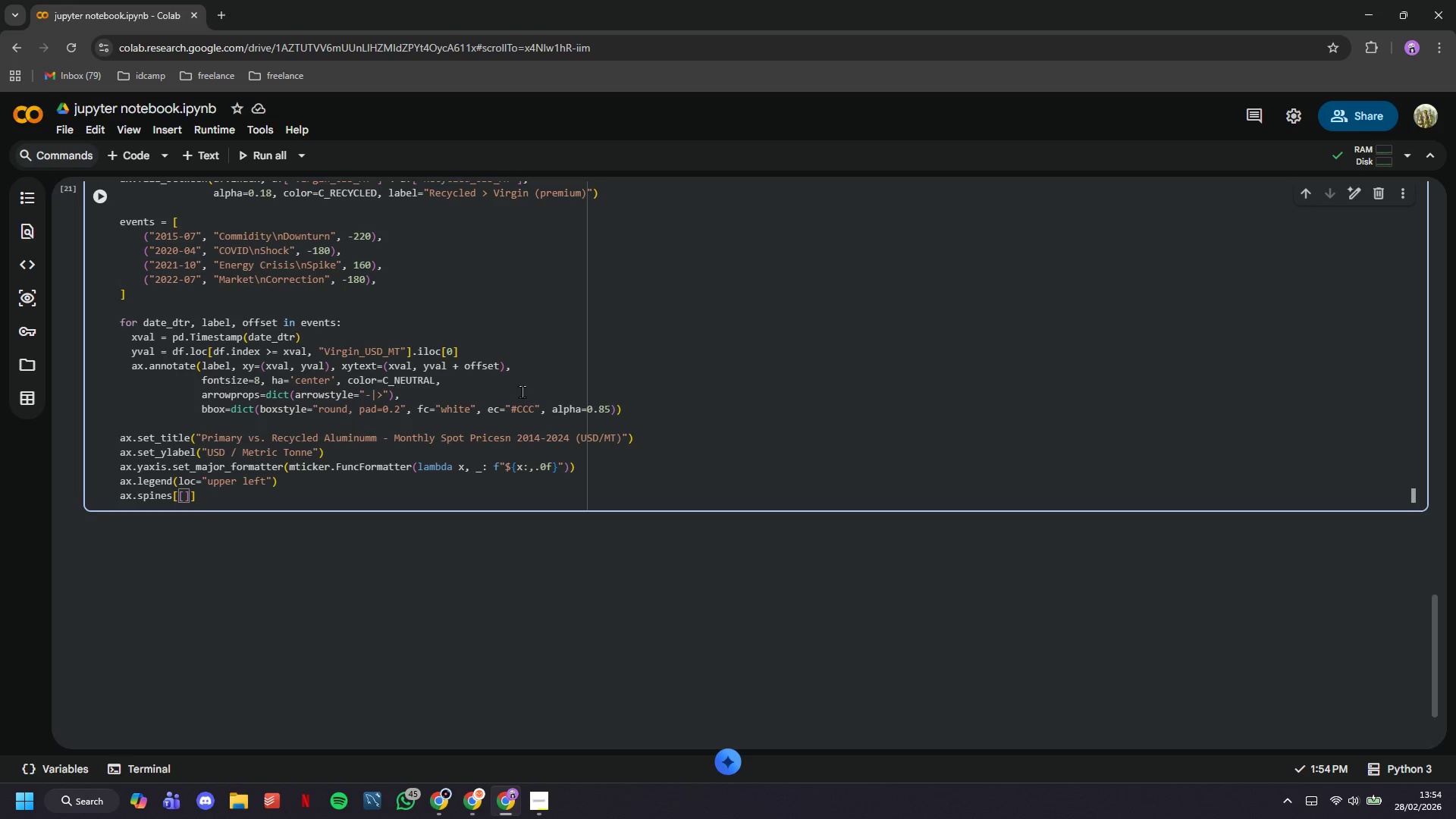 
type("top)
 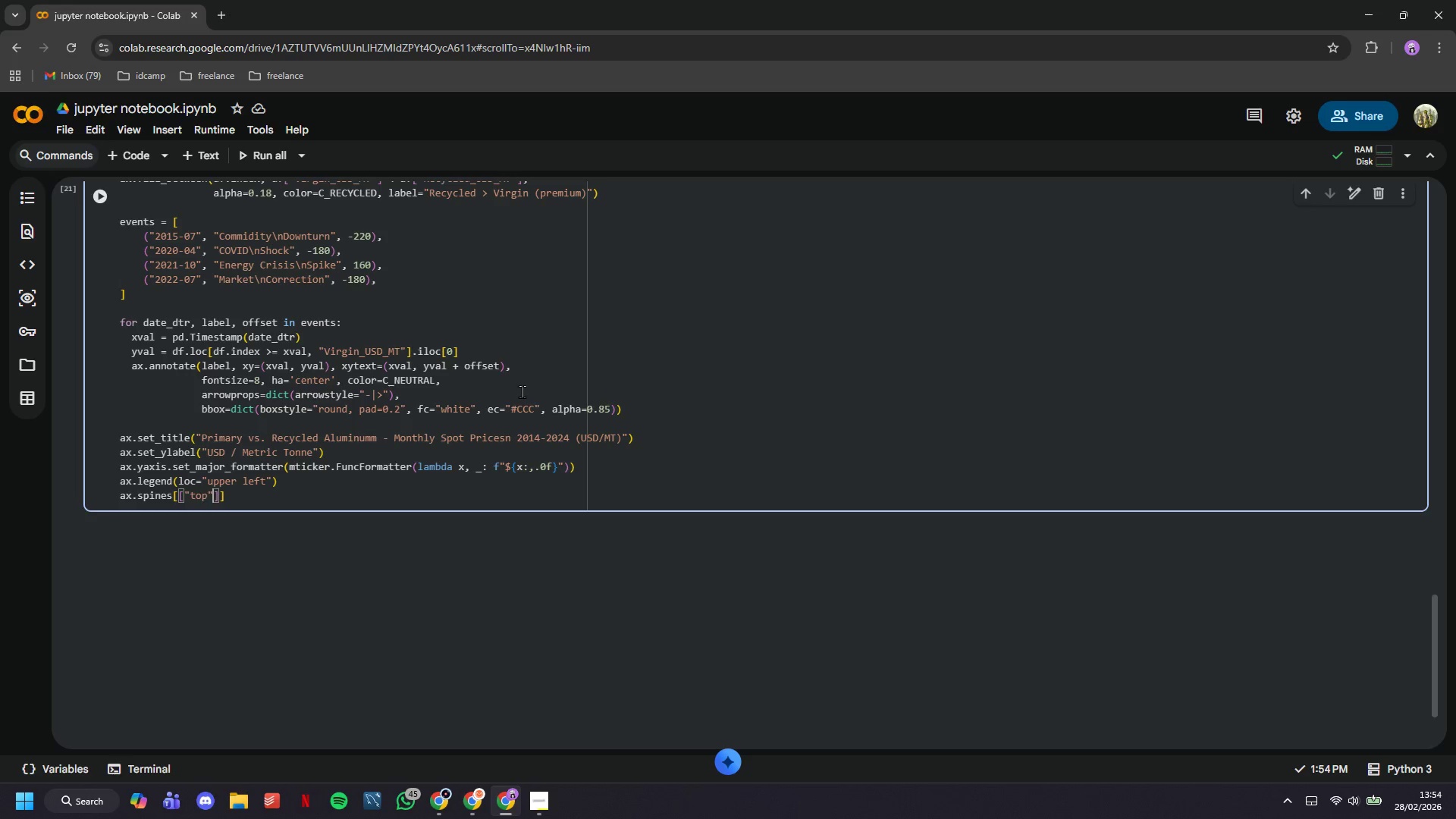 
key(ArrowRight)
 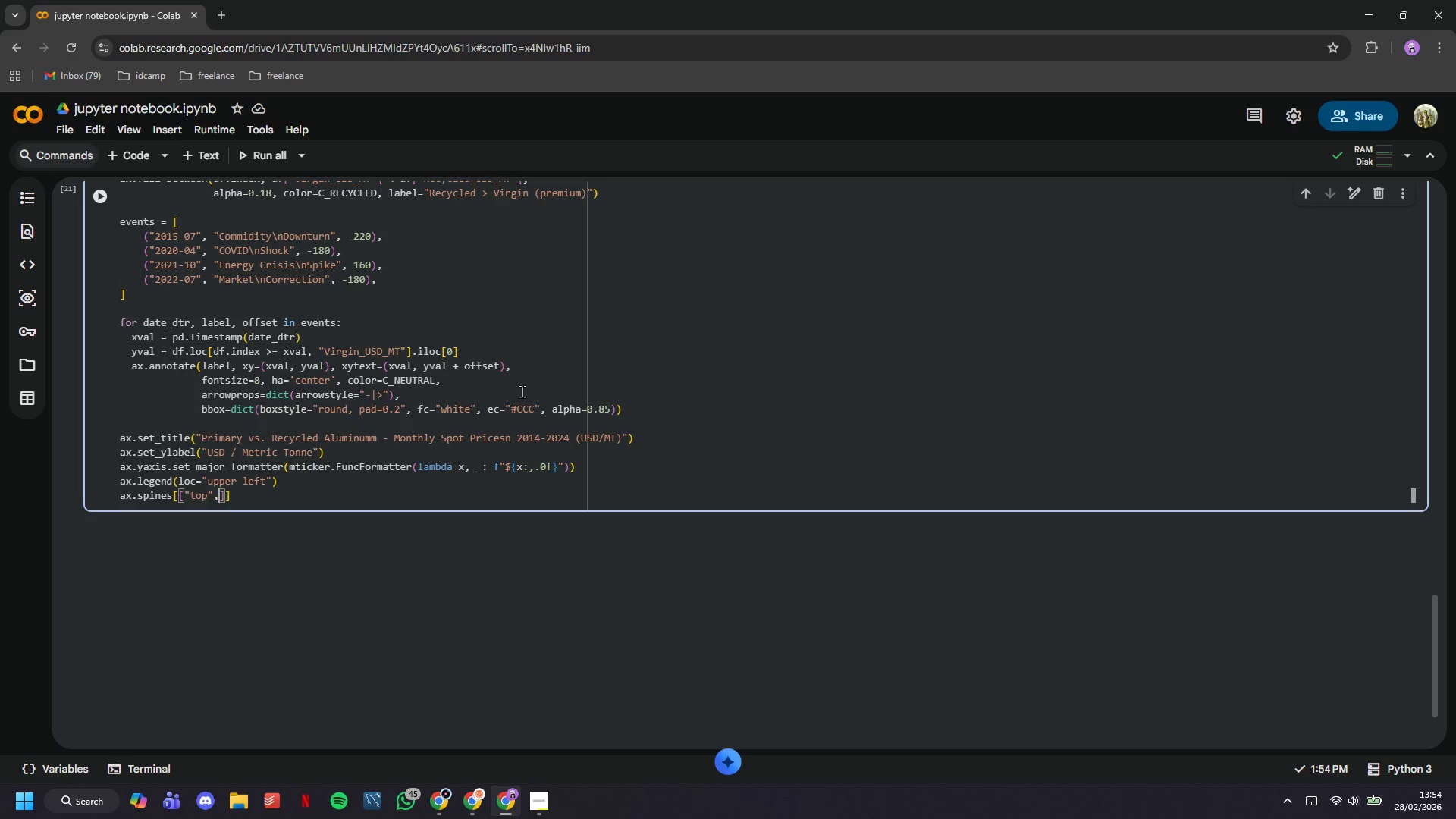 
type(, "right)
 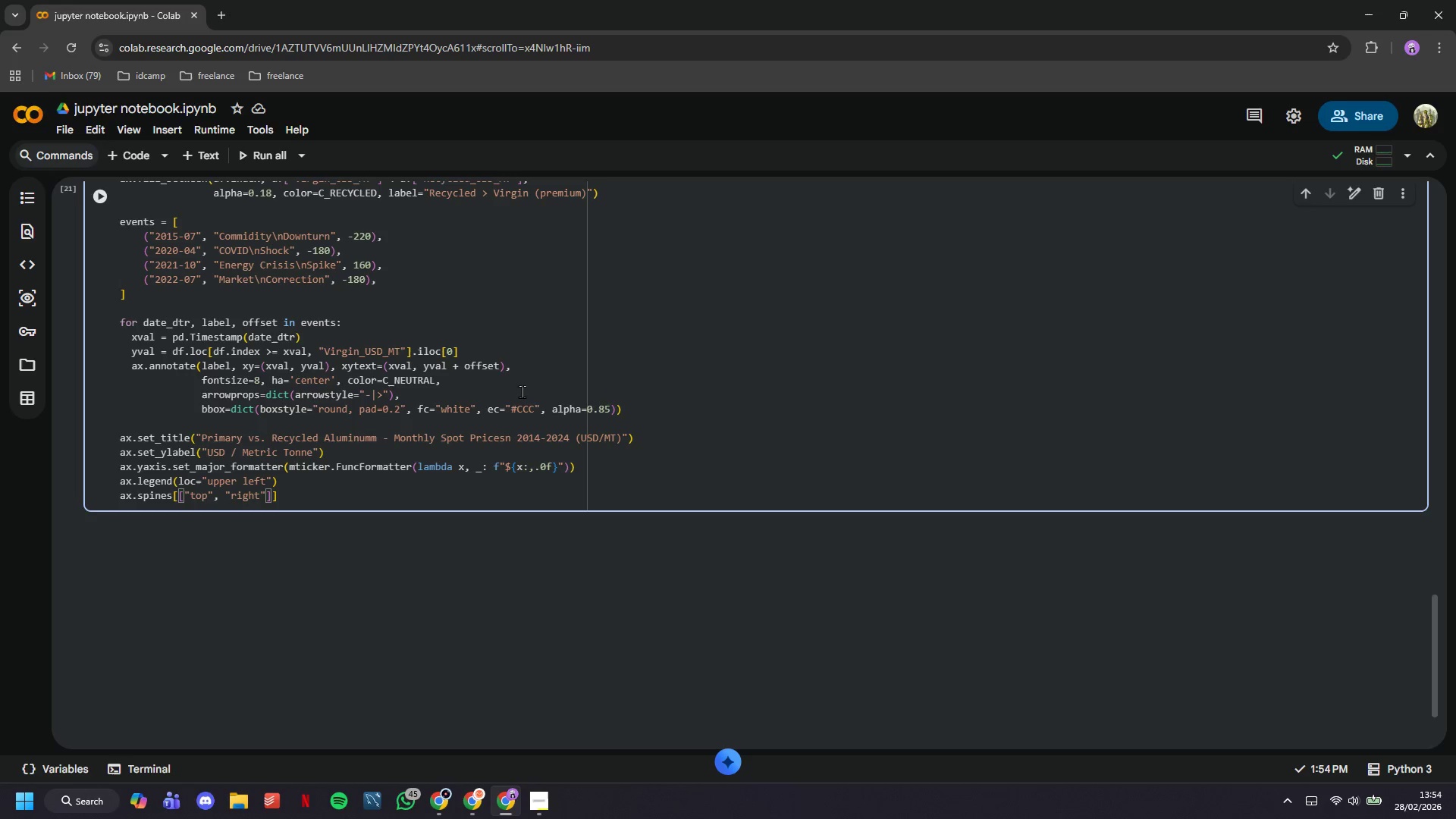 
key(ArrowRight)
 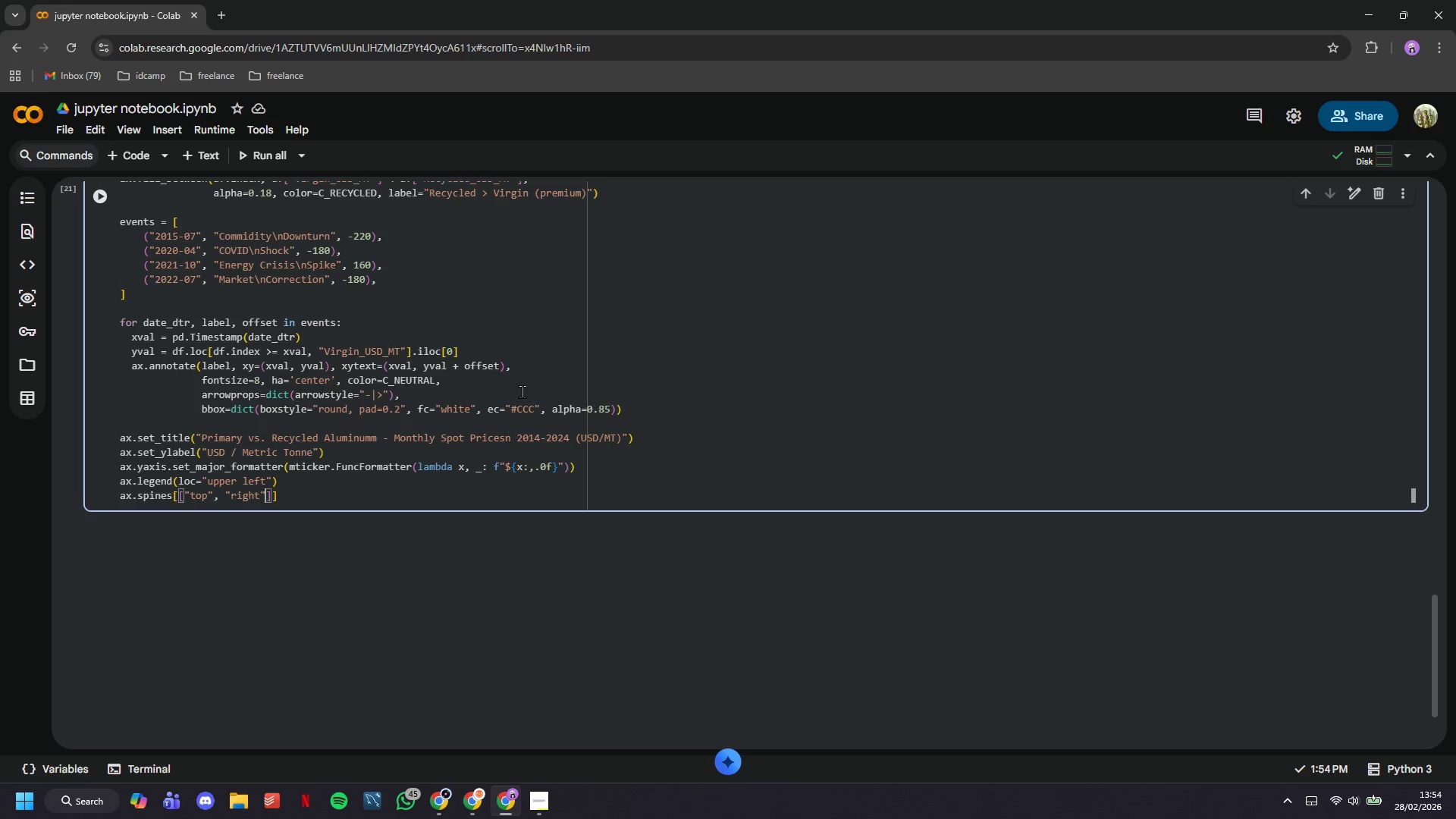 
key(ArrowRight)
 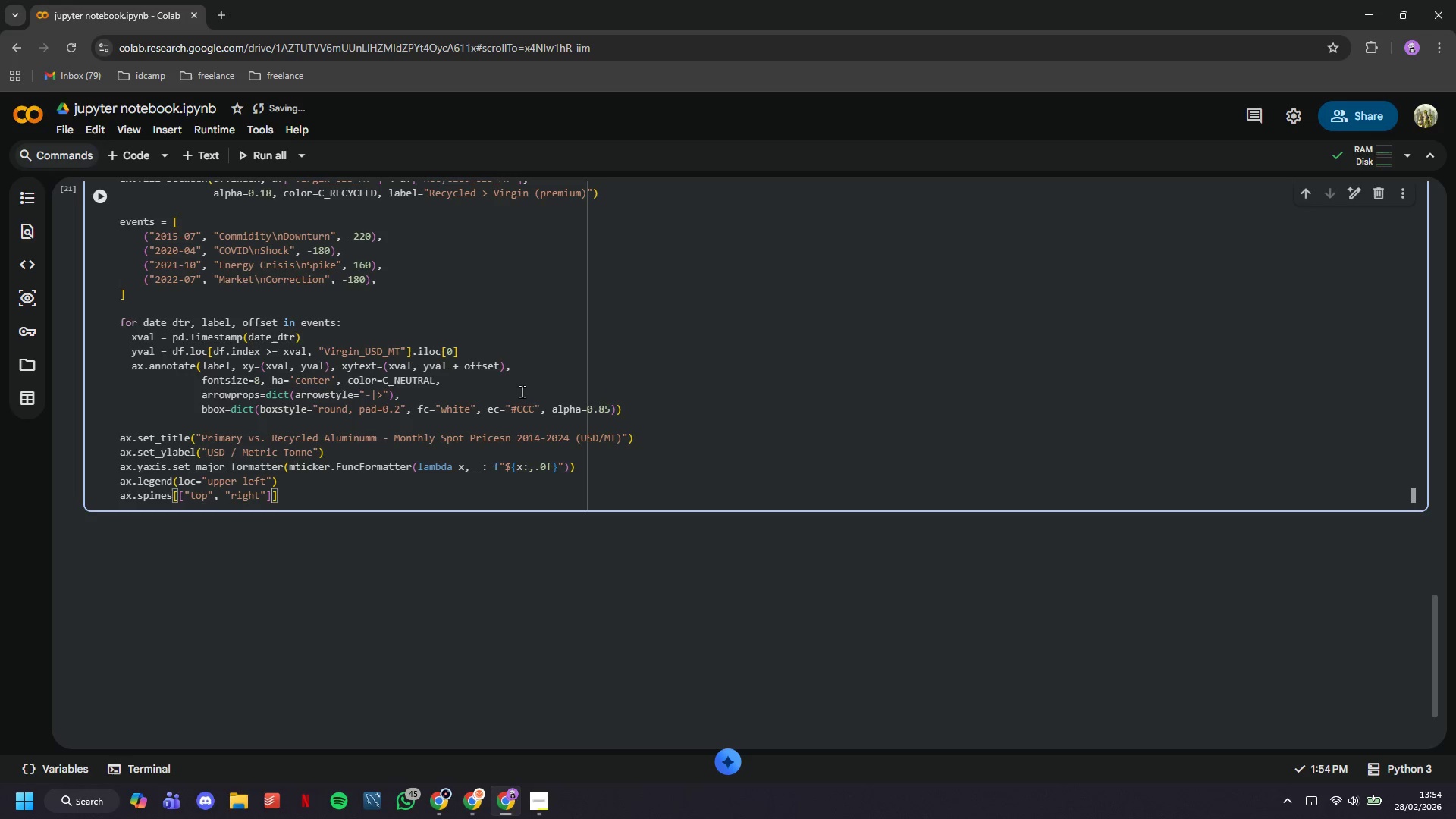 
key(ArrowRight)
 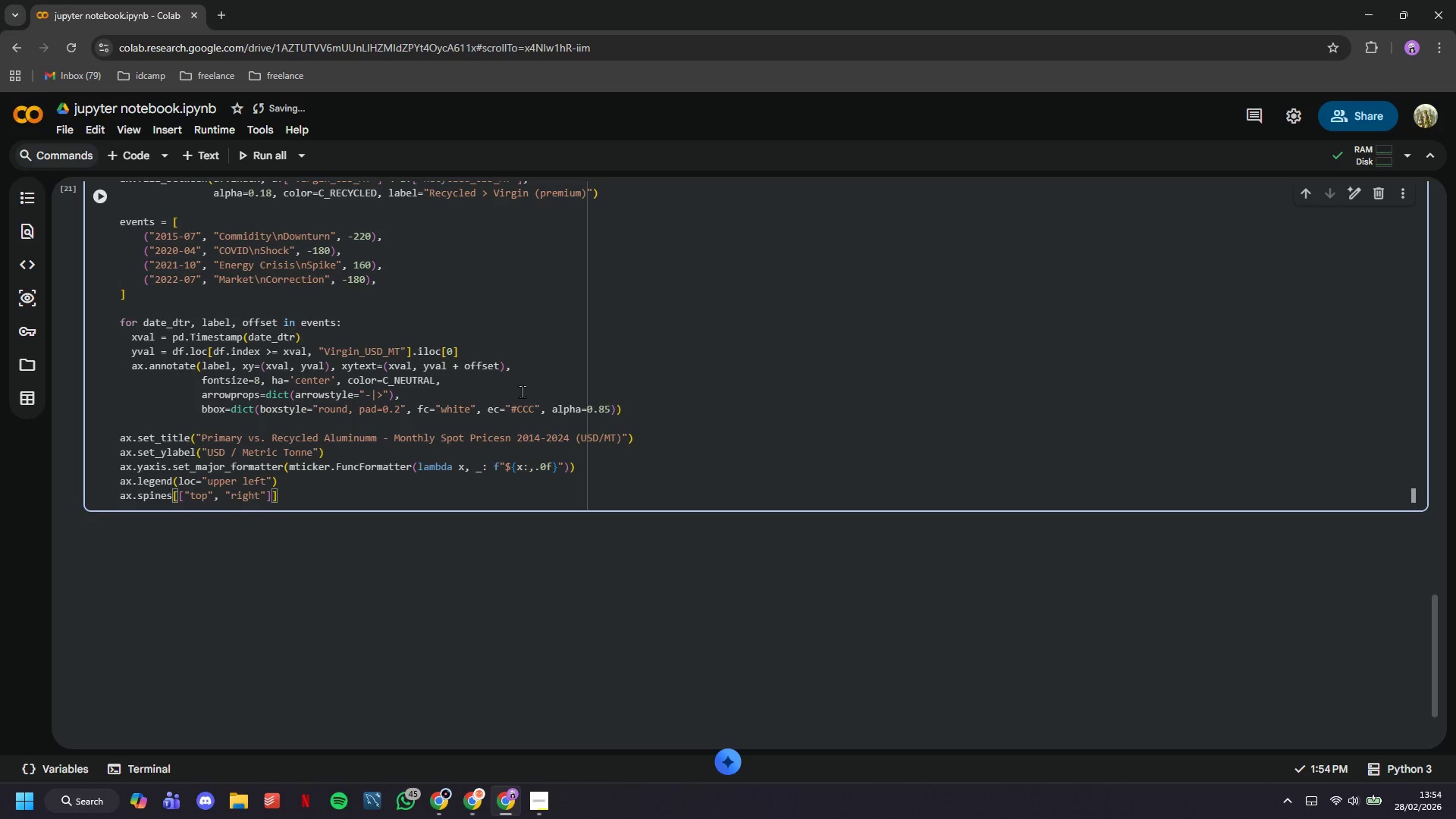 
type(.set_visisble(False)
 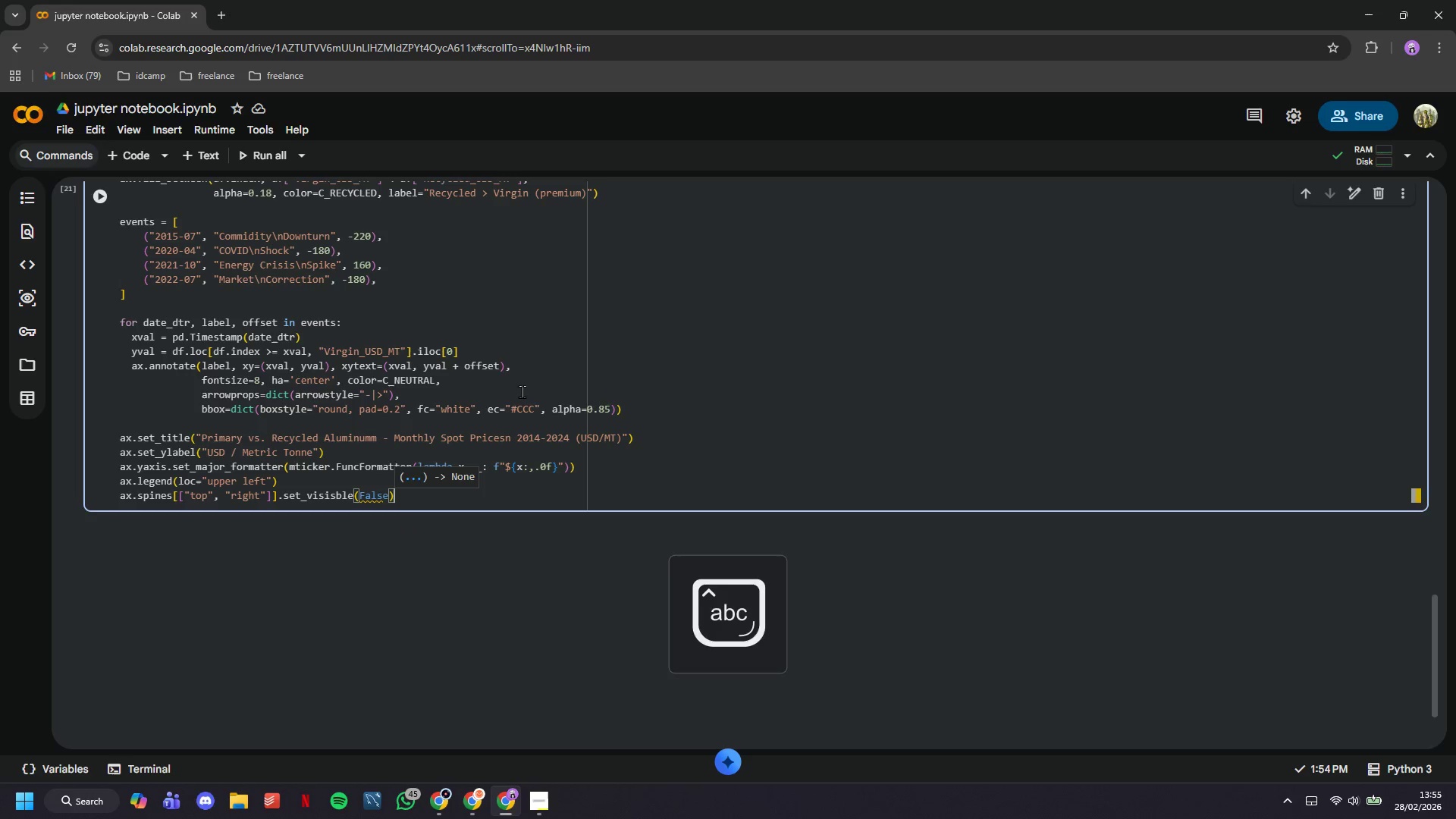 
 